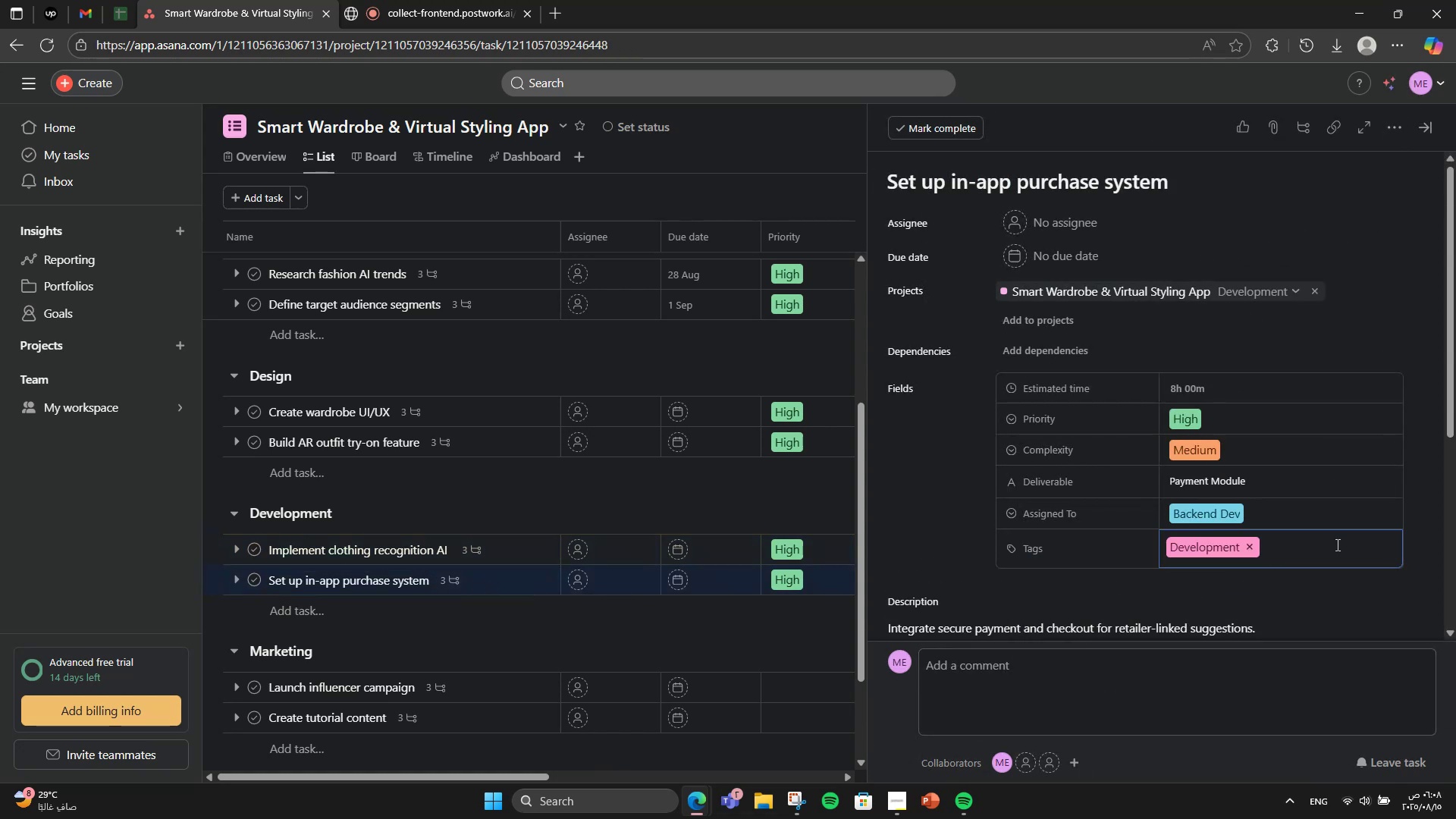 
type(p)
key(Backspace)
type(Paym)
 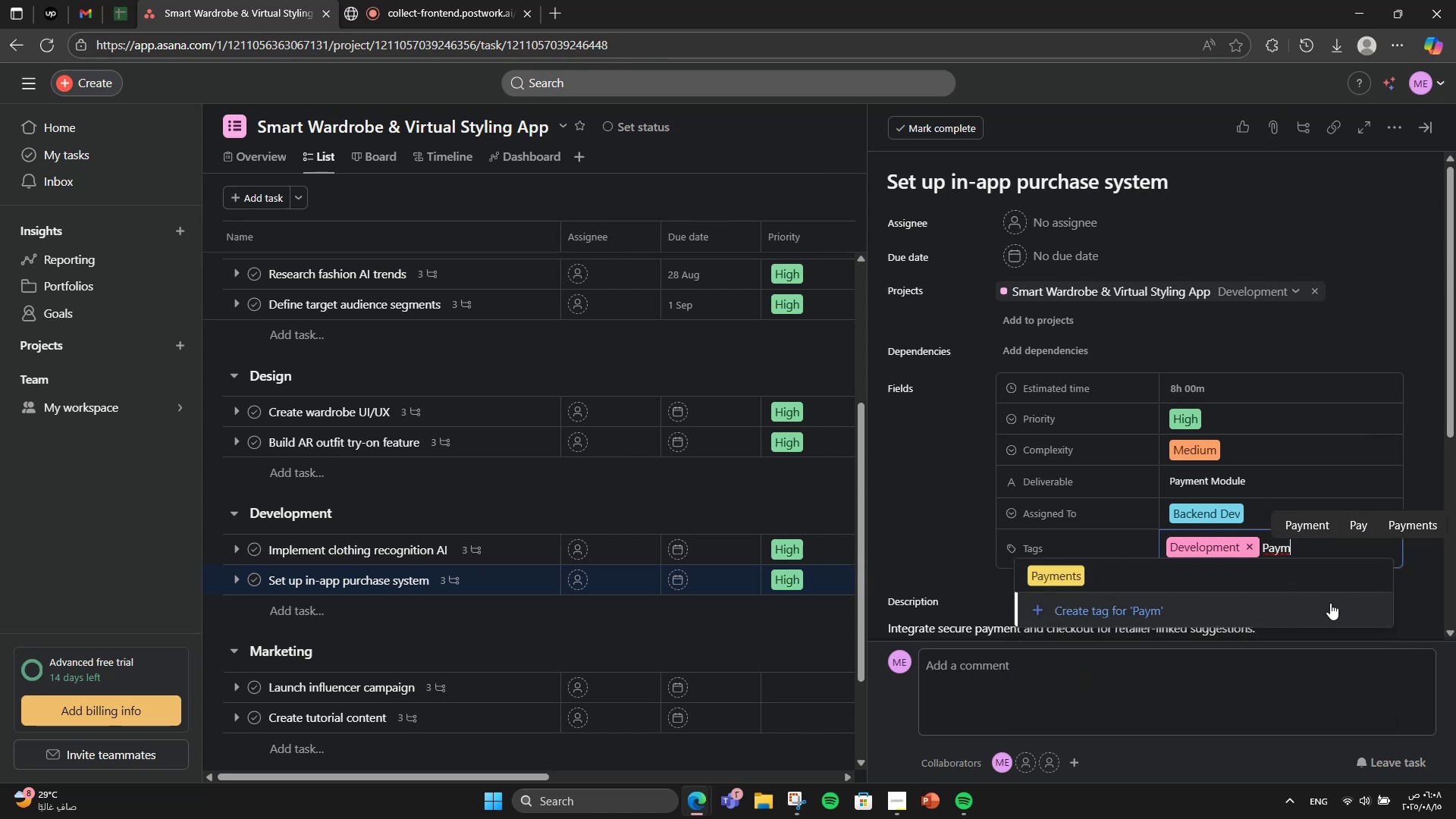 
left_click([1325, 582])
 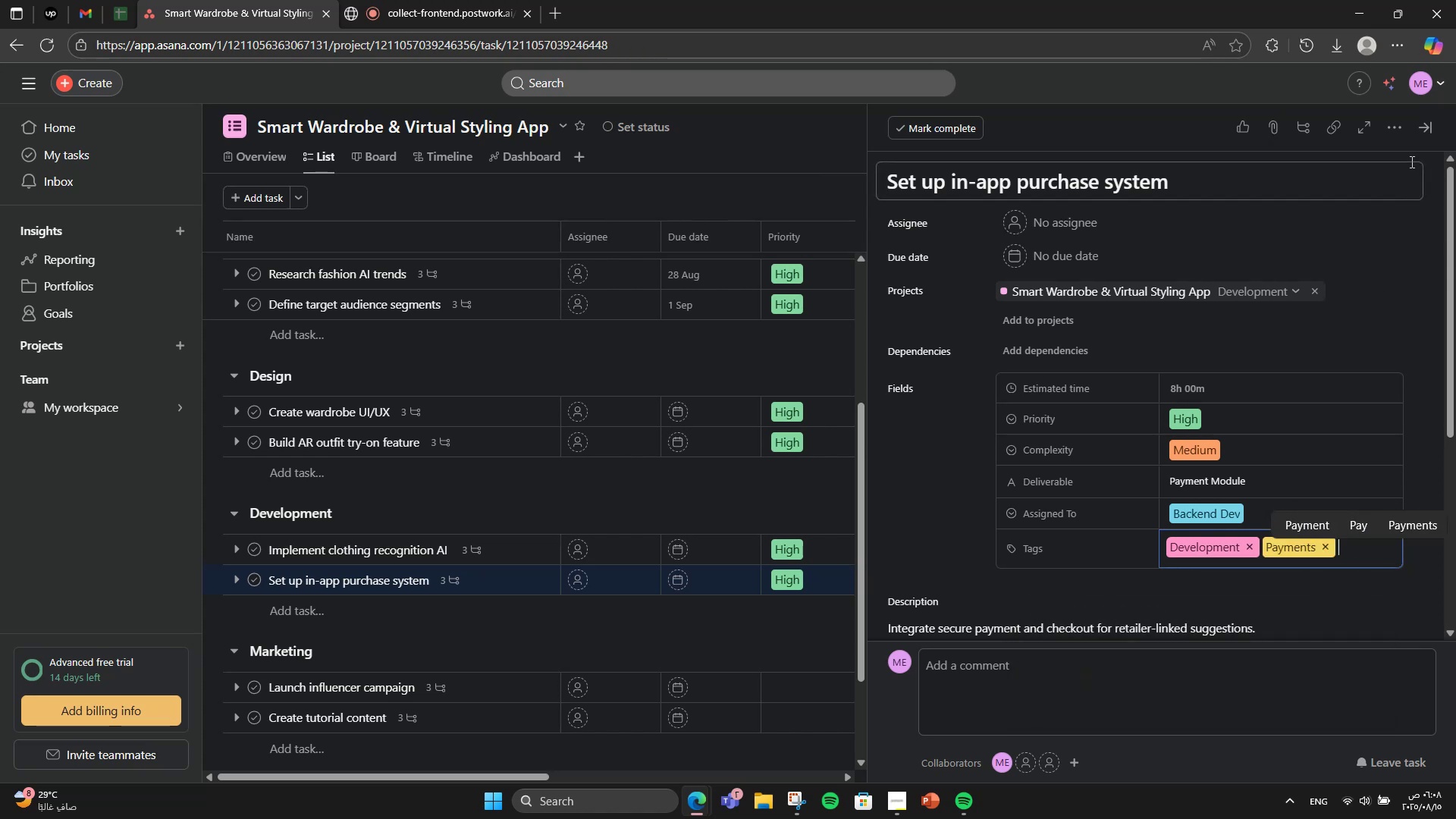 
left_click([1416, 131])
 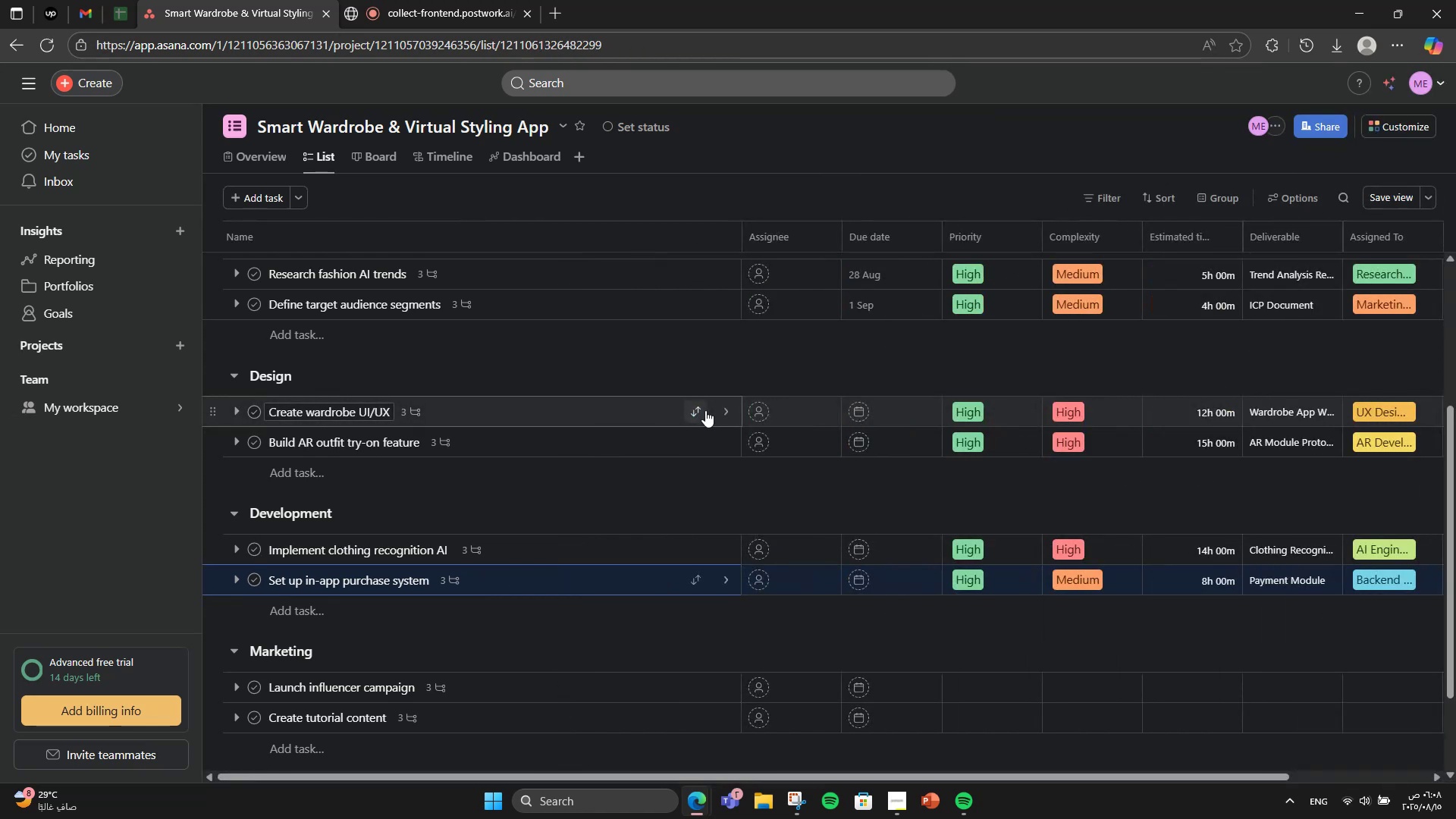 
scroll: coordinate [705, 410], scroll_direction: down, amount: 5.0
 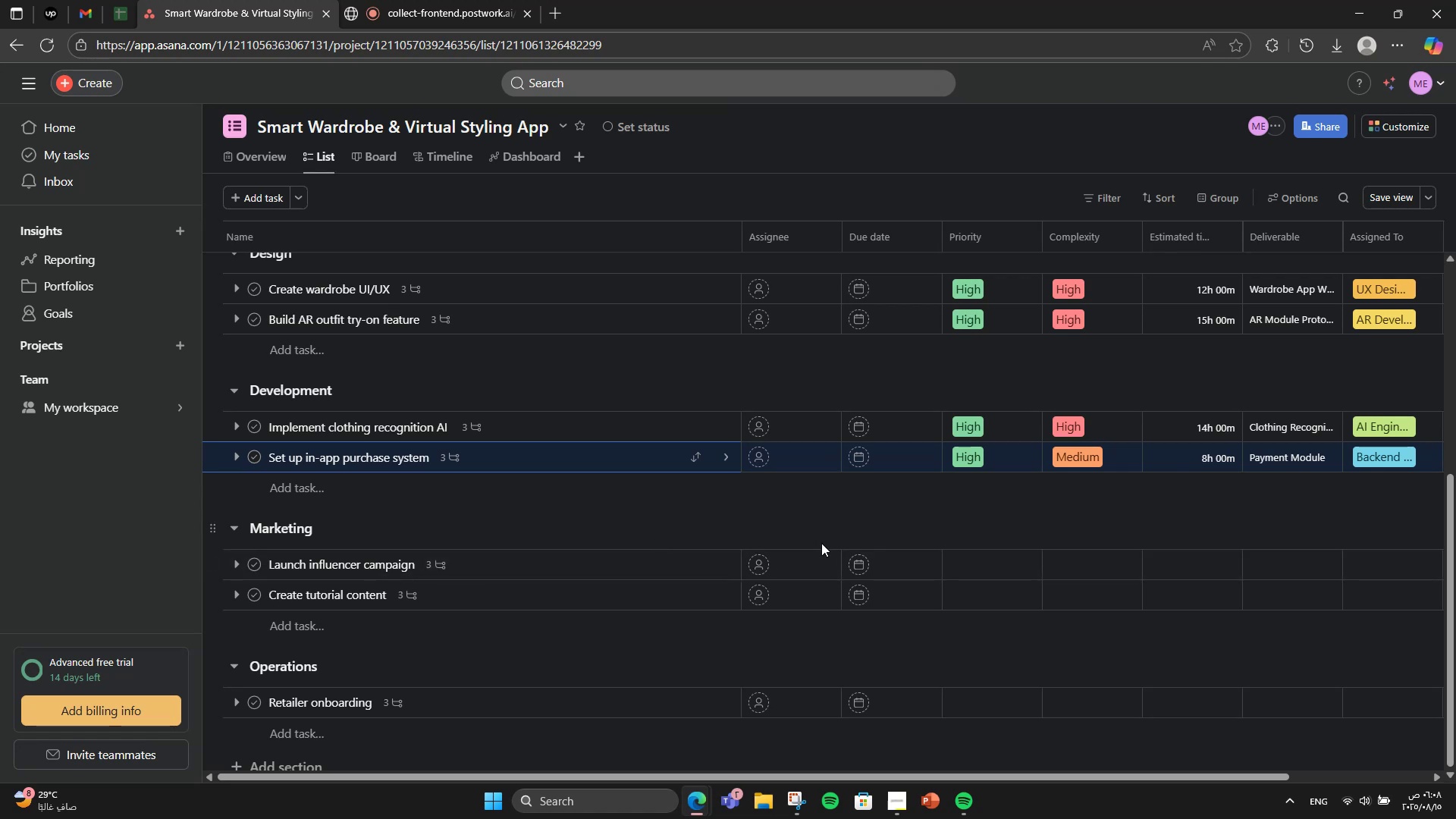 
wait(14.93)
 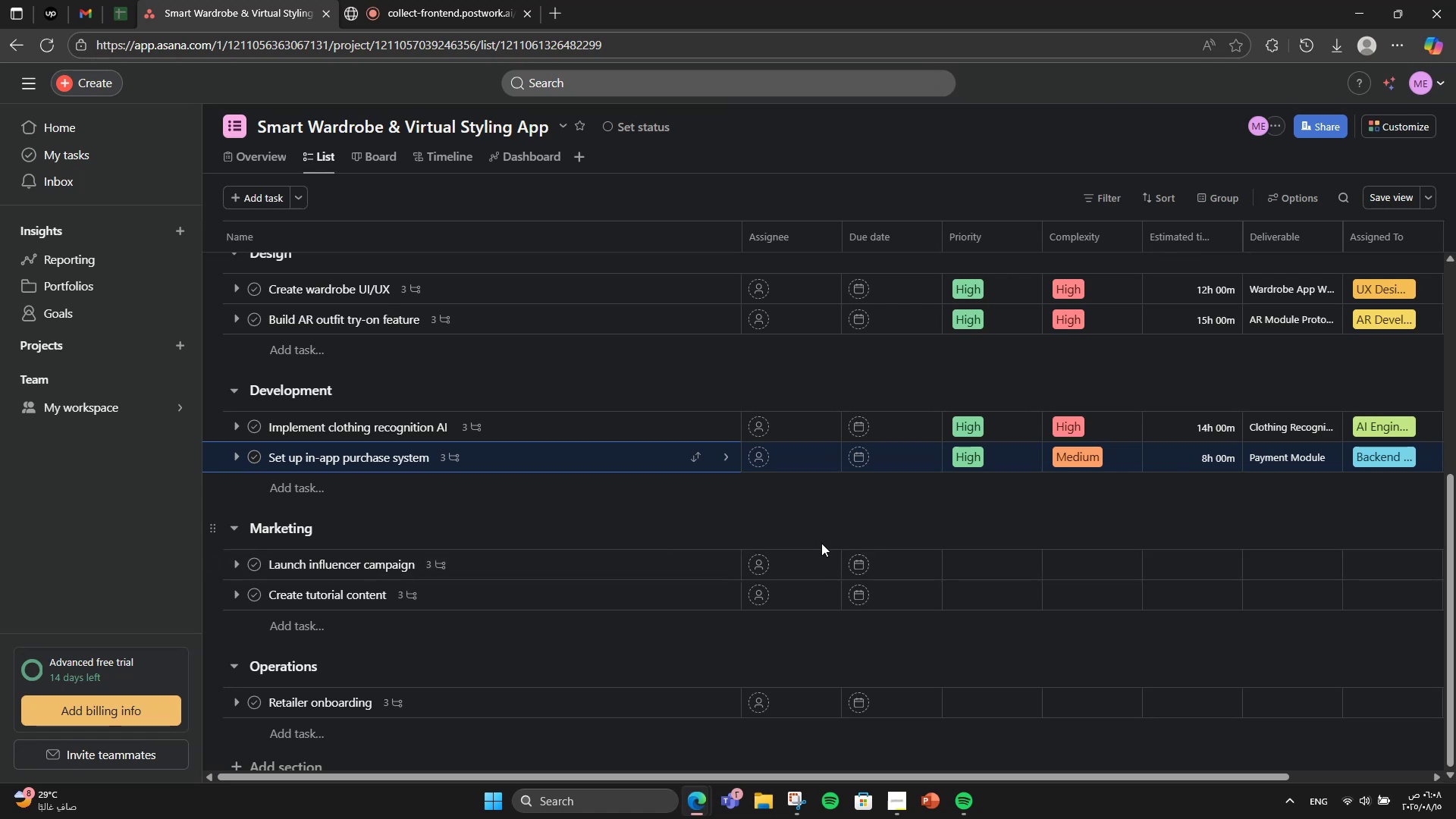 
left_click([977, 557])
 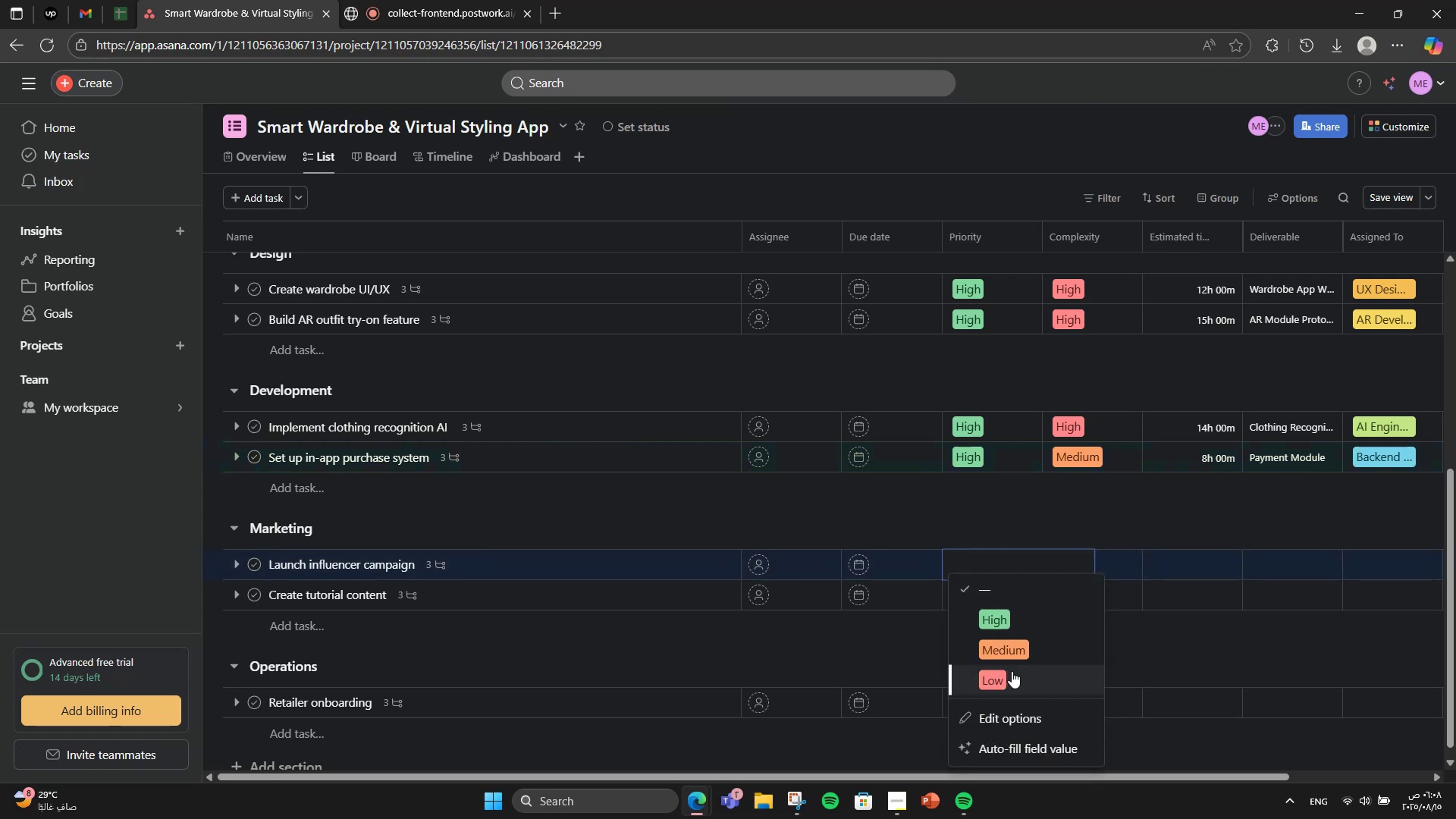 
left_click([1018, 651])
 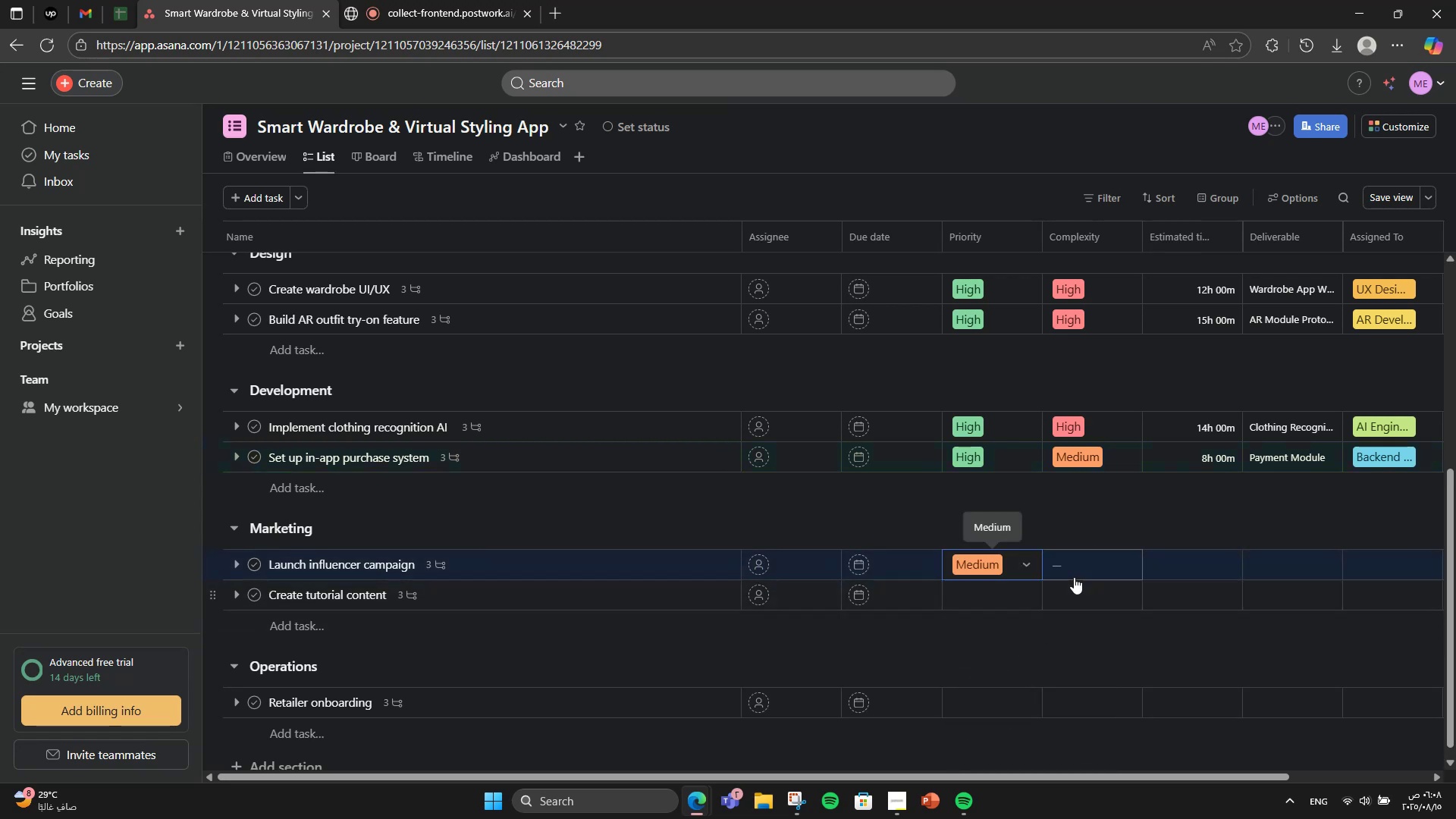 
left_click([1074, 577])
 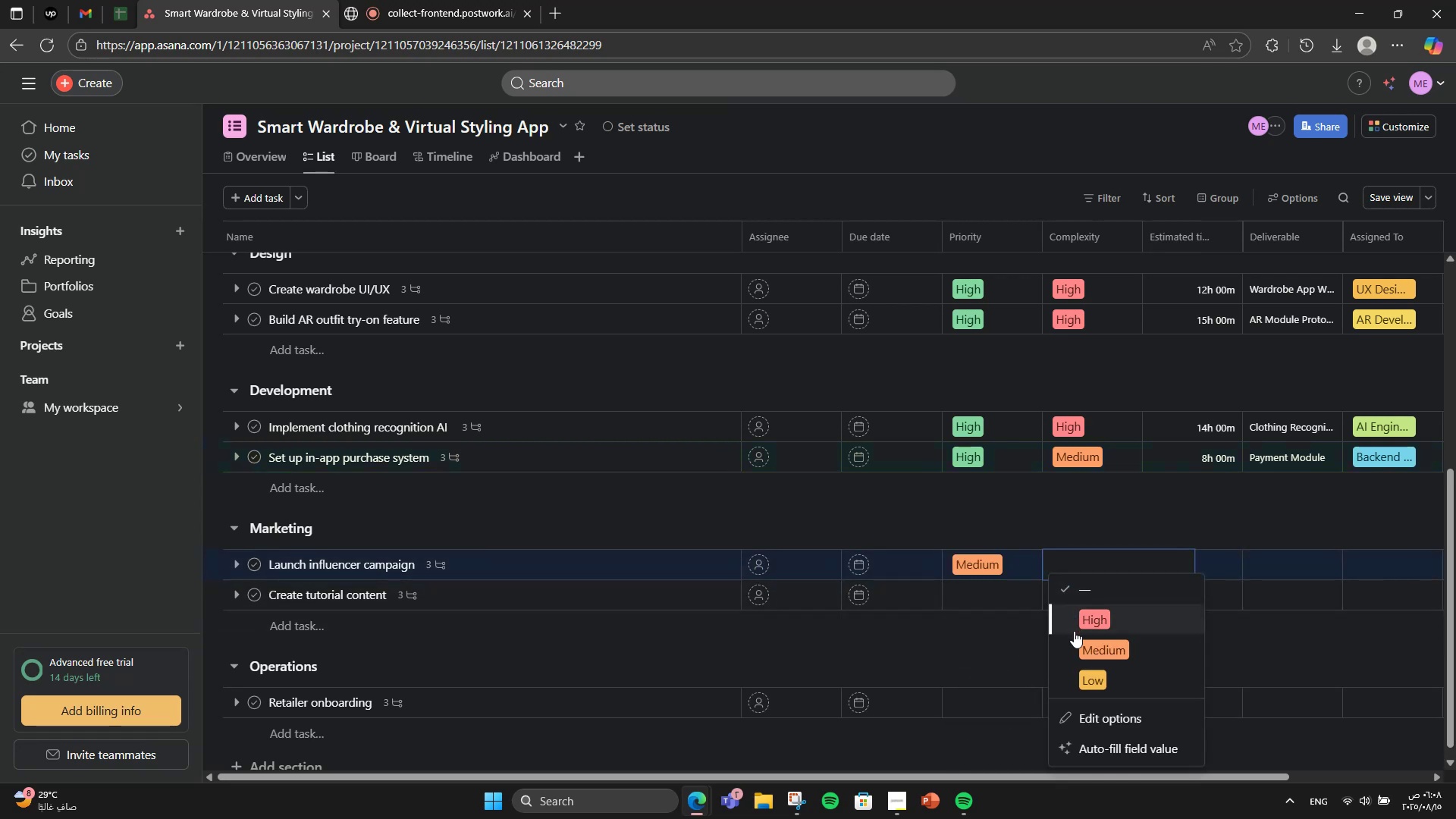 
left_click([1075, 637])
 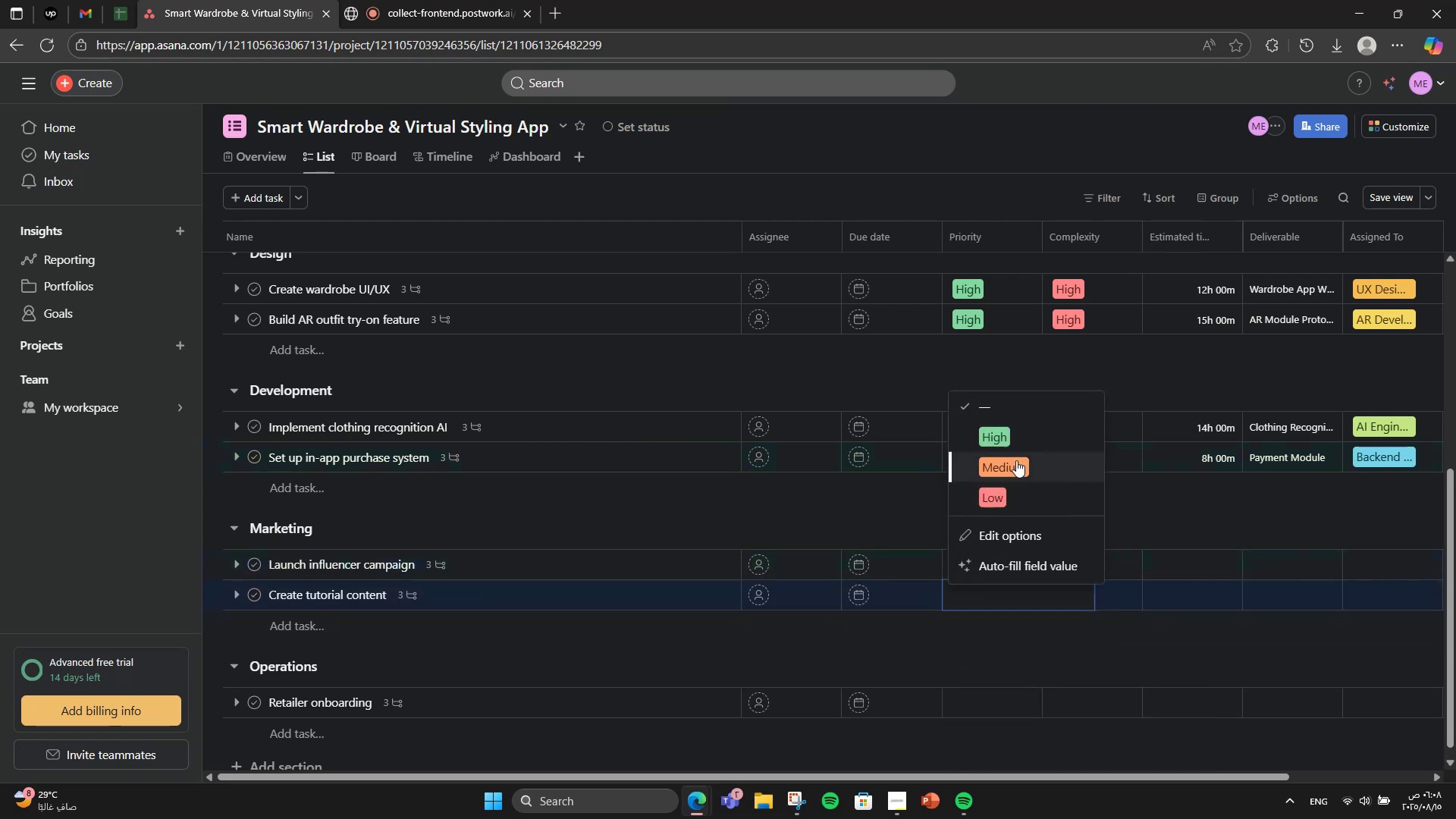 
left_click([1016, 460])
 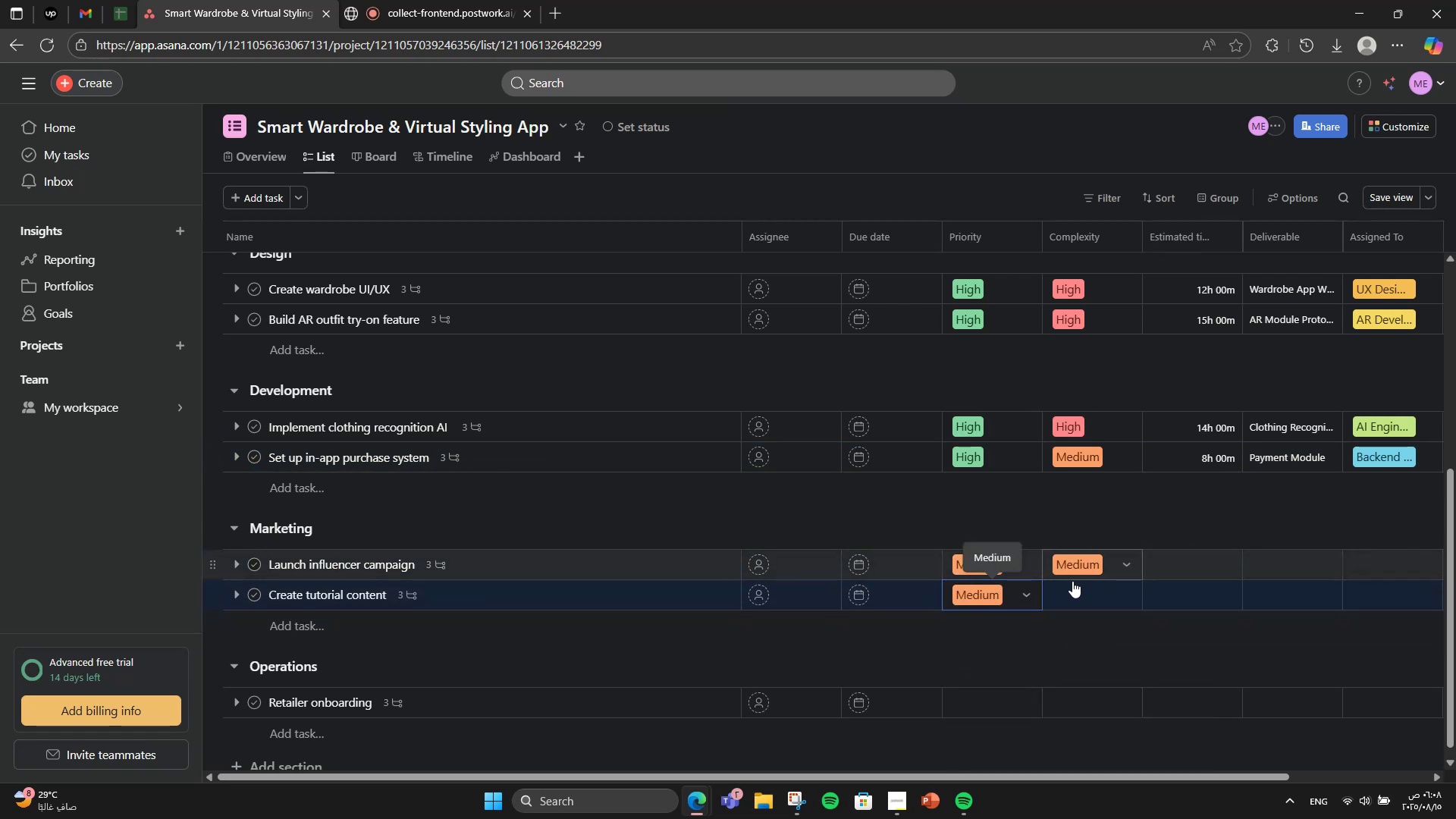 
left_click([1072, 581])
 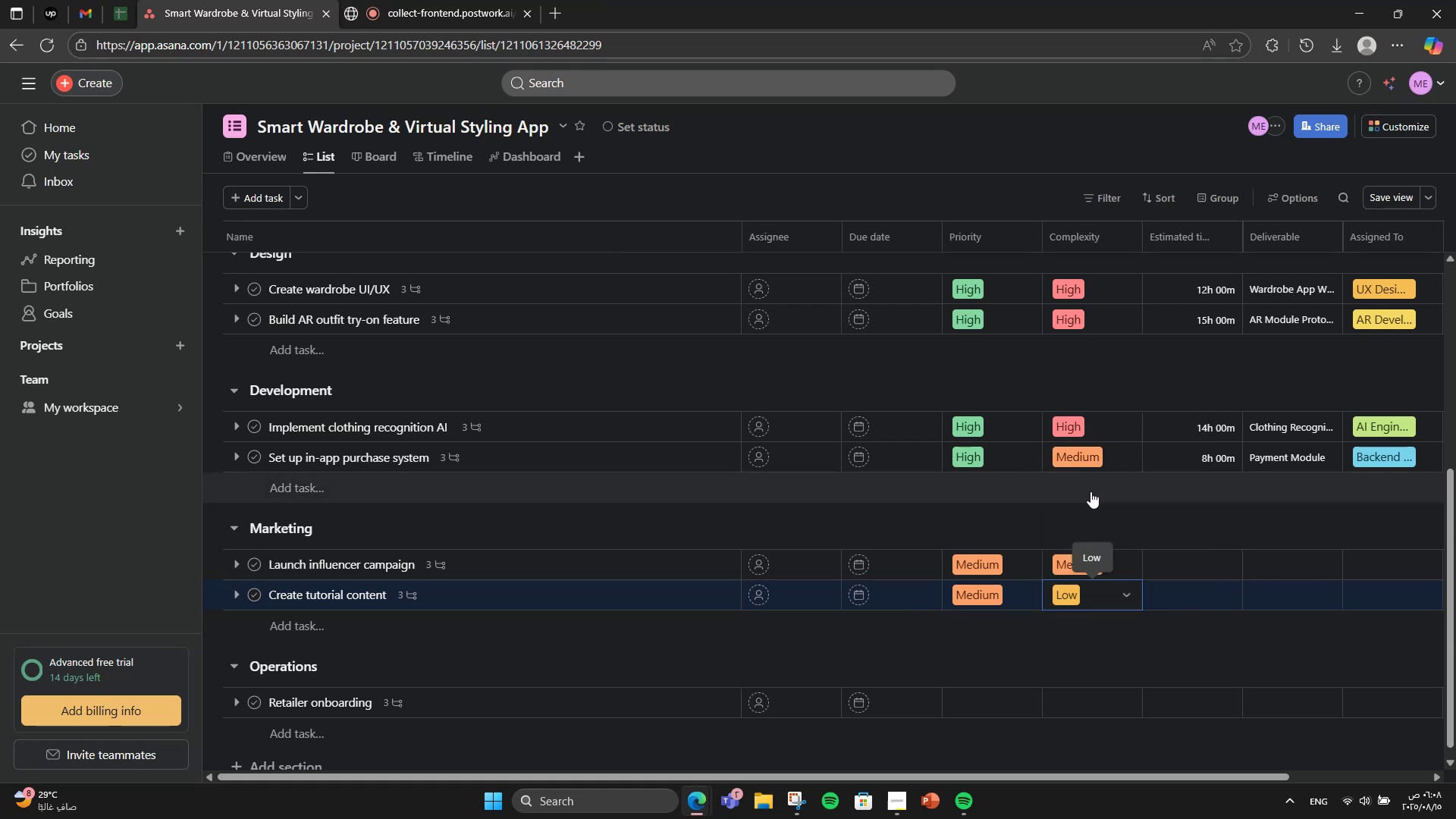 
left_click([1081, 508])
 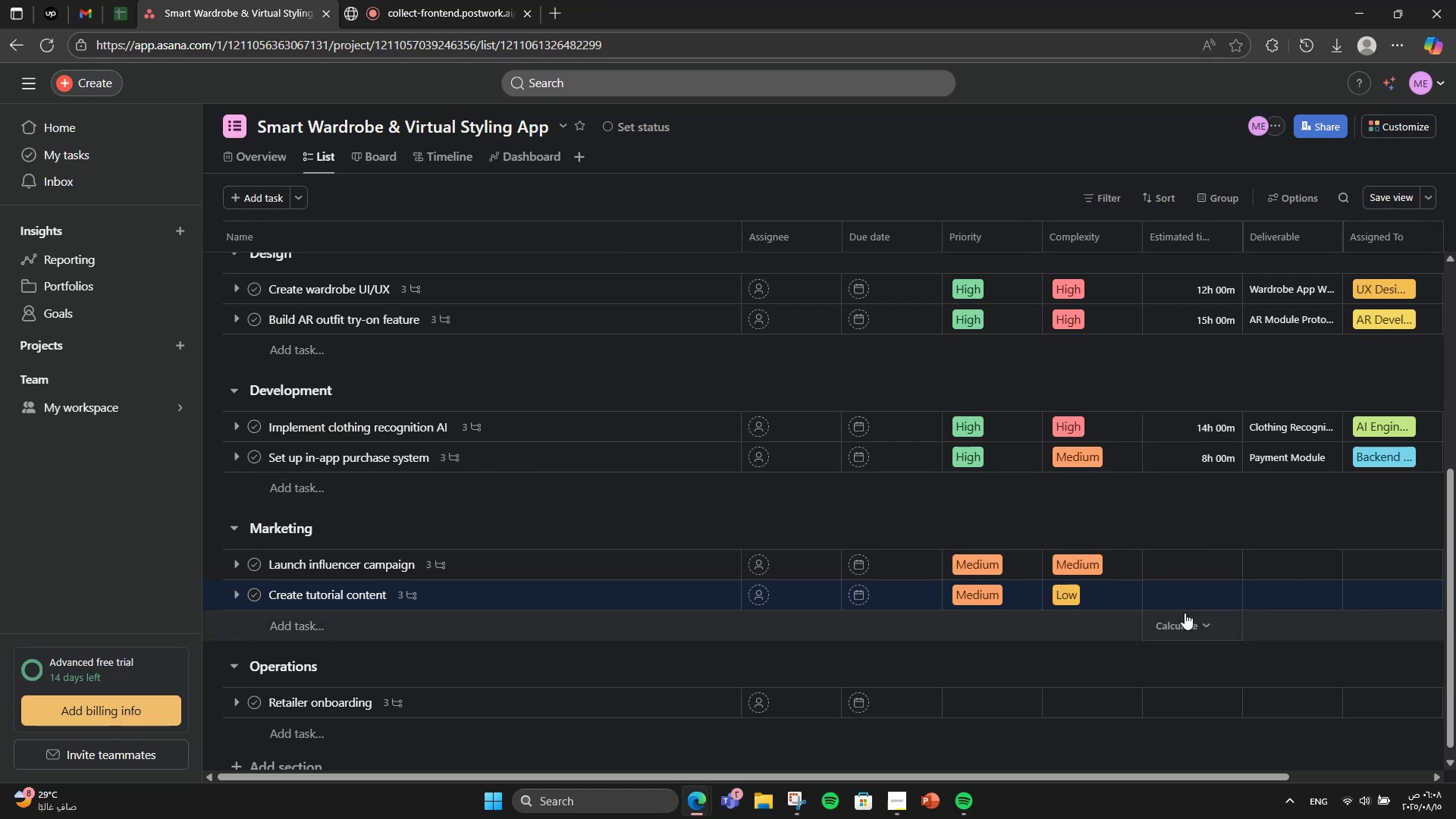 
left_click([1219, 570])
 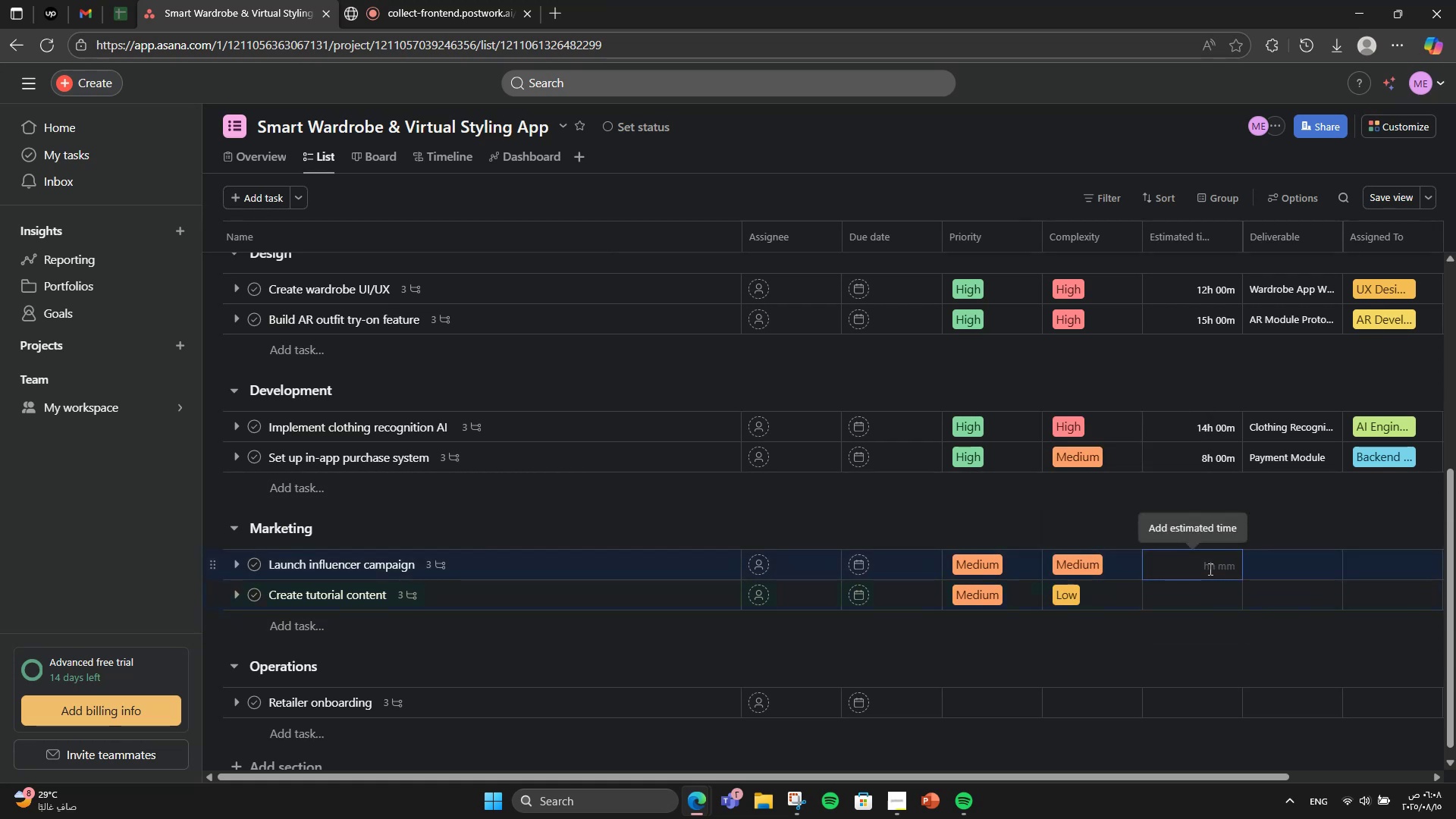 
key(Numpad6)
 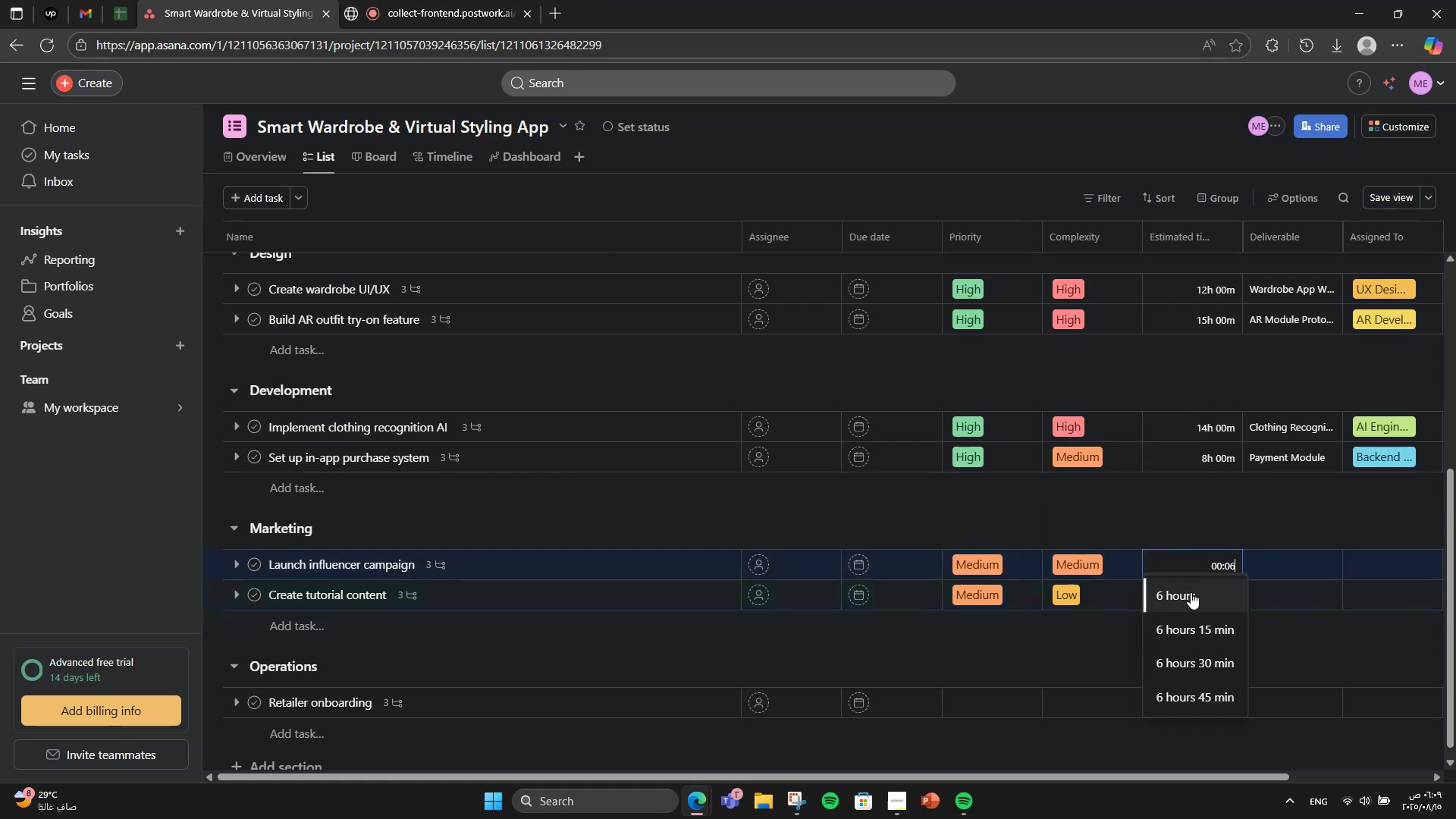 
double_click([1191, 592])
 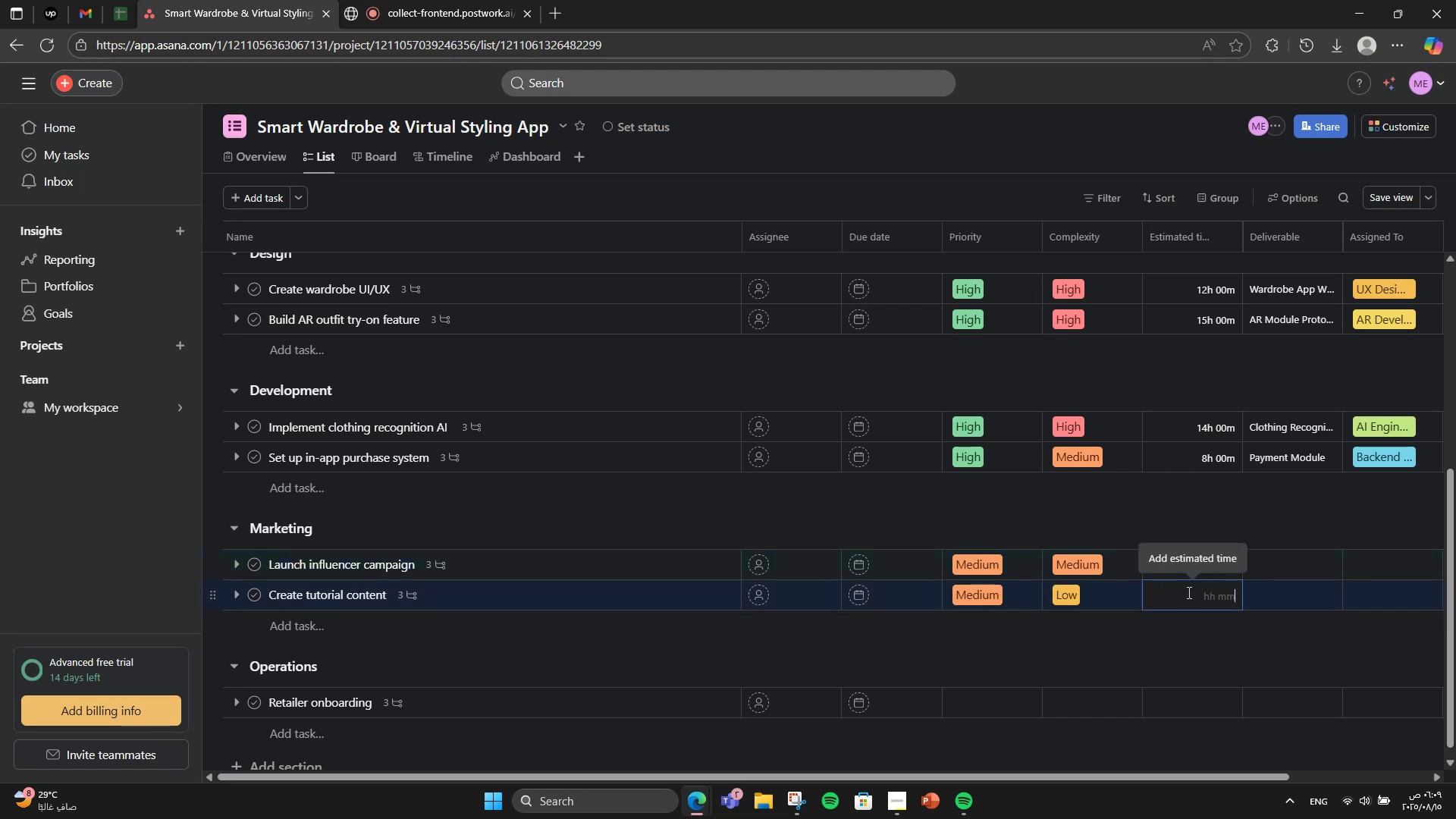 
key(Numpad5)
 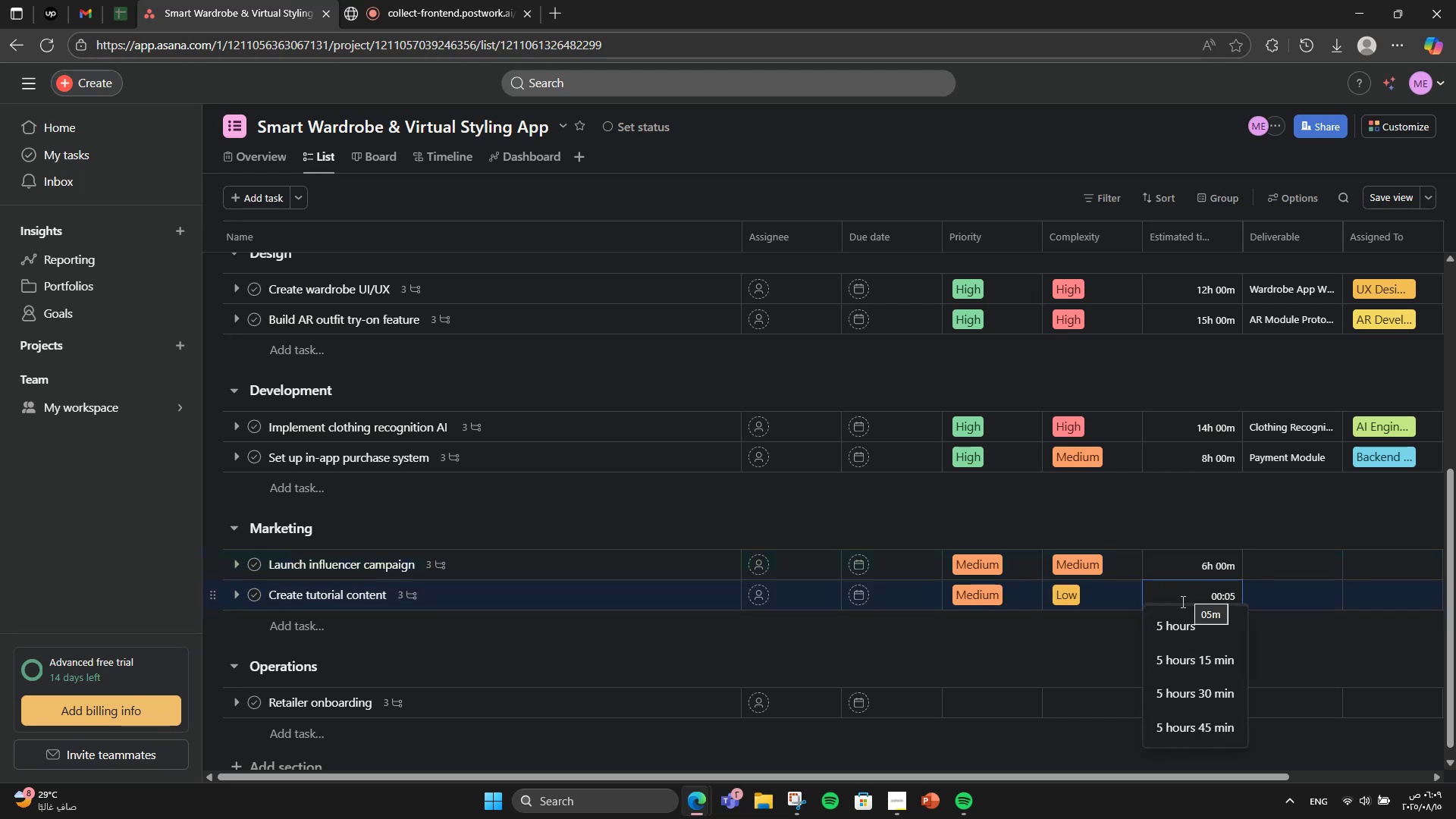 
left_click([1191, 619])
 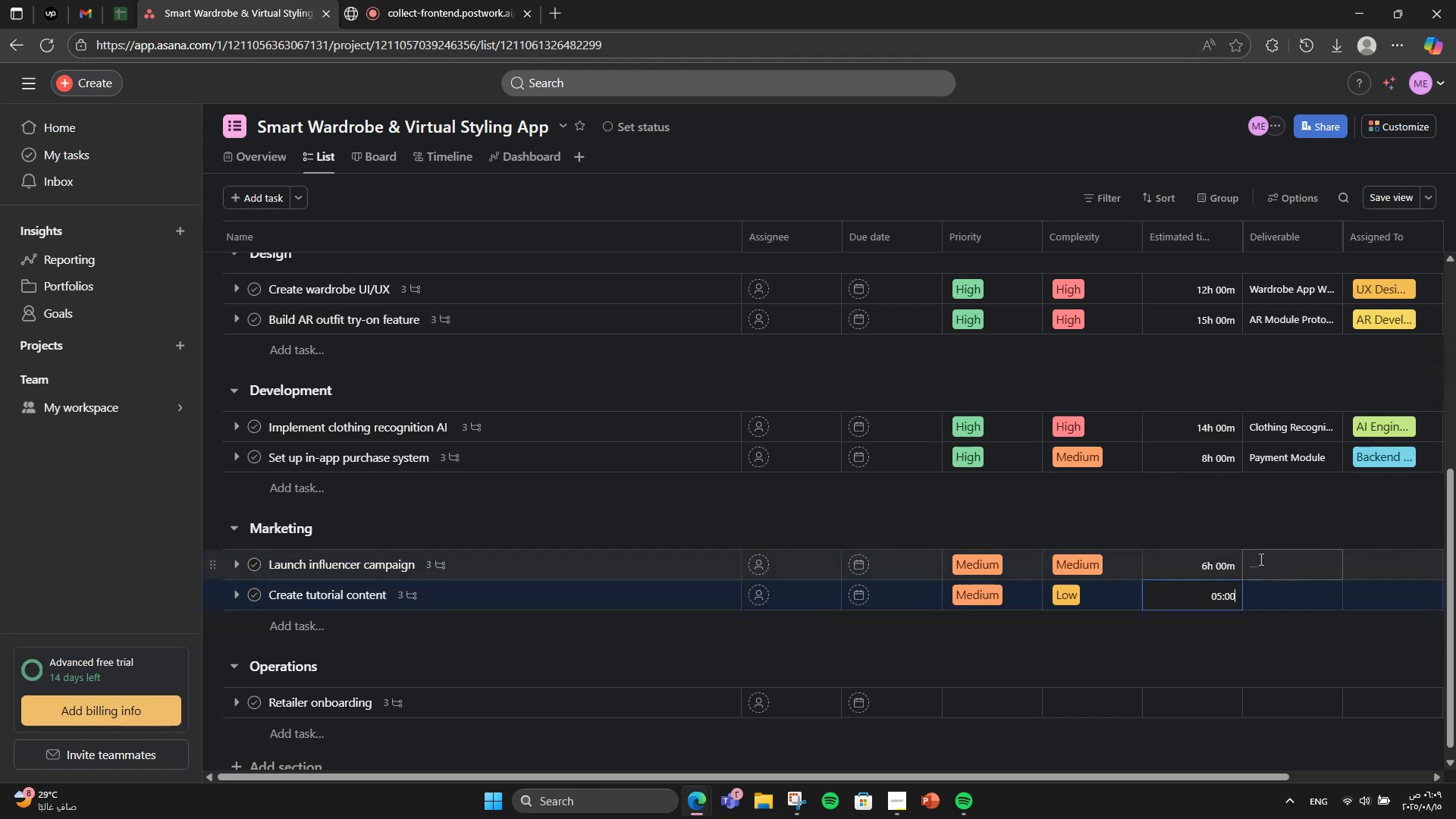 
left_click([1260, 559])
 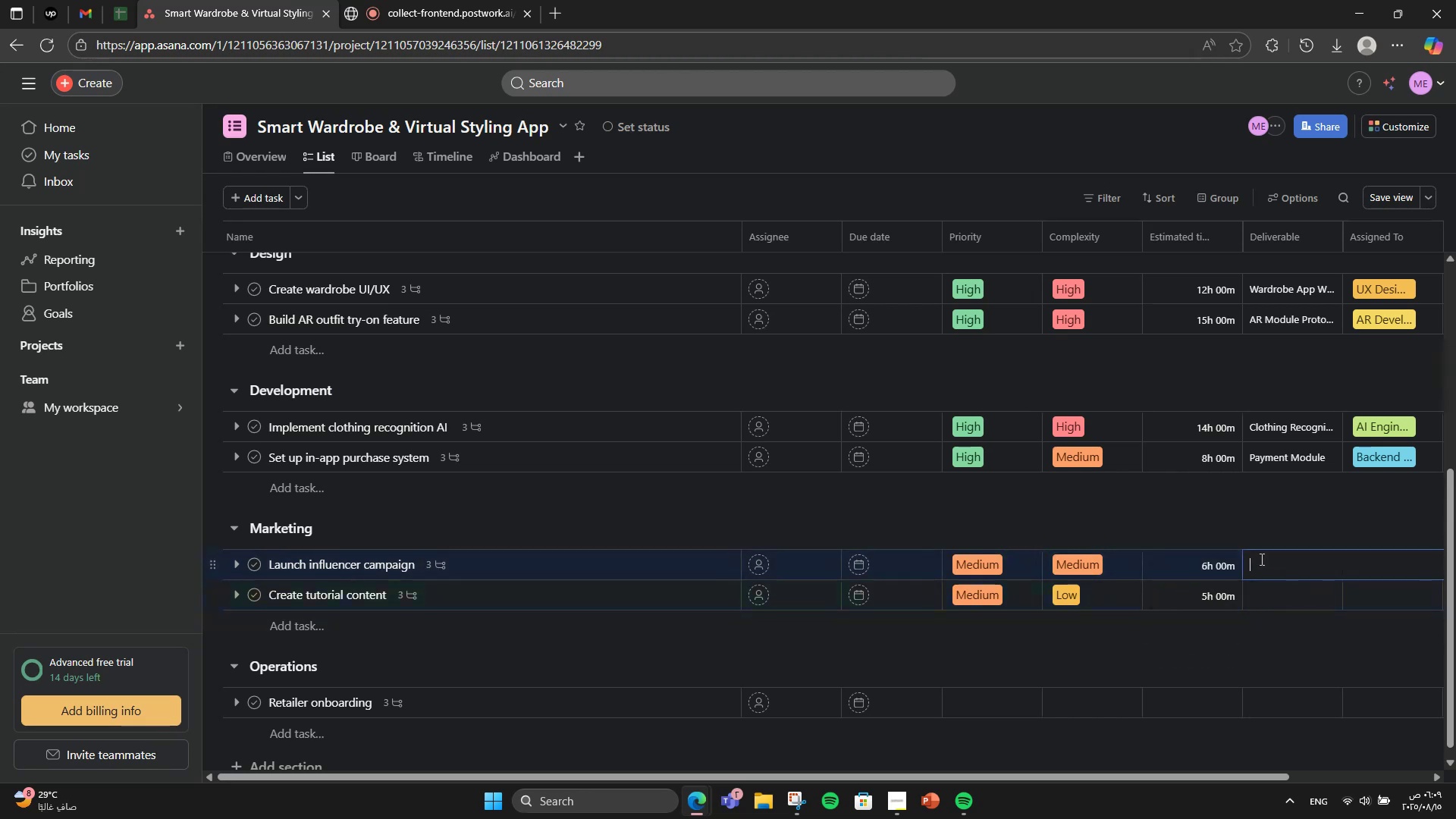 
type(Mae)
key(Backspace)
type(rketing Specil)
key(Backspace)
type(ak)
key(Backspace)
type(list )
 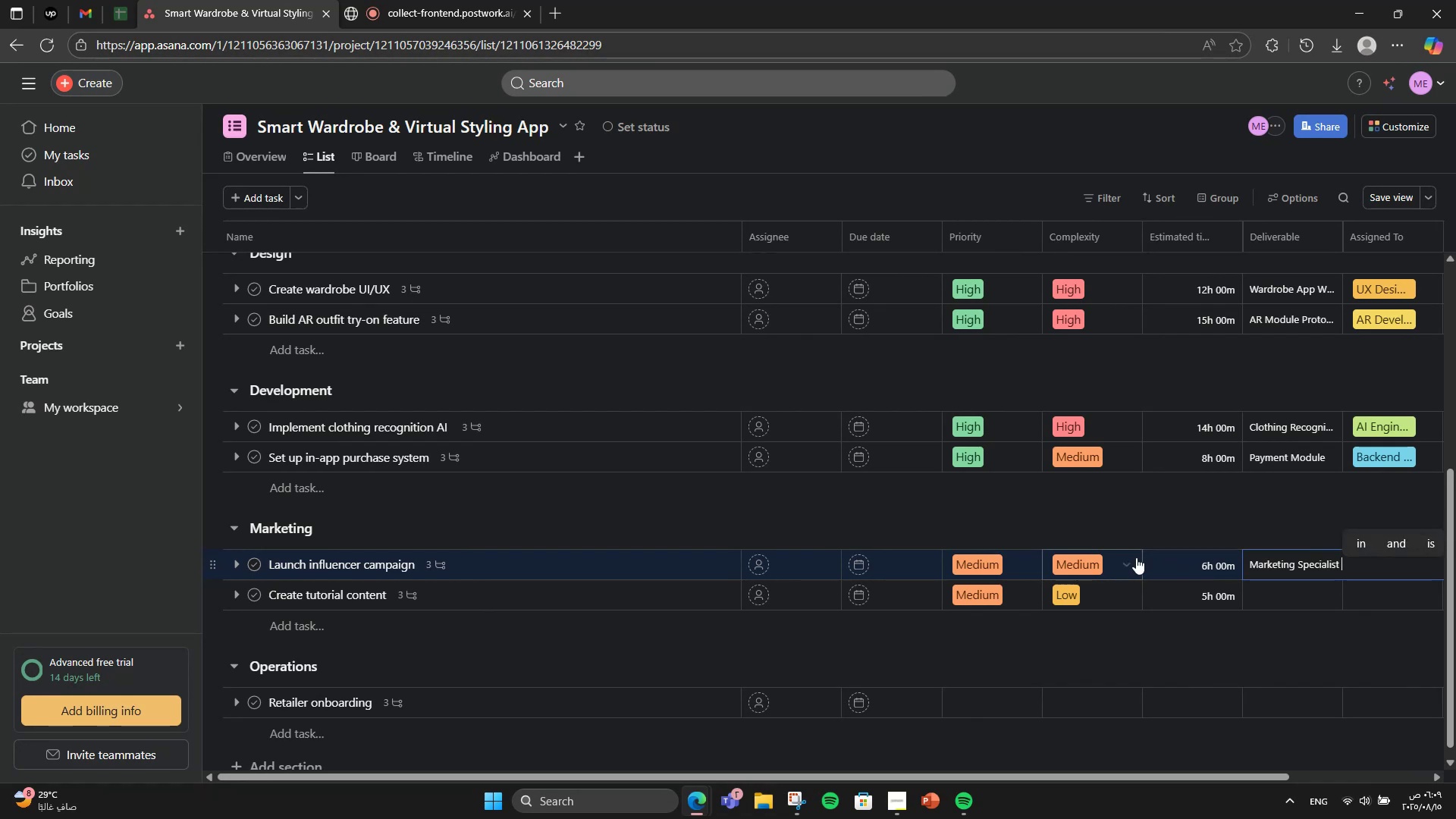 
wait(7.25)
 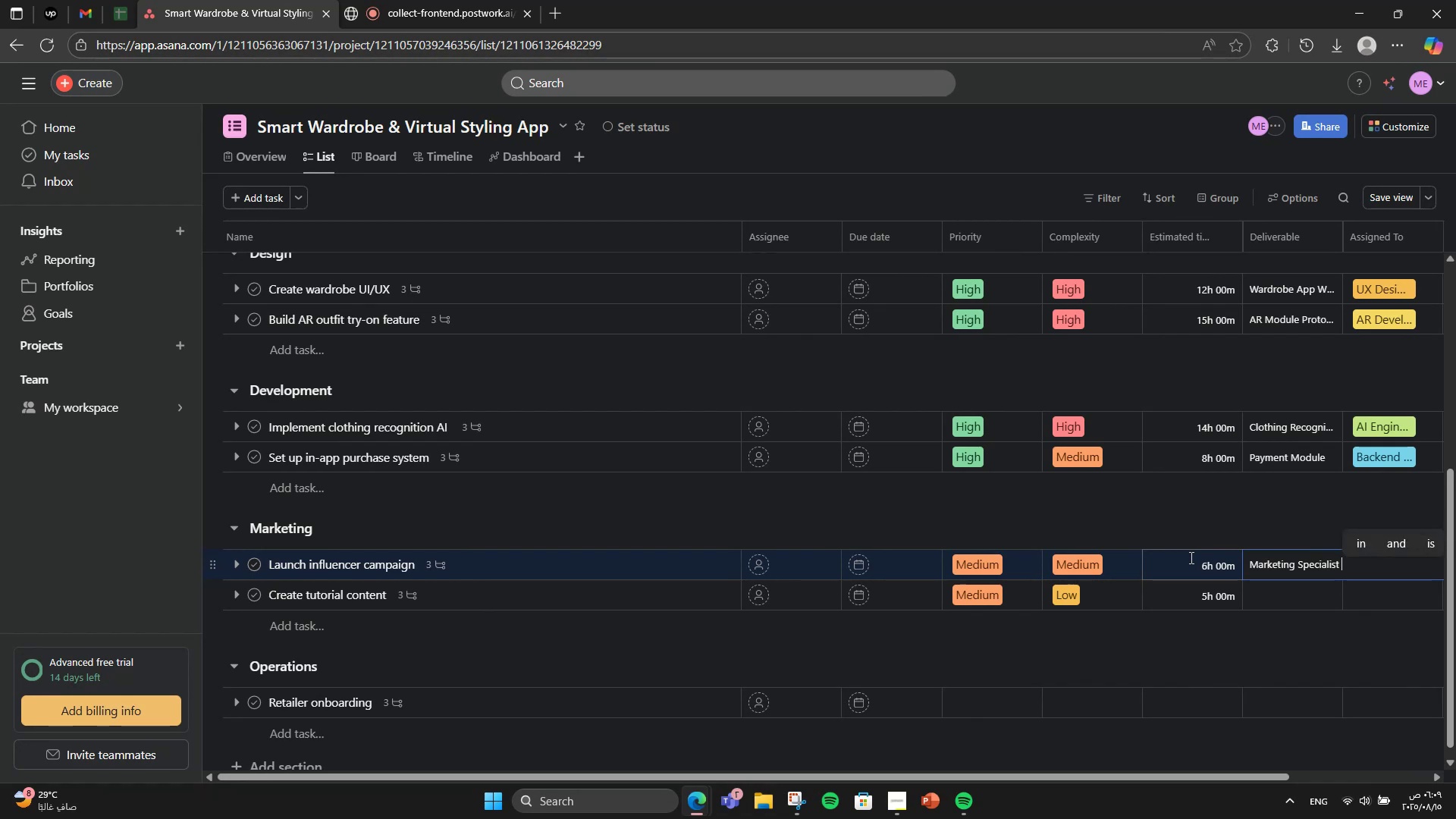 
left_click([1247, 590])
 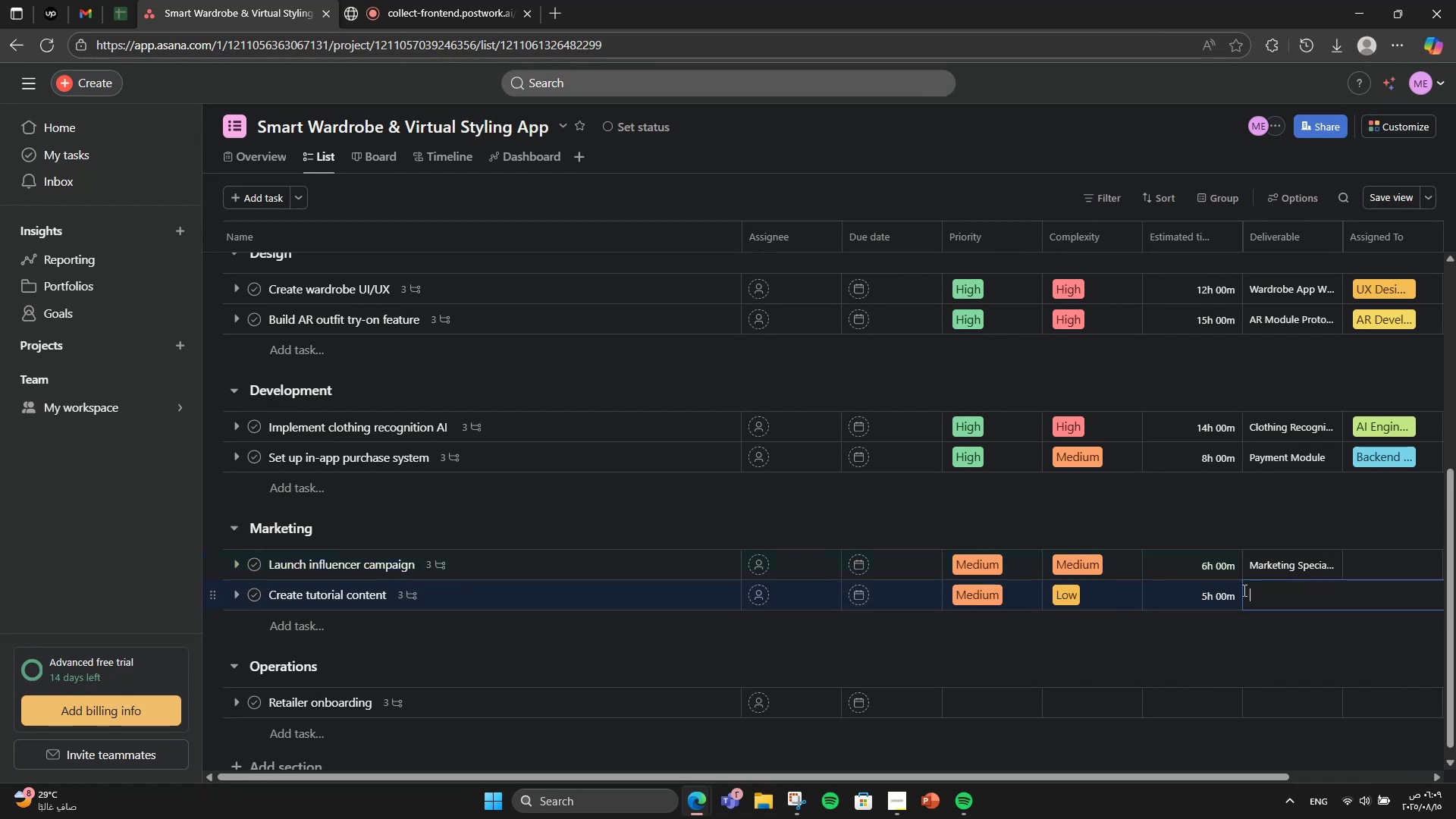 
type(Conten )
key(Backspace)
type(t Creator)
 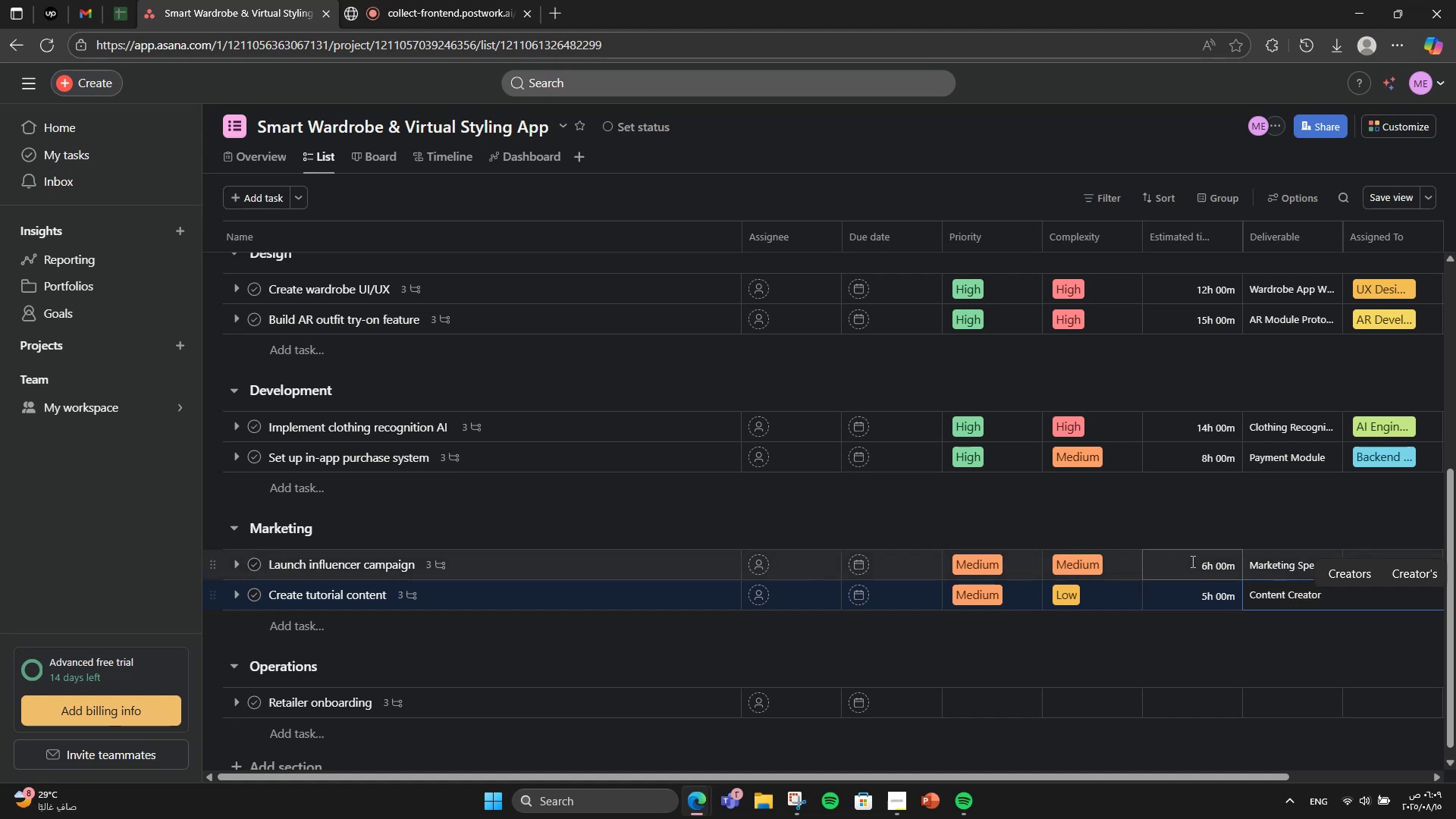 
left_click([1202, 549])
 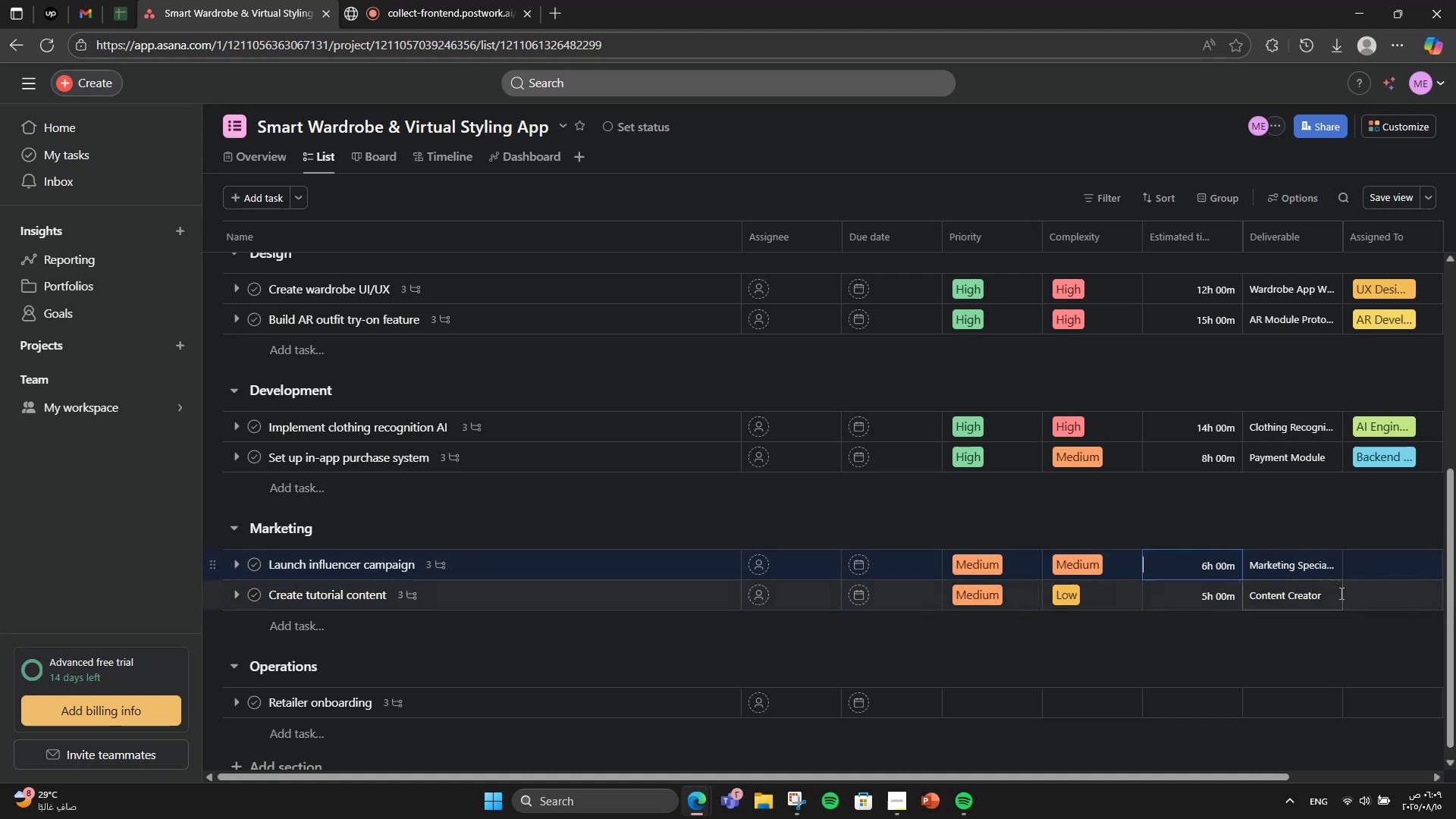 
left_click([1372, 576])
 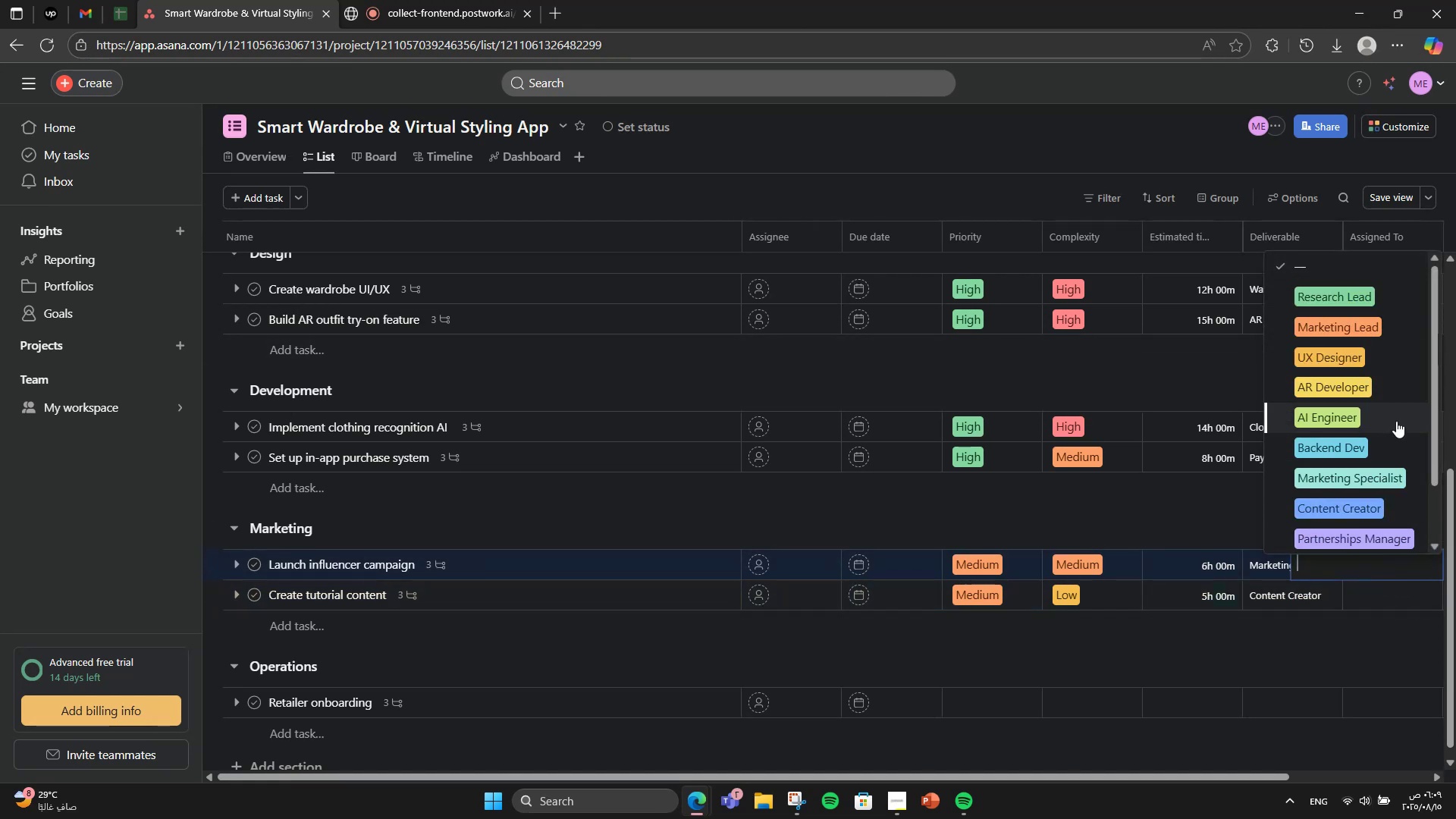 
scroll: coordinate [1401, 410], scroll_direction: down, amount: 4.0
 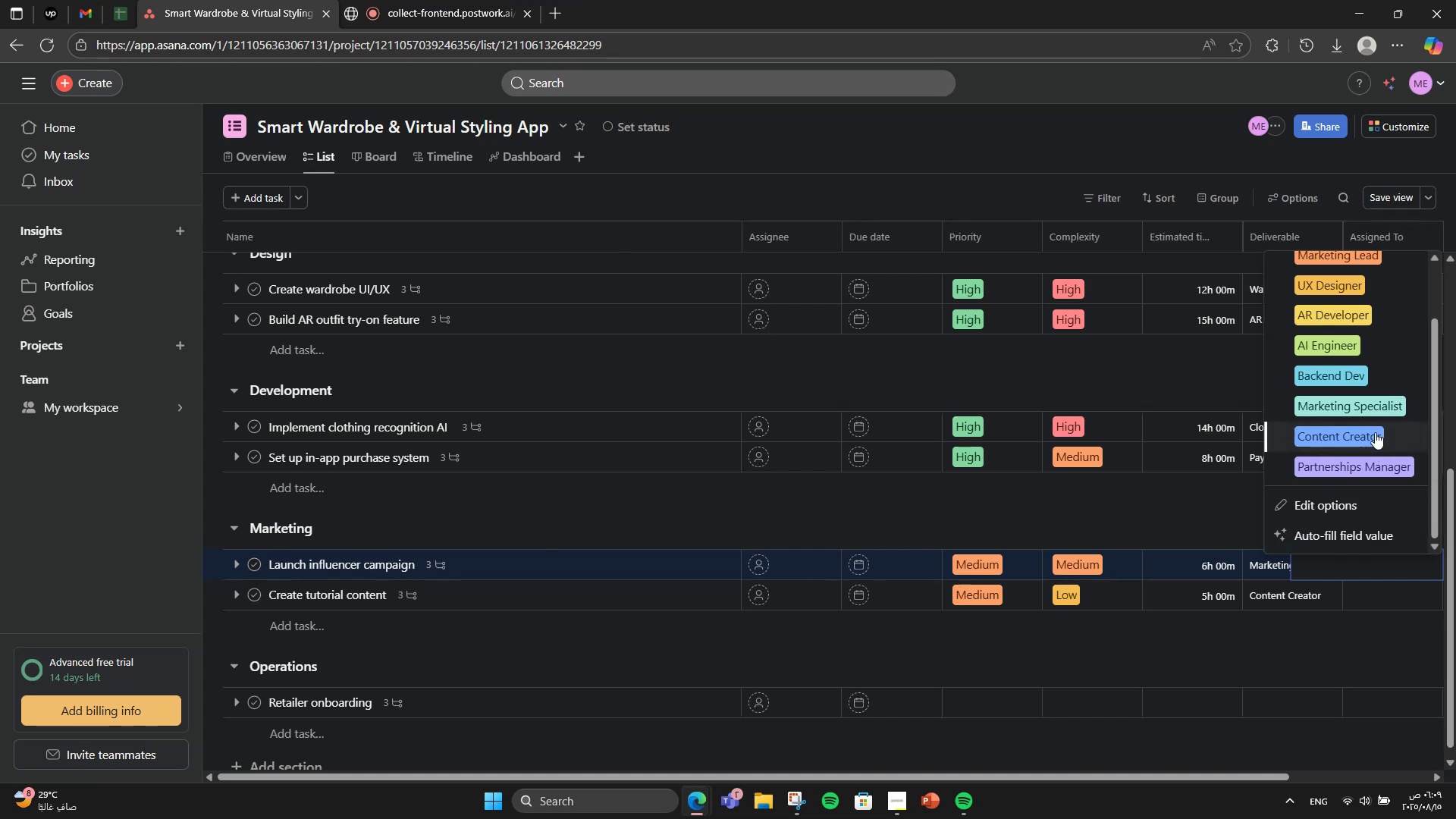 
left_click([1373, 398])
 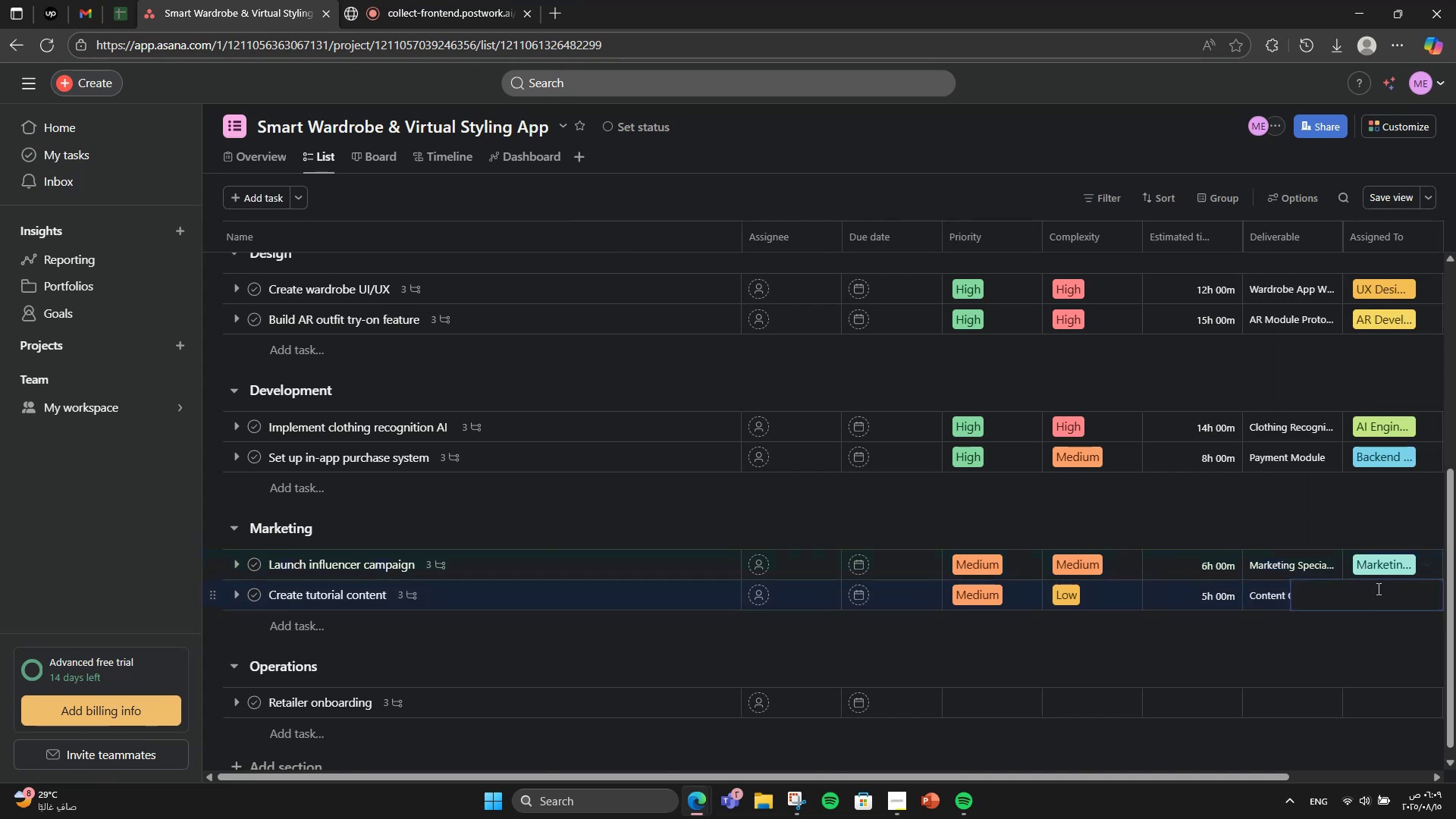 
mouse_move([1367, 556])
 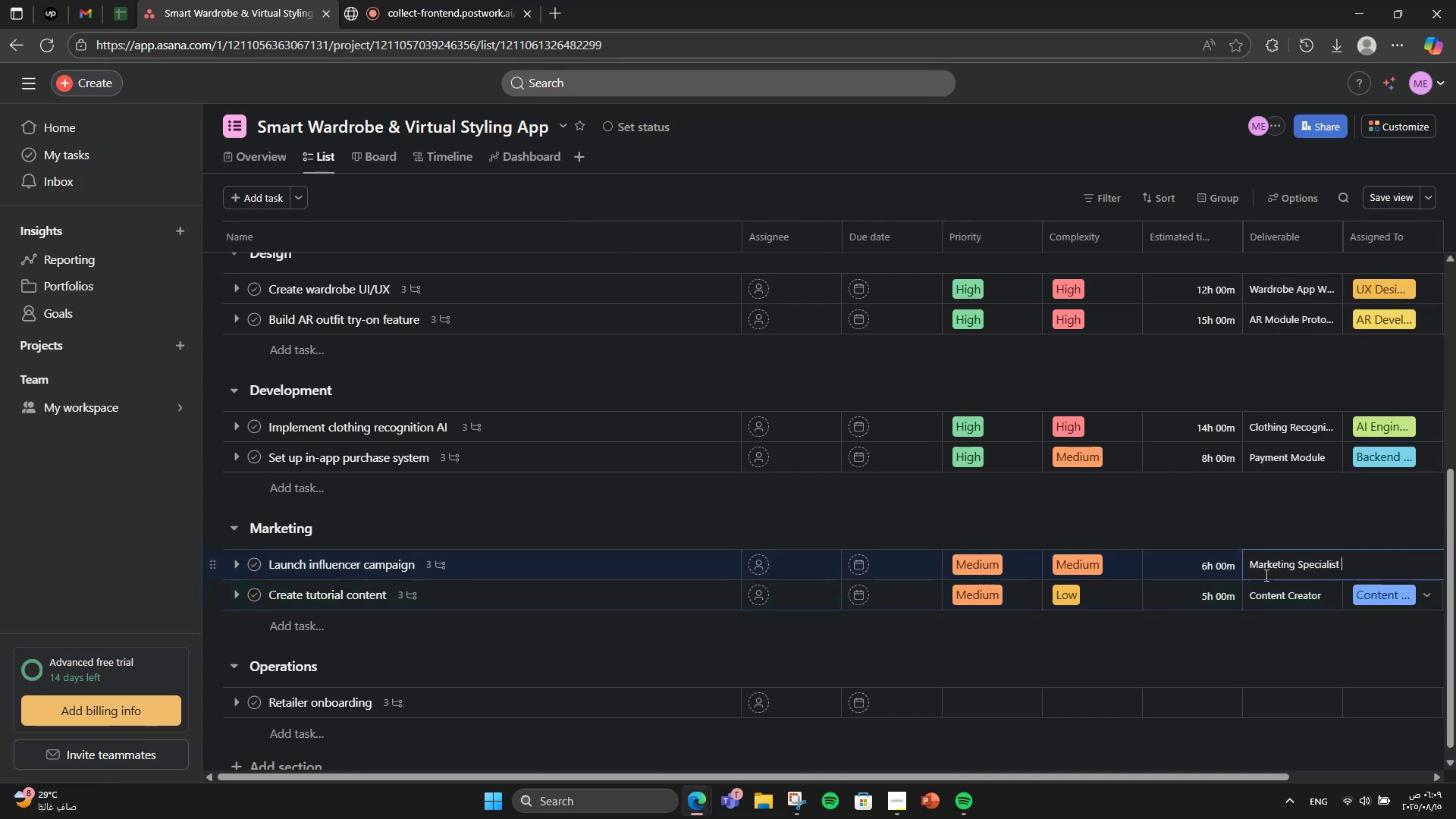 
double_click([1265, 575])
 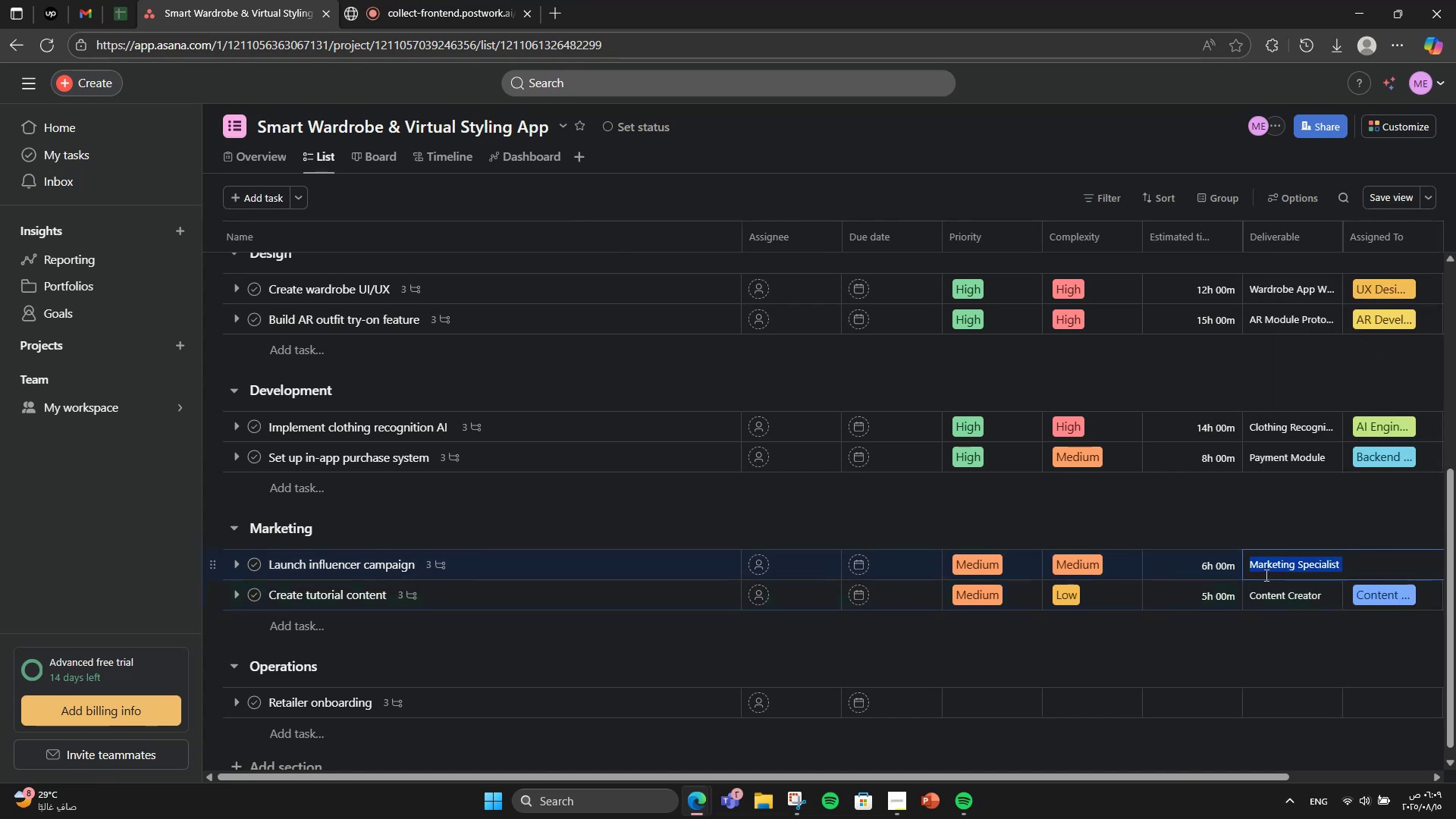 
triple_click([1265, 575])
 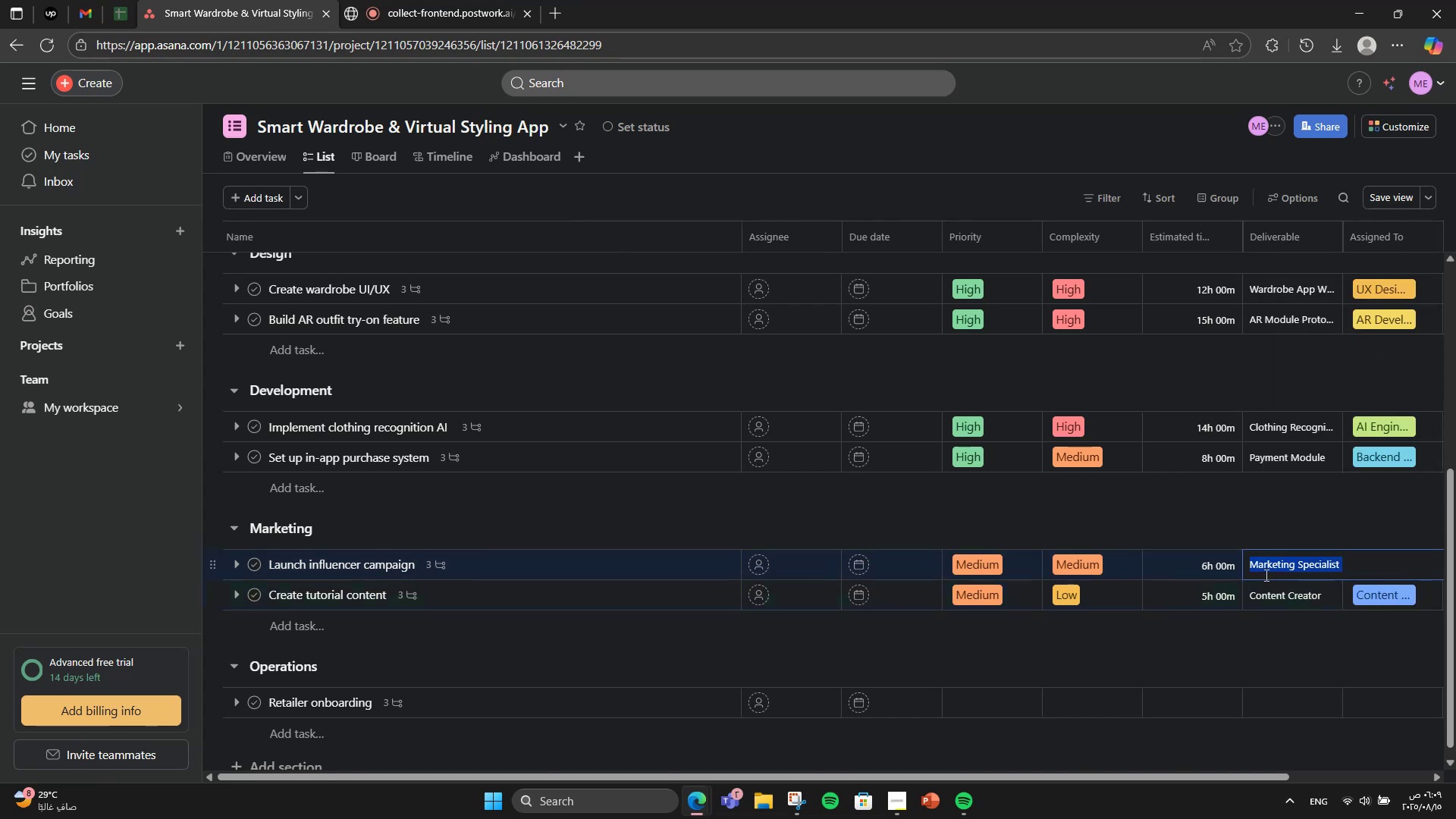 
key(Backspace)
 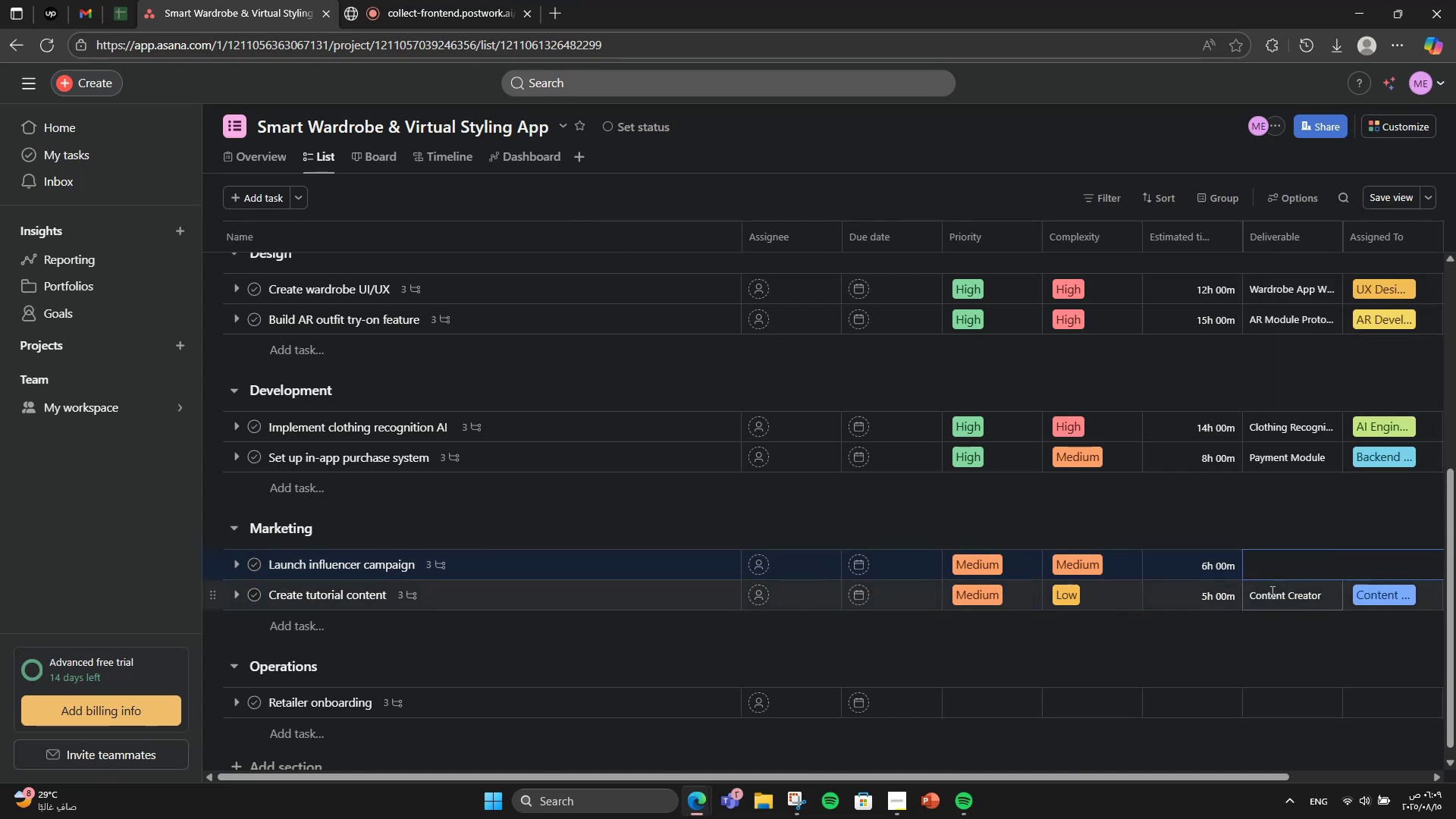 
double_click([1271, 592])
 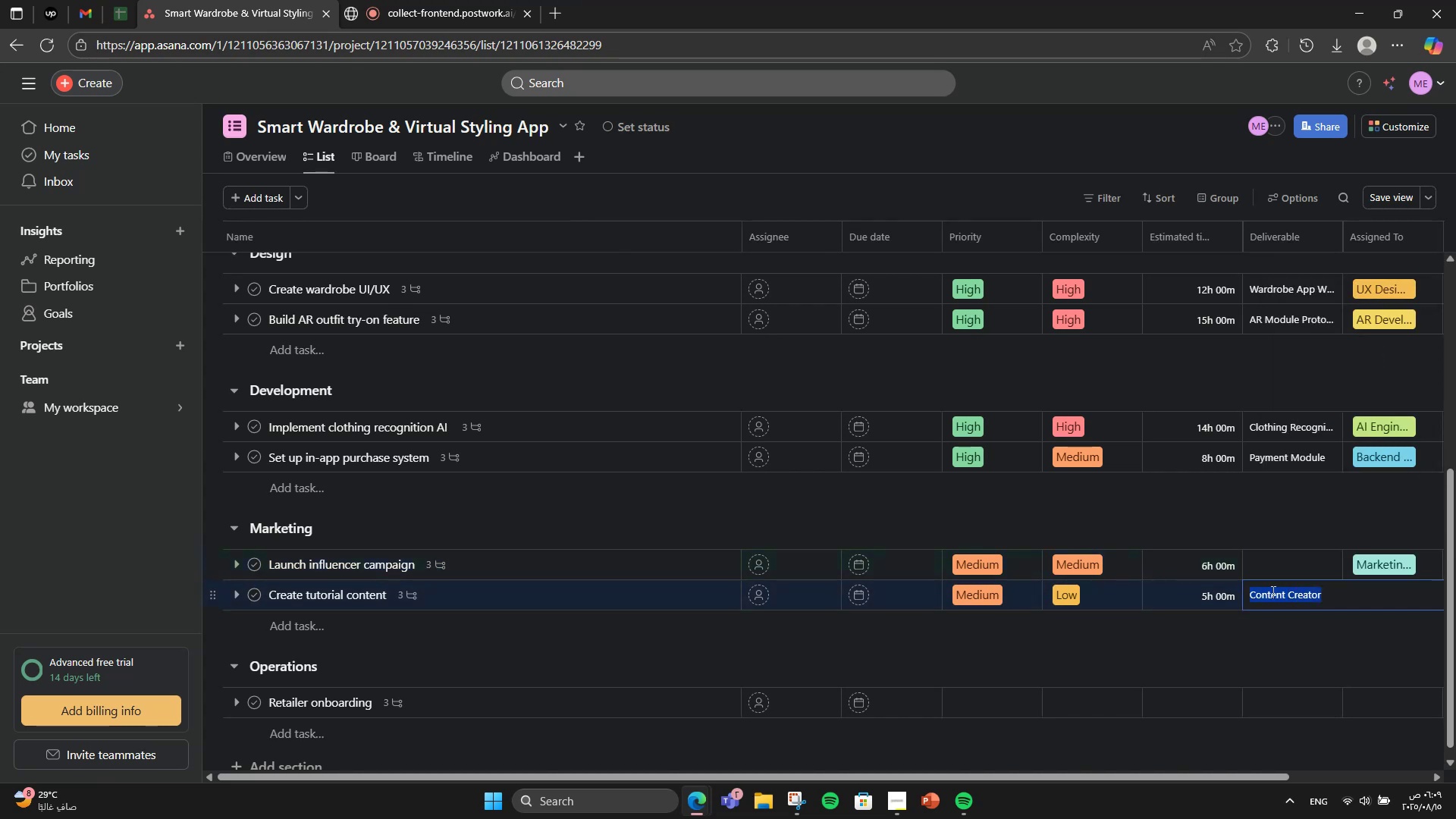 
triple_click([1272, 592])
 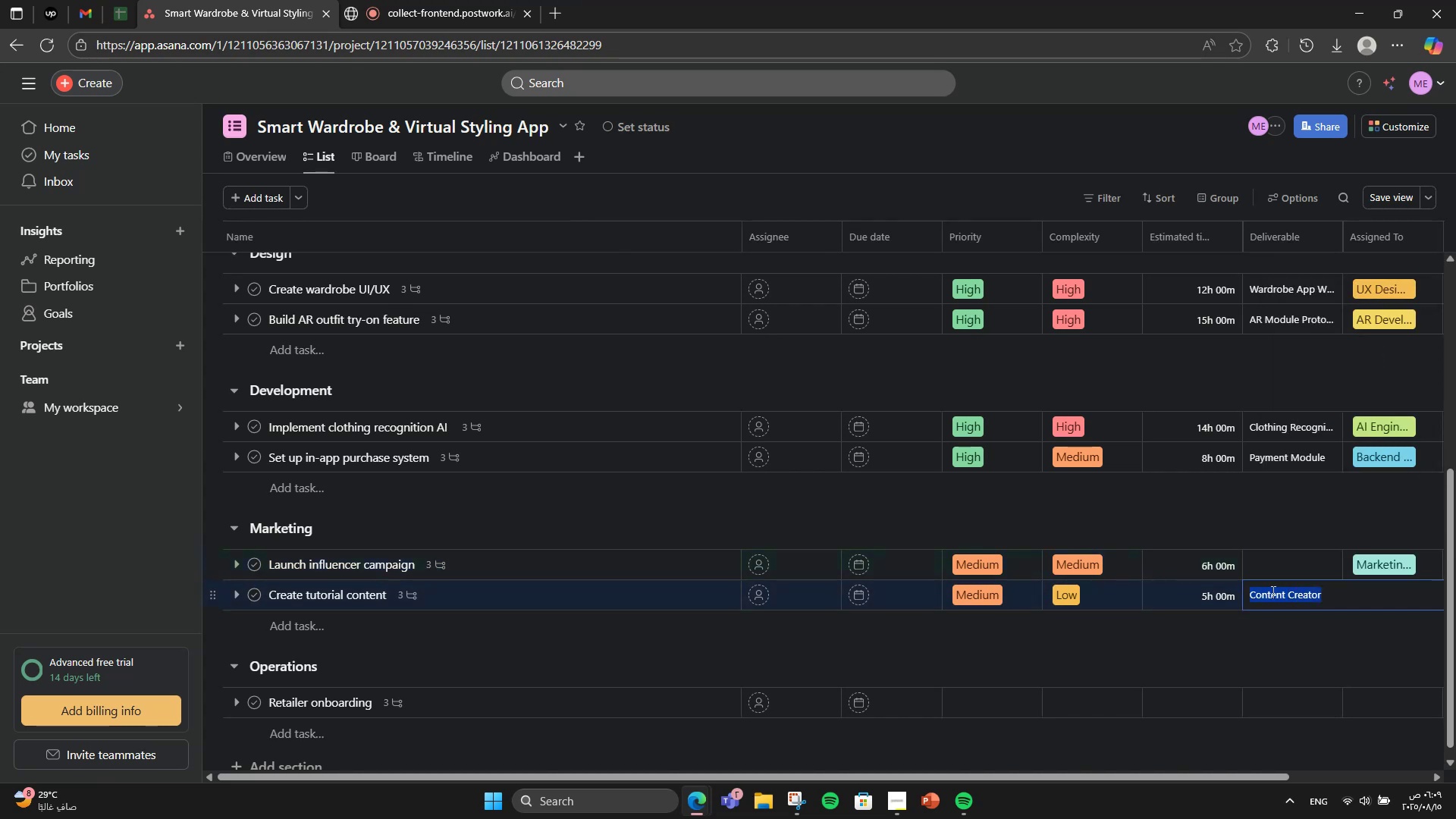 
key(Backspace)
 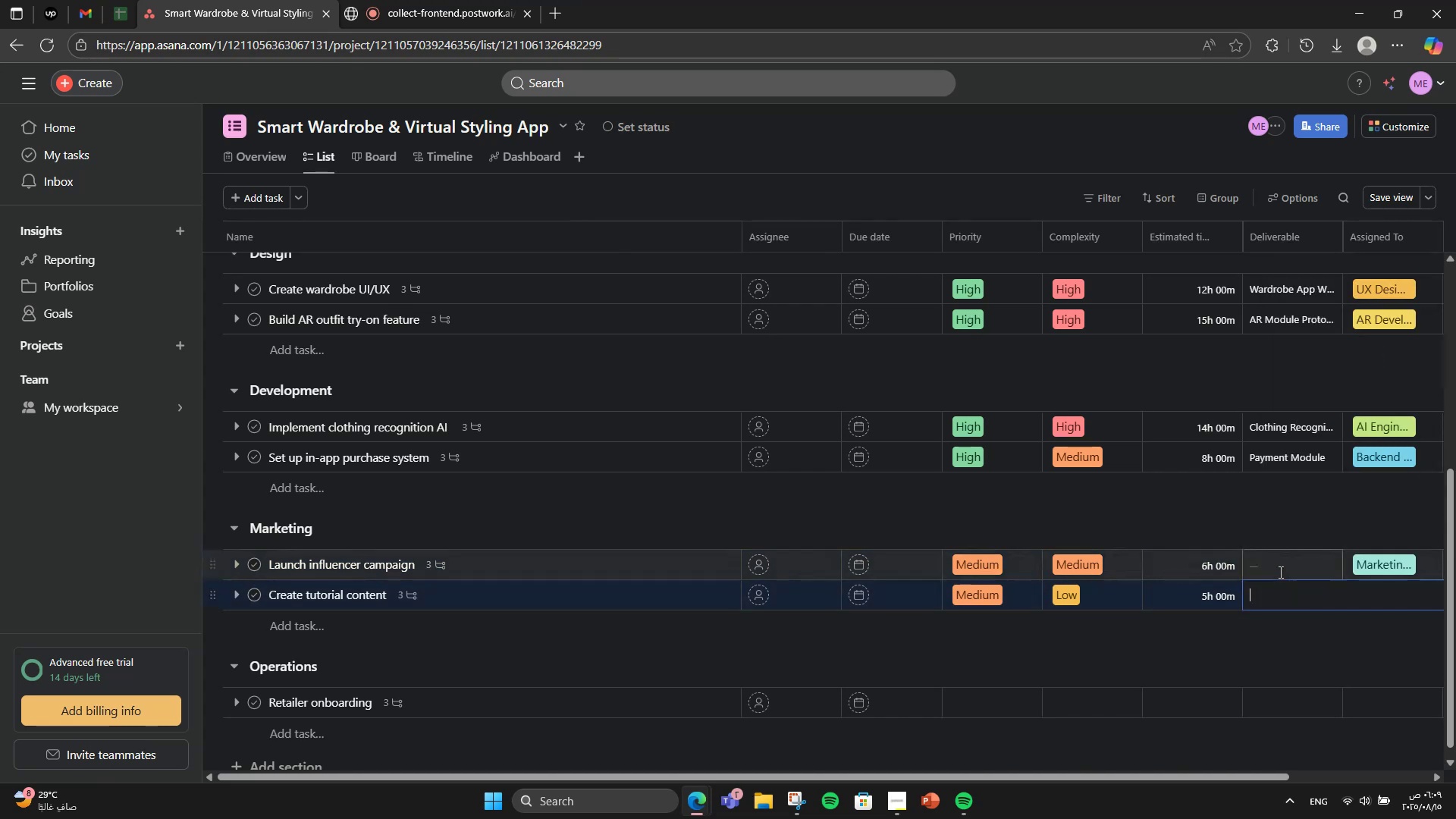 
left_click_drag(start_coordinate=[1280, 576], to_coordinate=[1280, 583])
 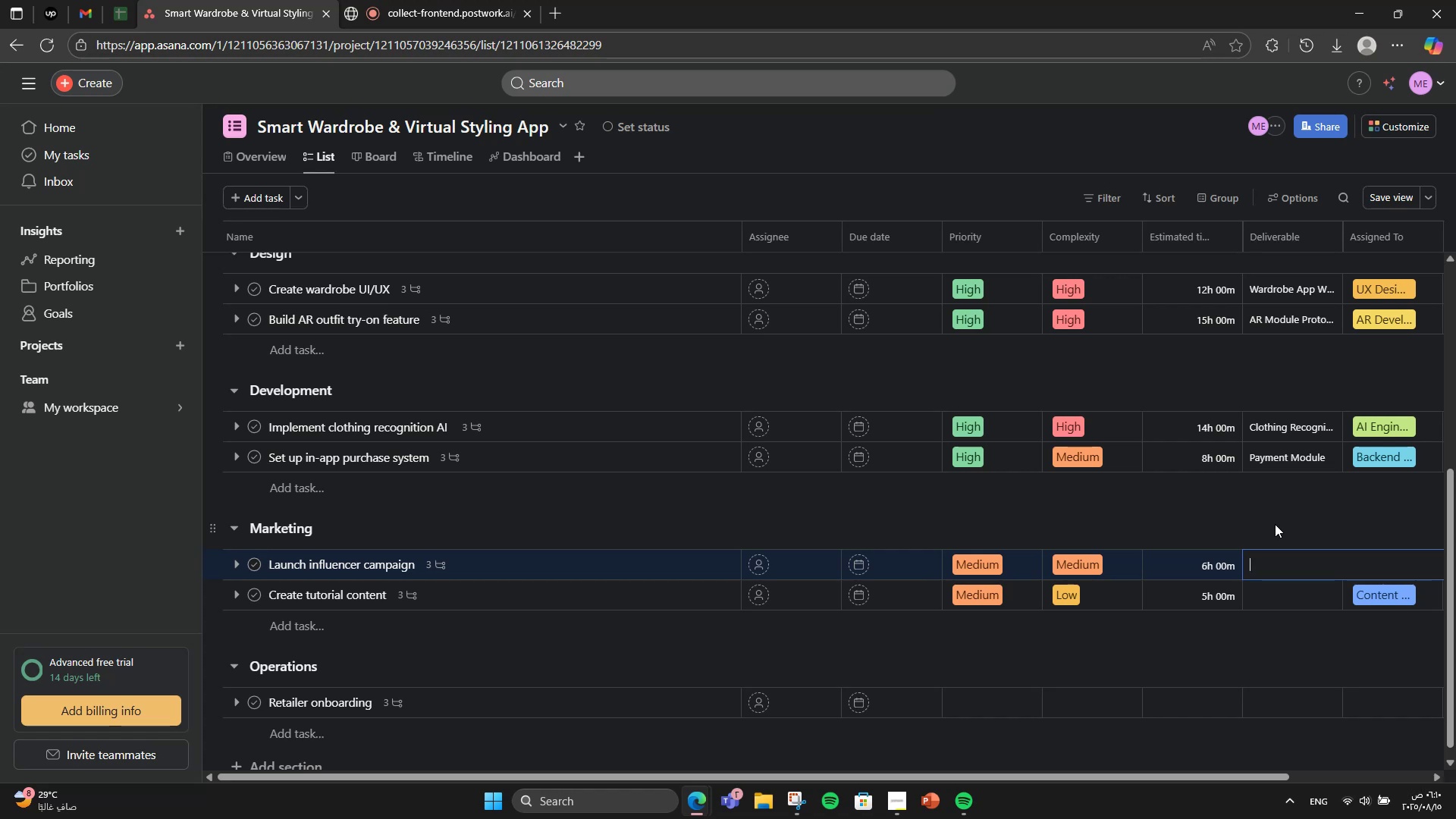 
key(CapsLock)
 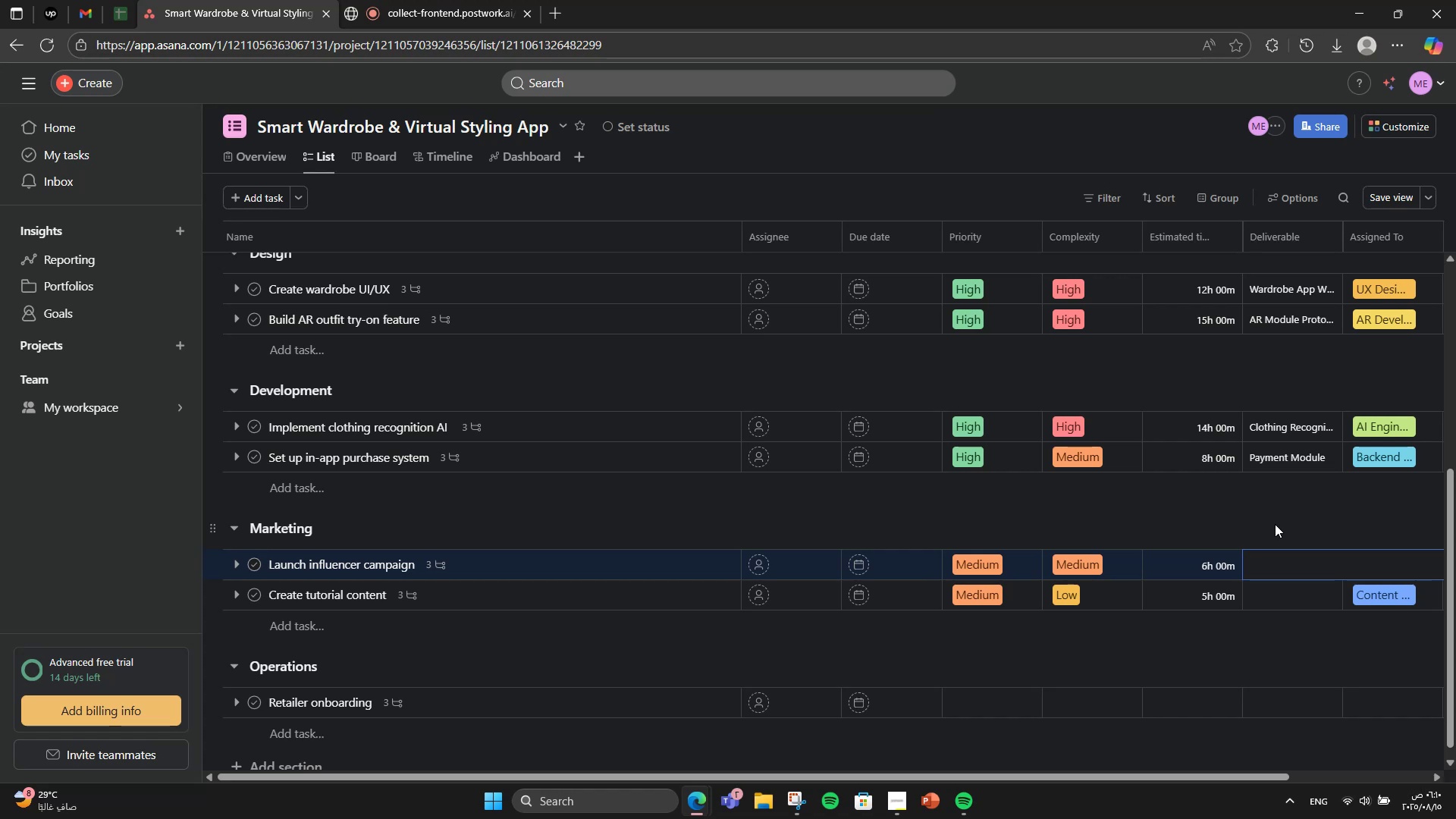 
key(I)
 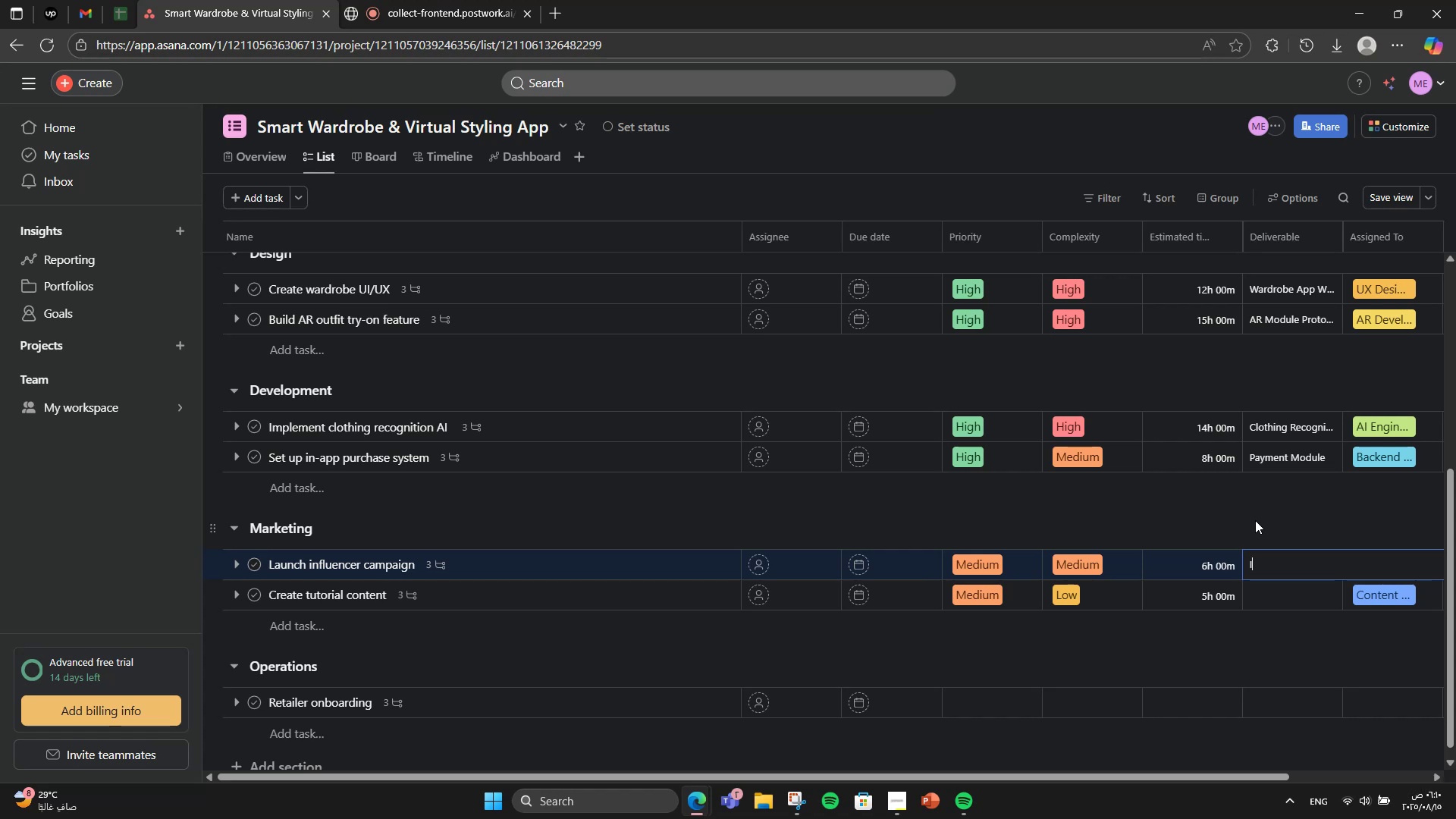 
key(CapsLock)
 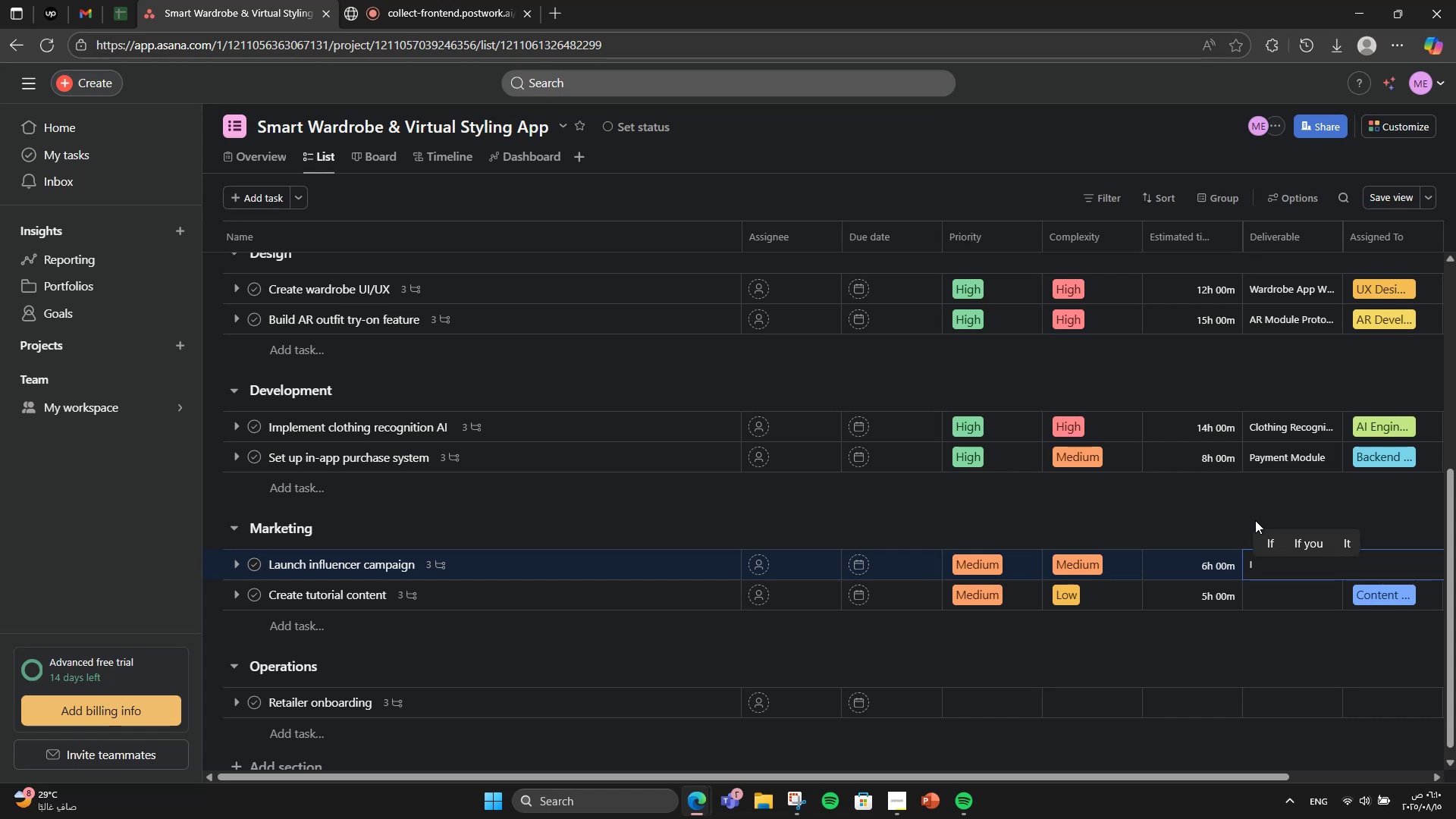 
key(N)
 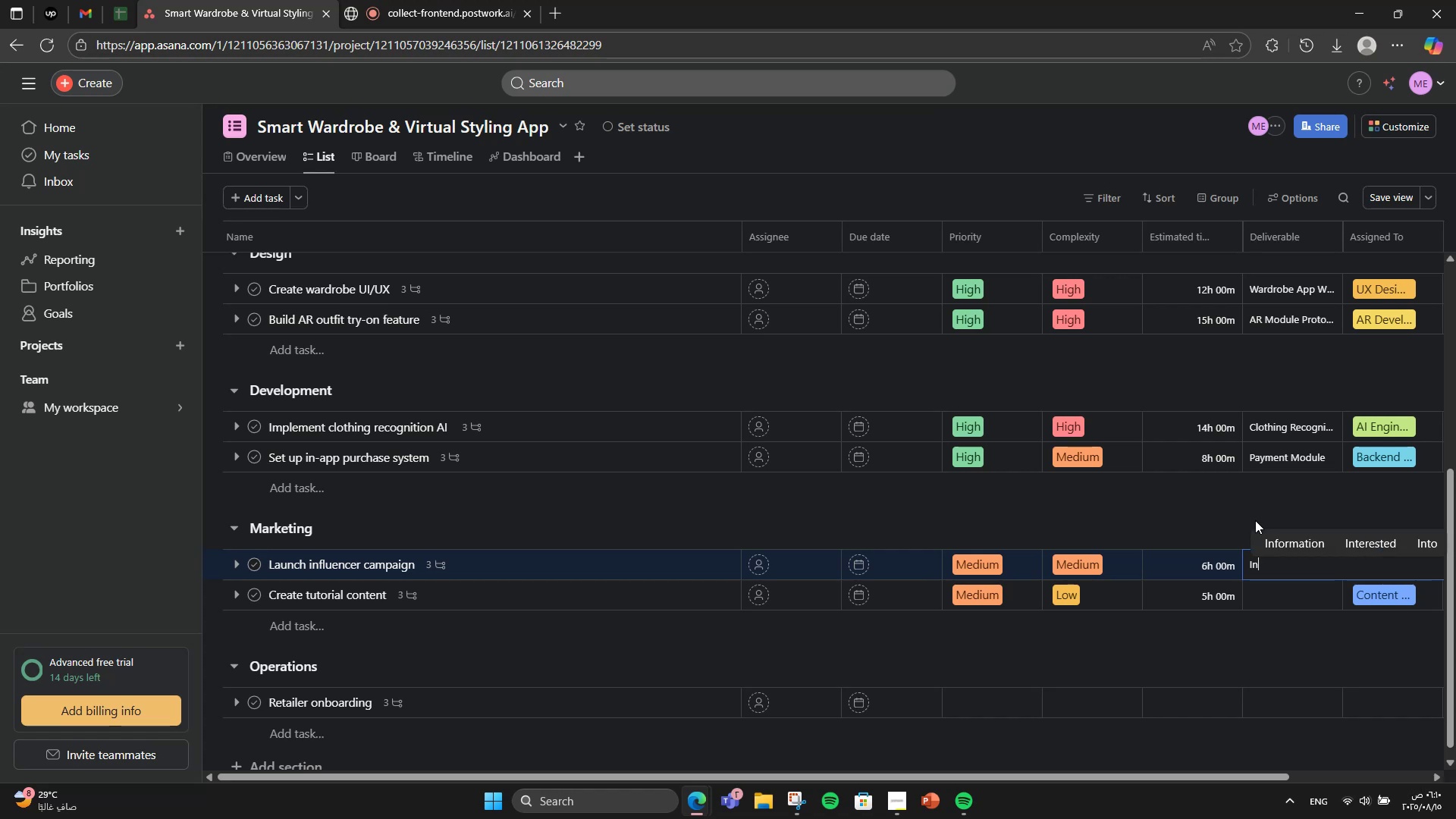 
type(fluem)
key(Backspace)
type(ncers )
key(Backspace)
key(Backspace)
type( Cotract)
 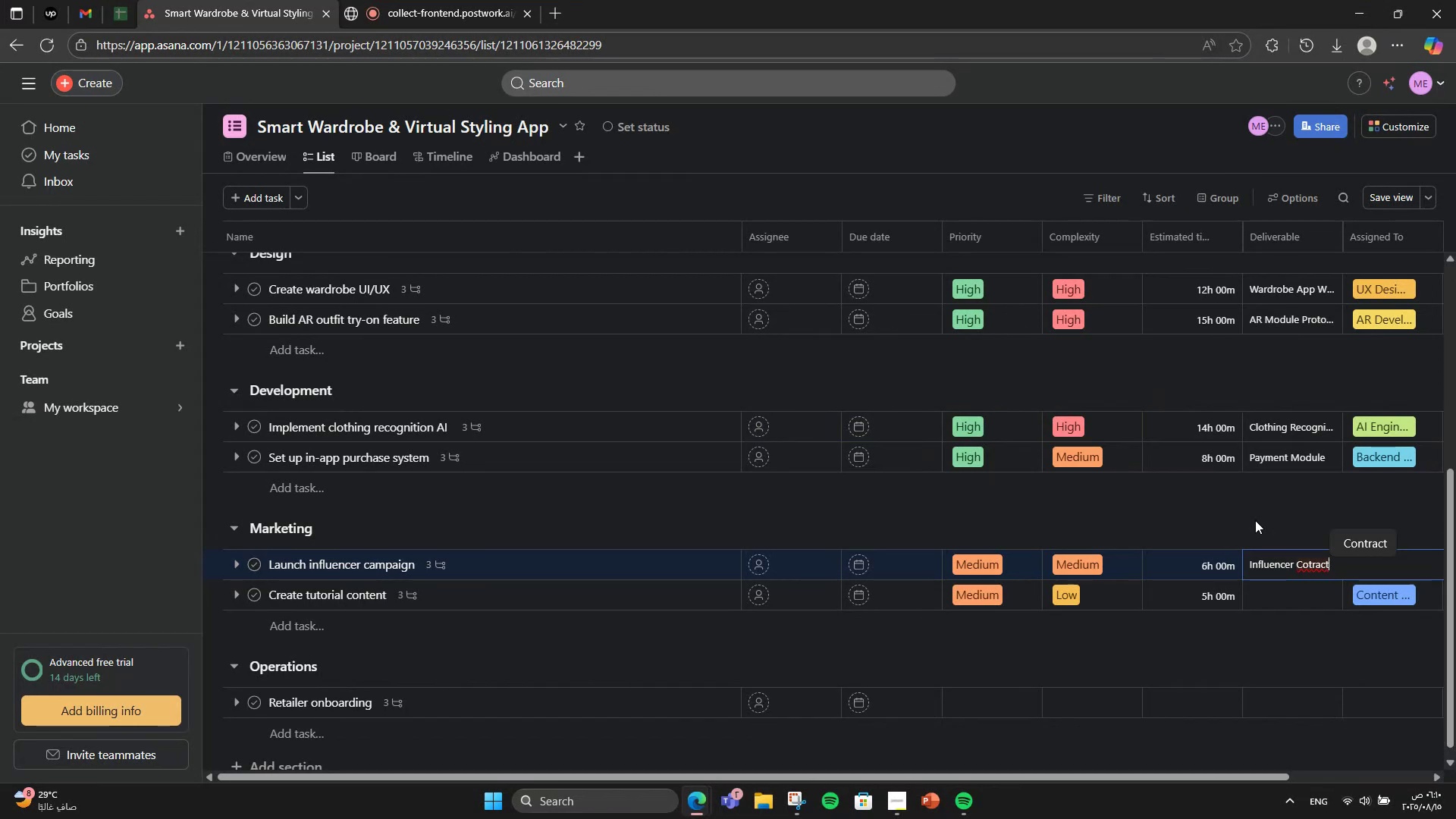 
key(S)
 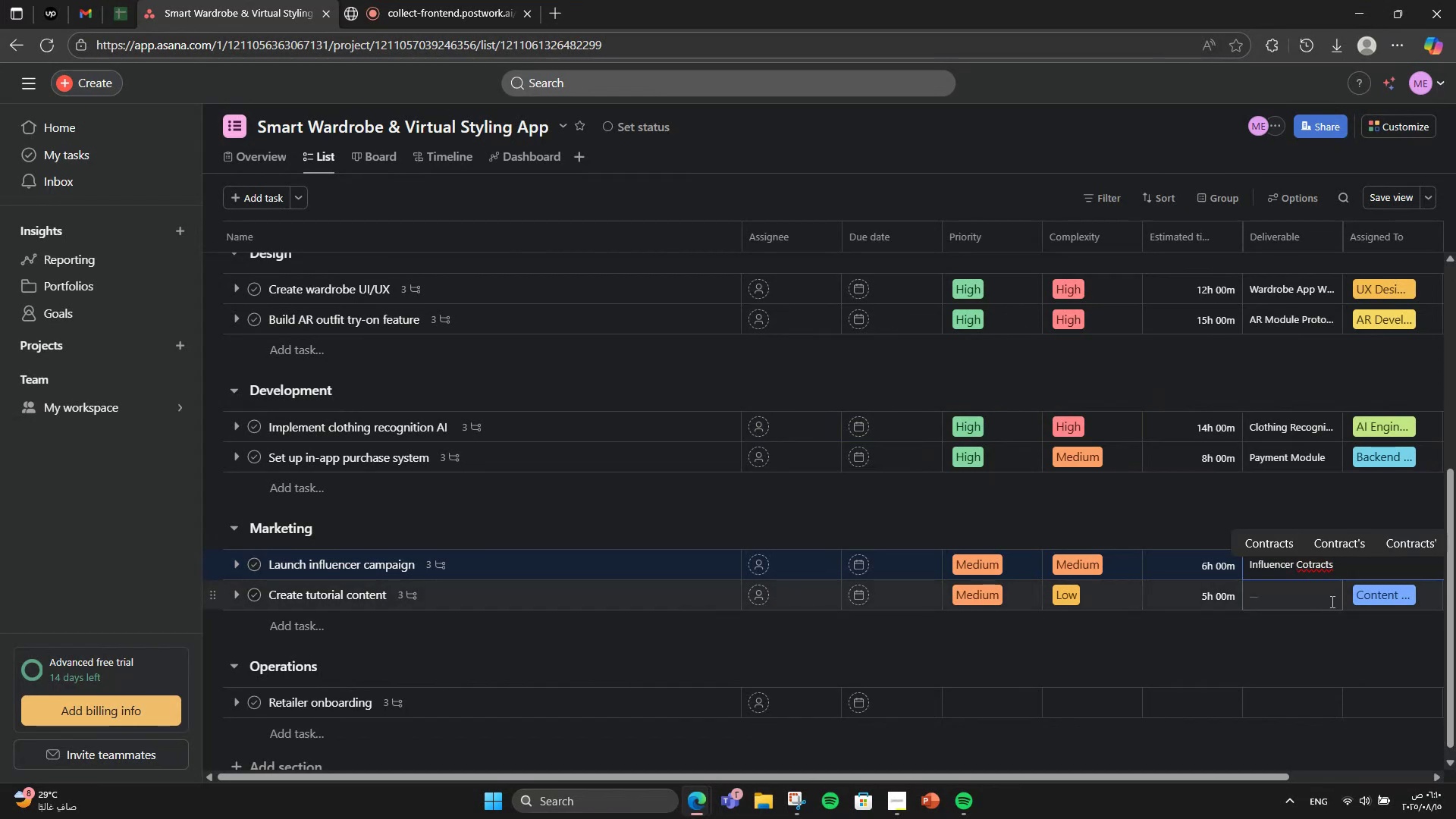 
left_click([1307, 564])
 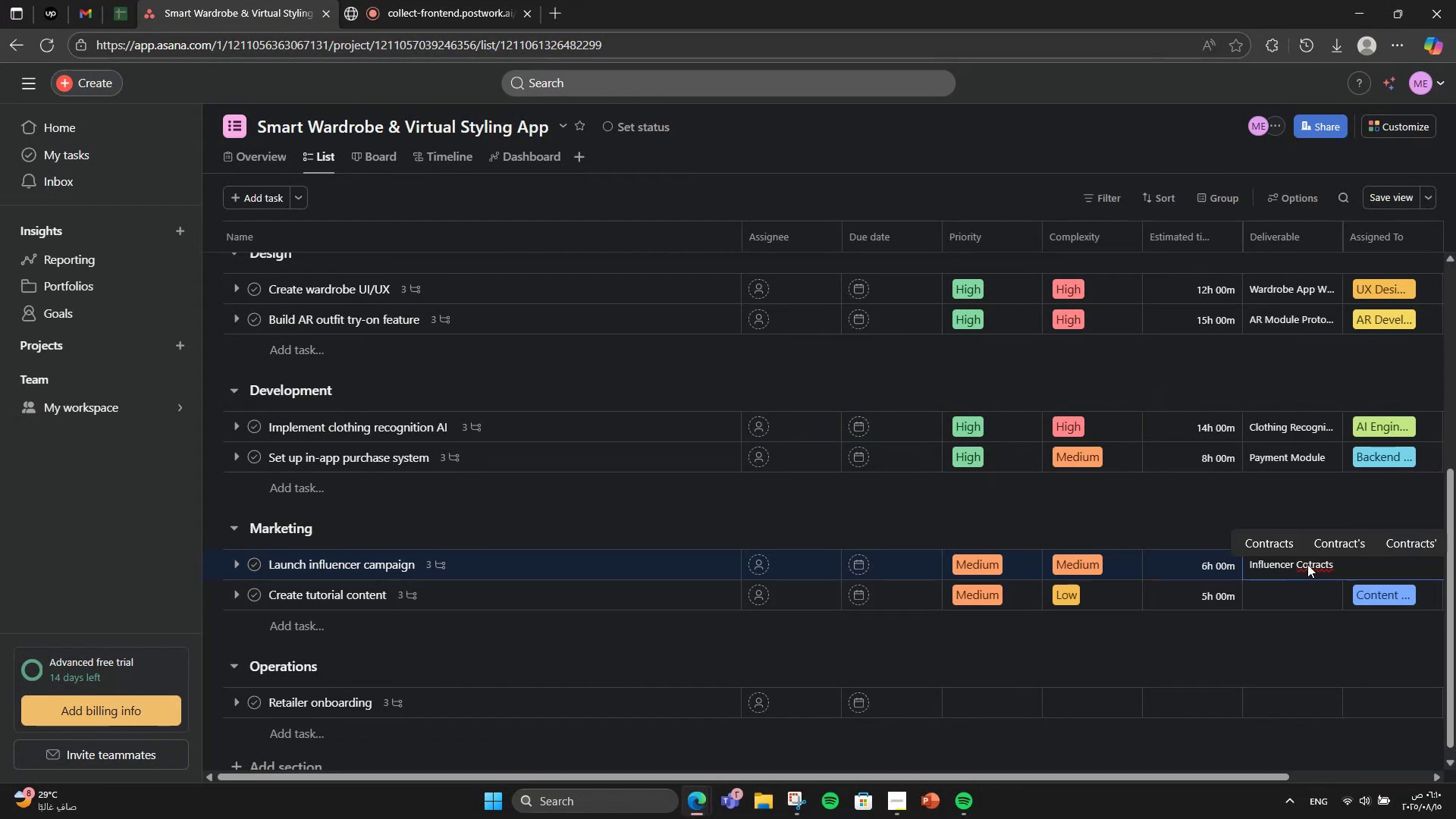 
double_click([1307, 564])
 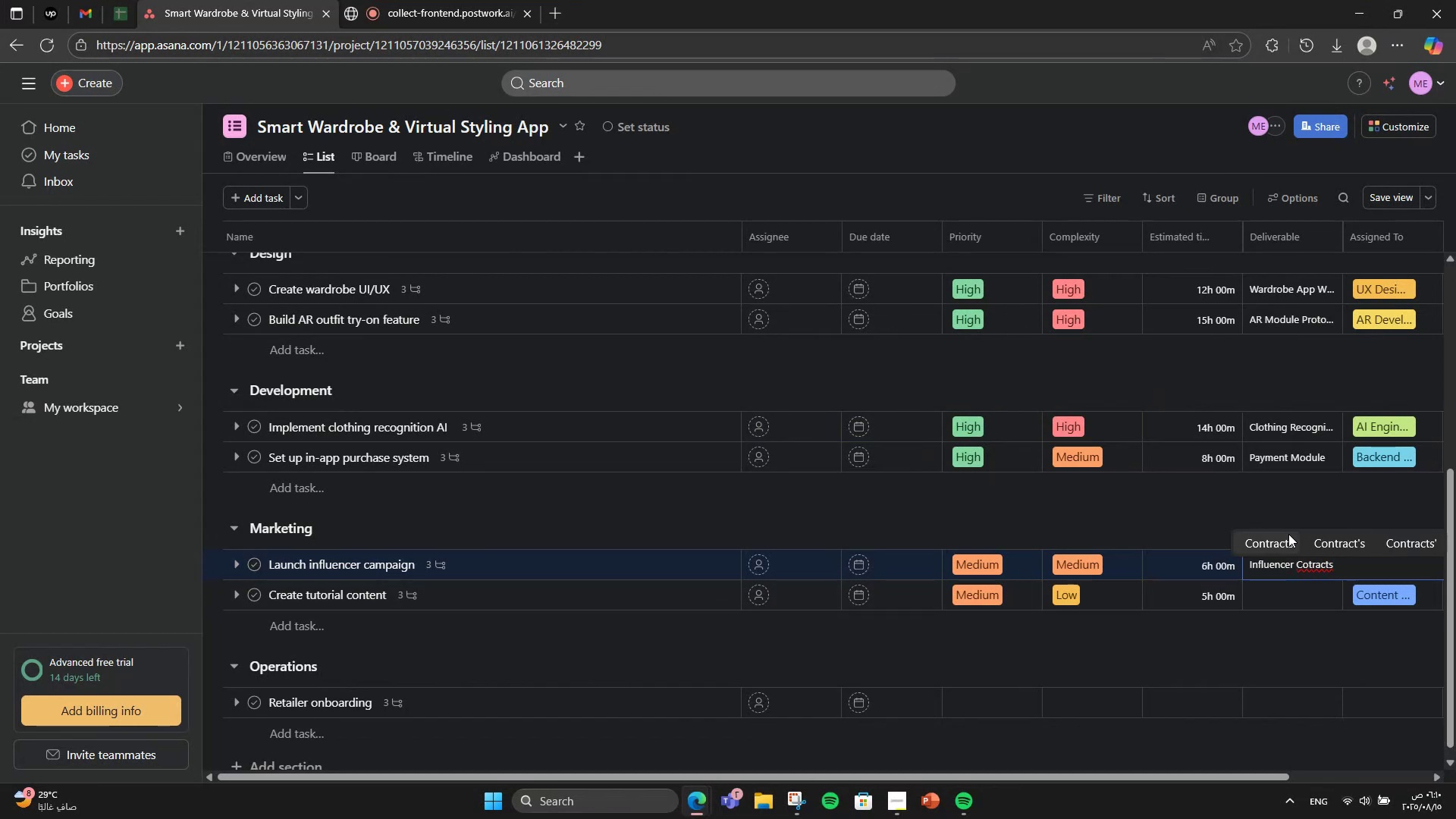 
left_click([1287, 535])
 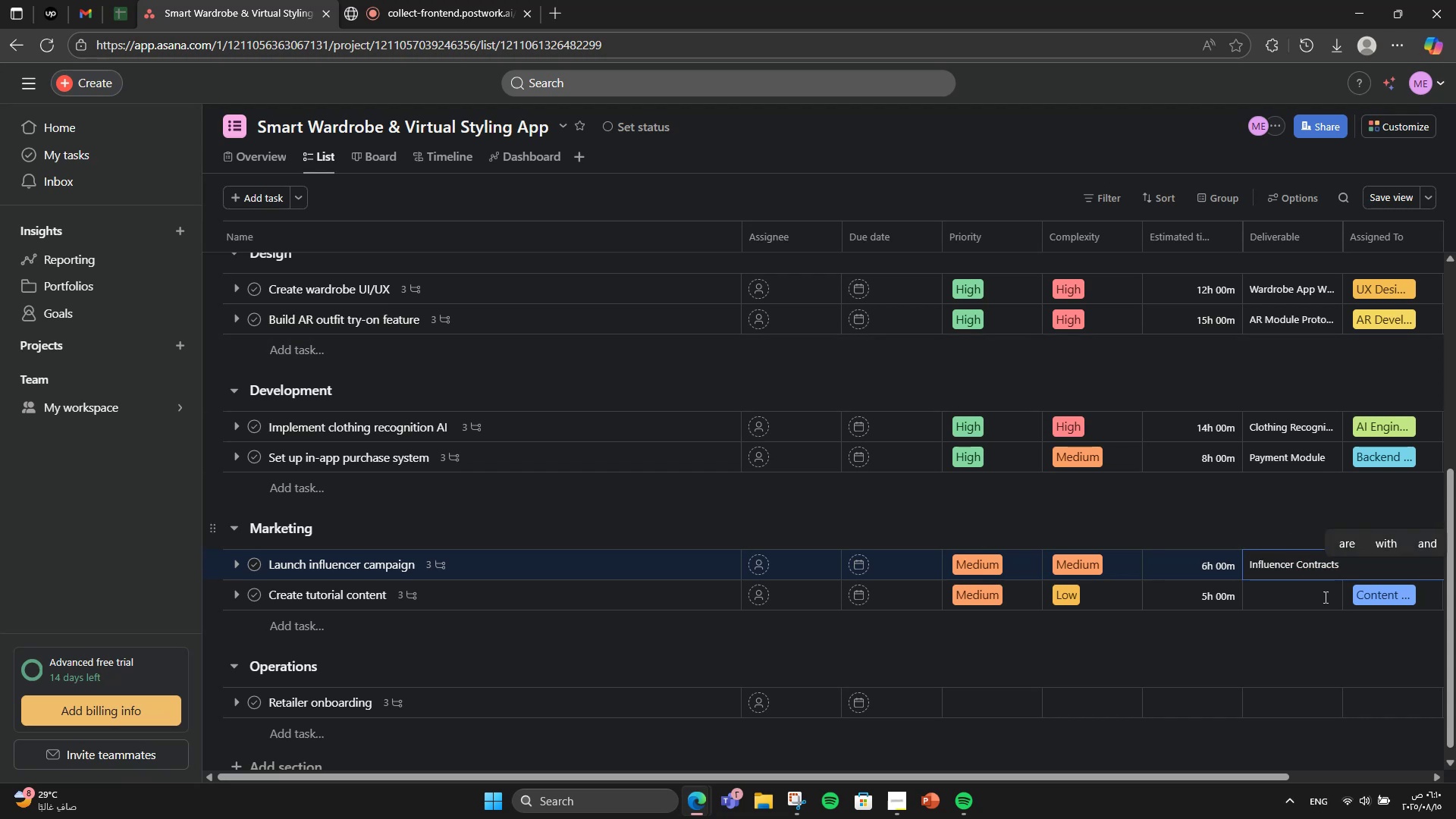 
scroll: coordinate [1326, 600], scroll_direction: up, amount: 1.0
 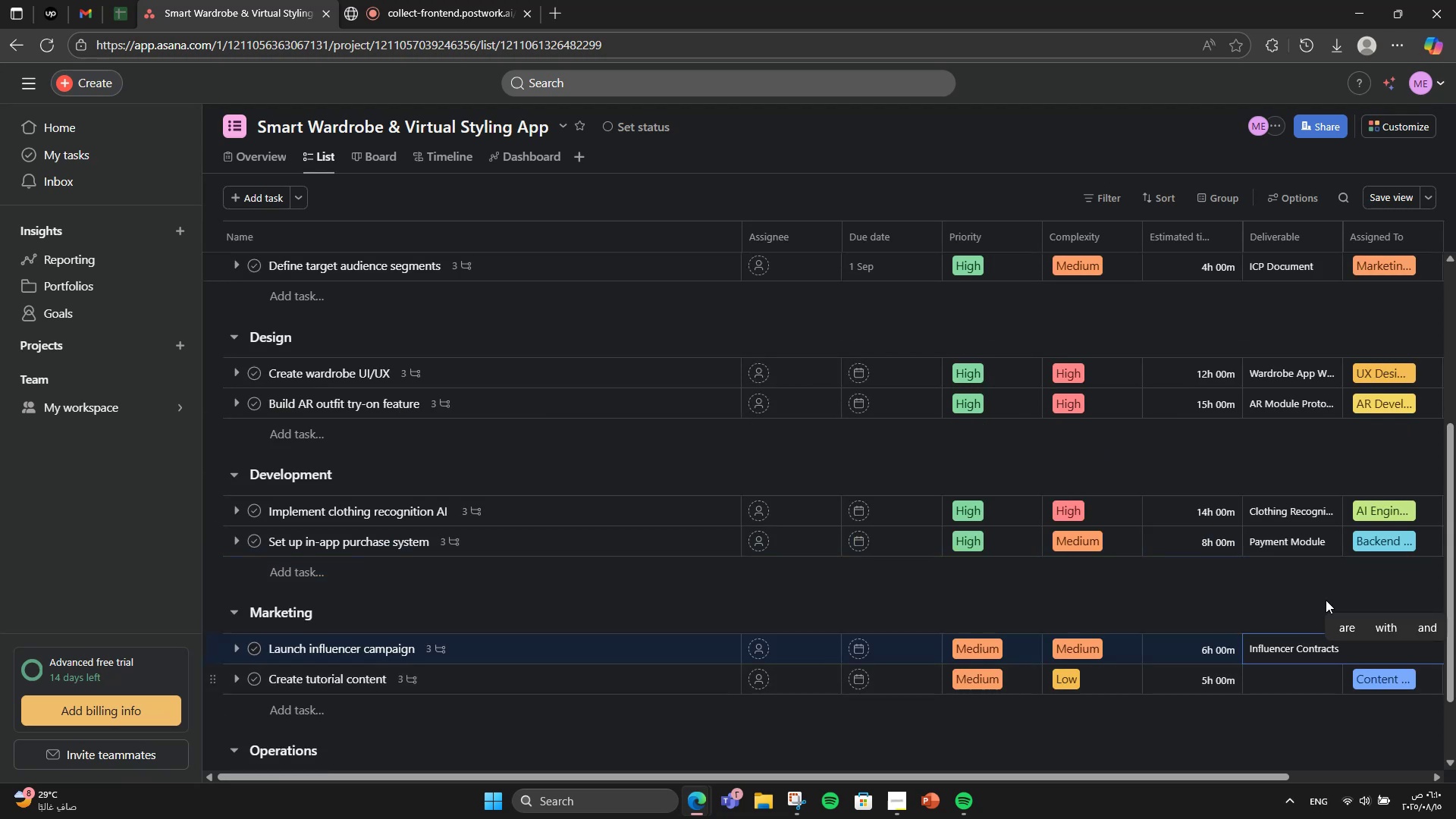 
left_click([1326, 600])
 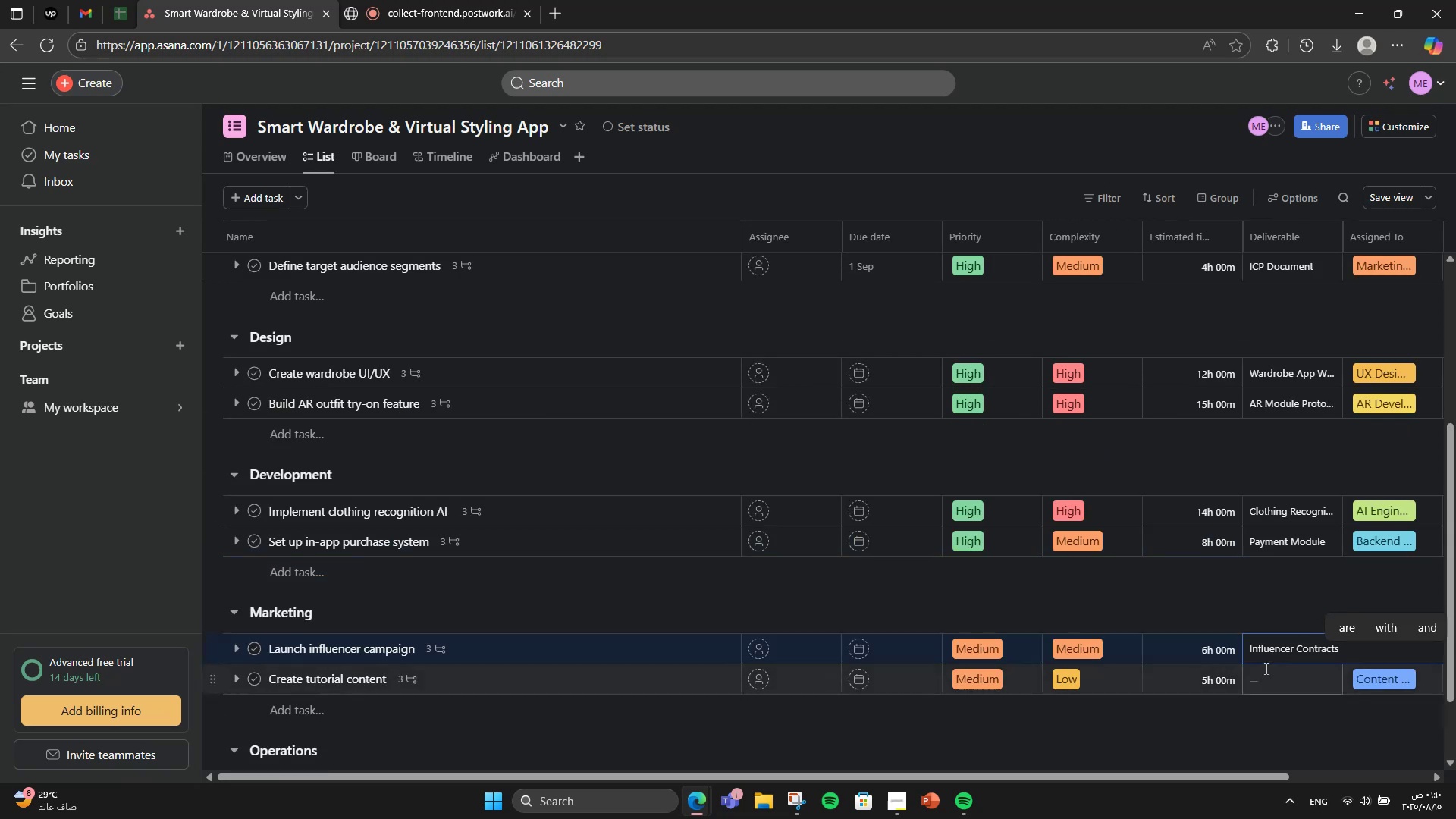 
left_click([1265, 670])
 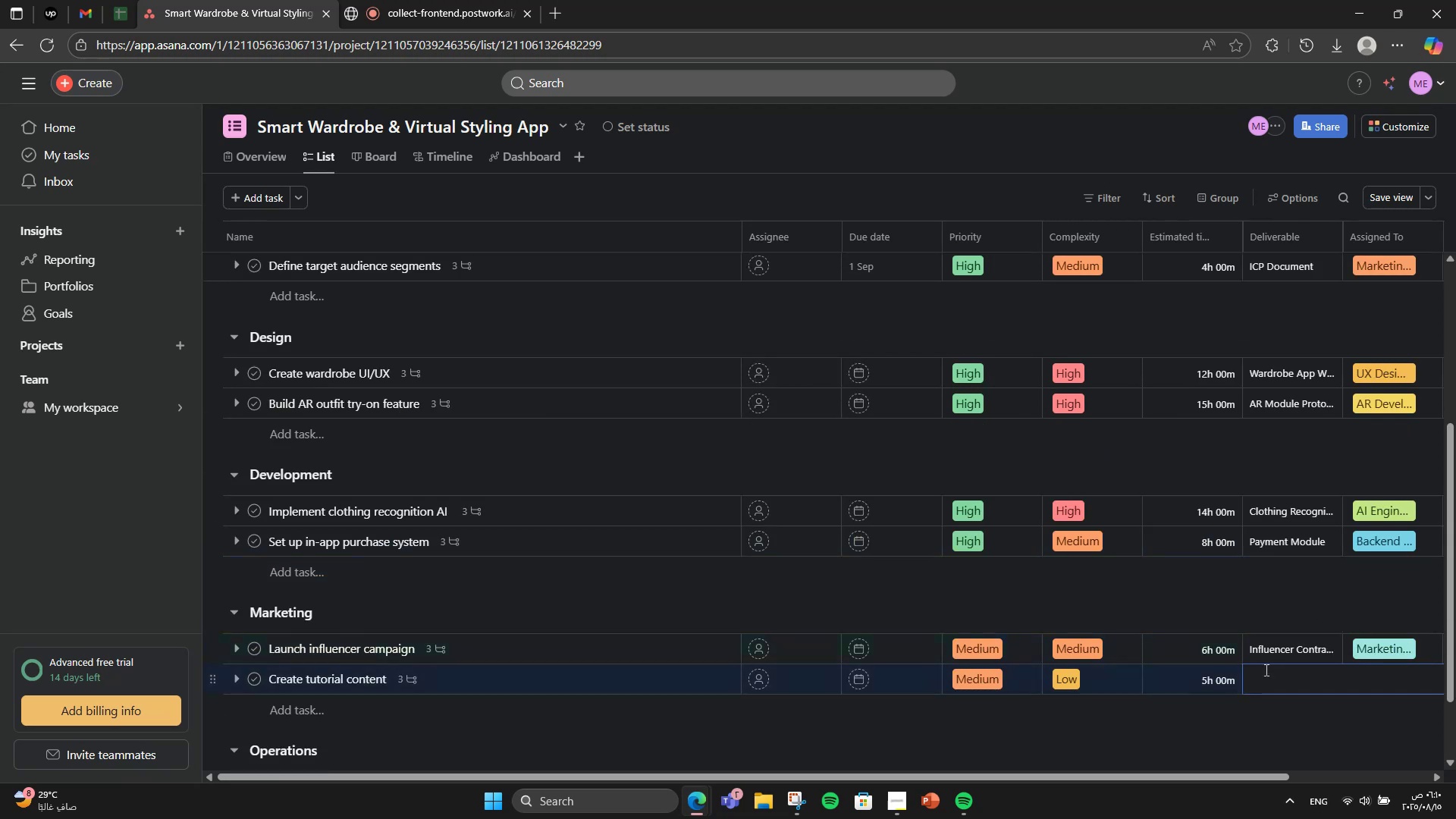 
wait(5.17)
 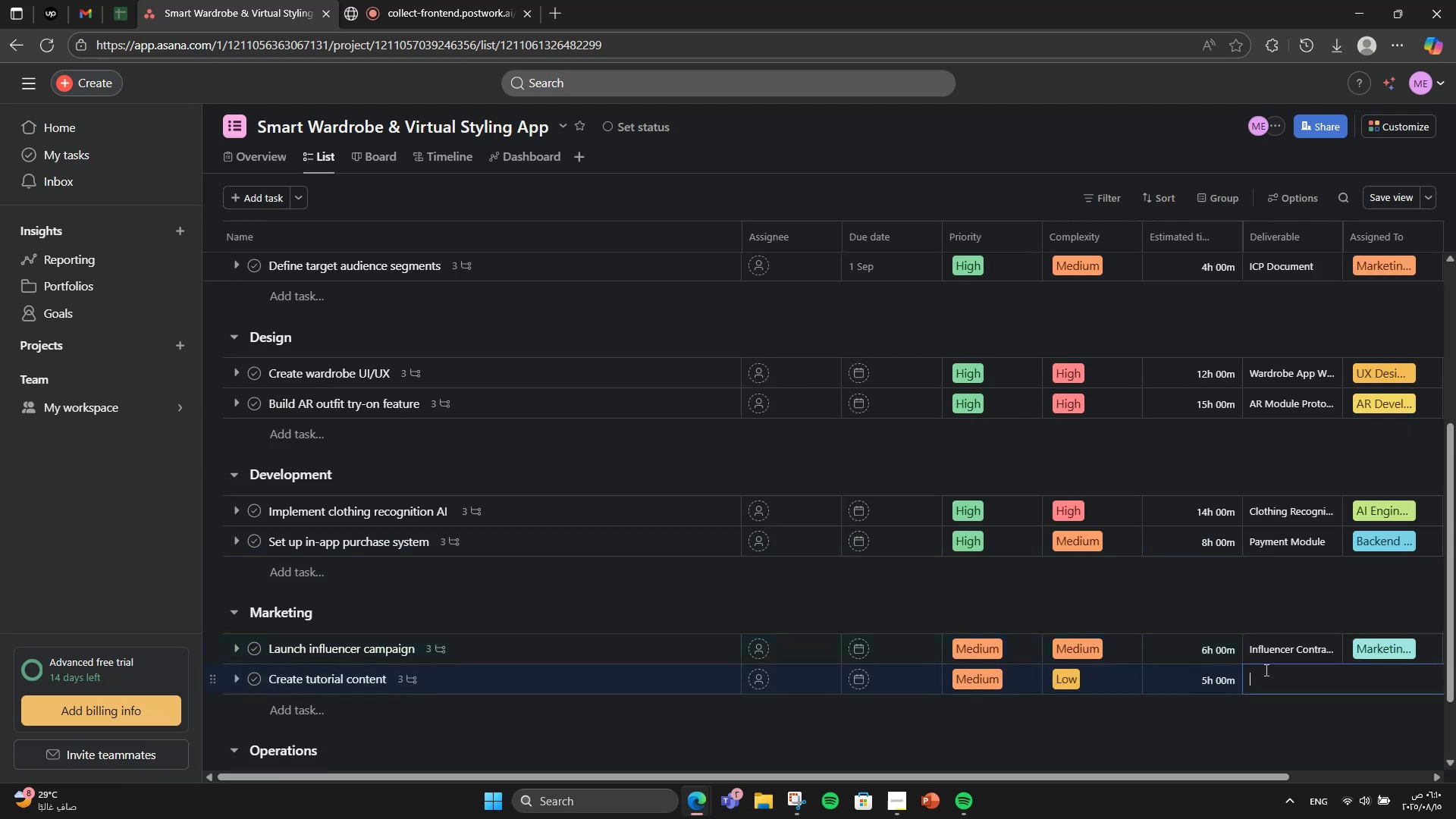 
type(Pat)
 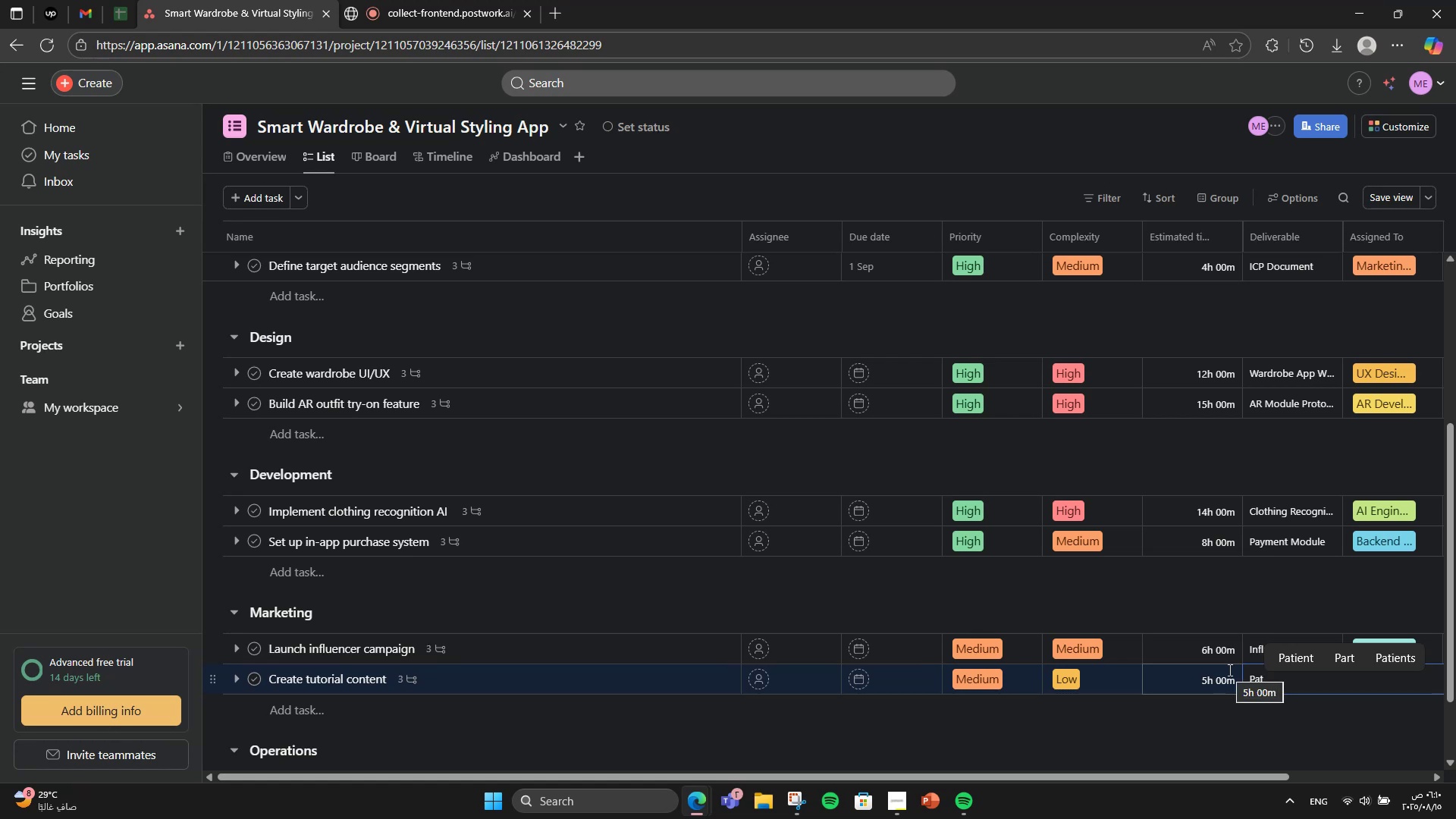 
wait(8.84)
 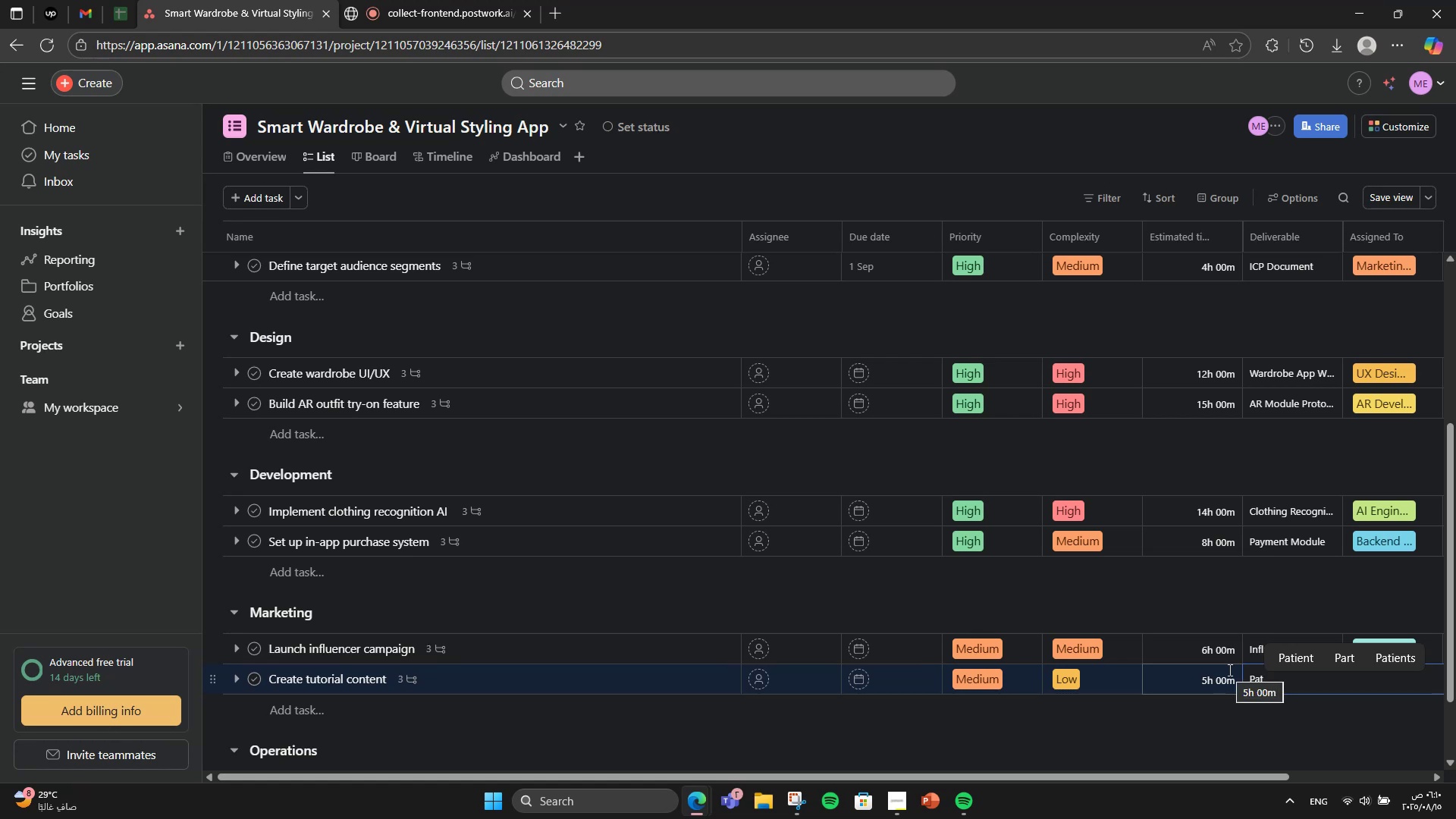 
key(Backspace)
type(rtnerships Manager)
 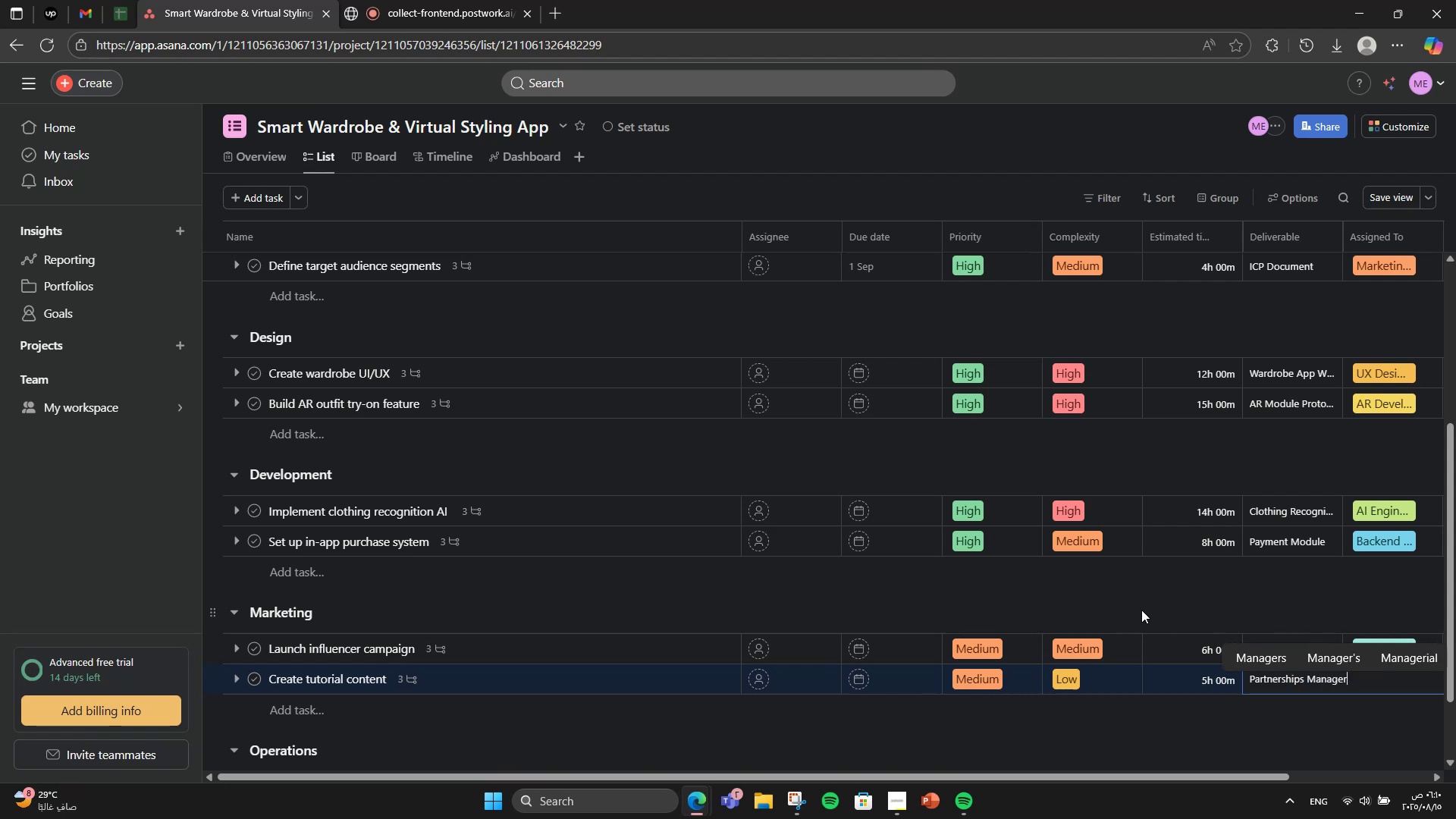 
left_click([1141, 610])
 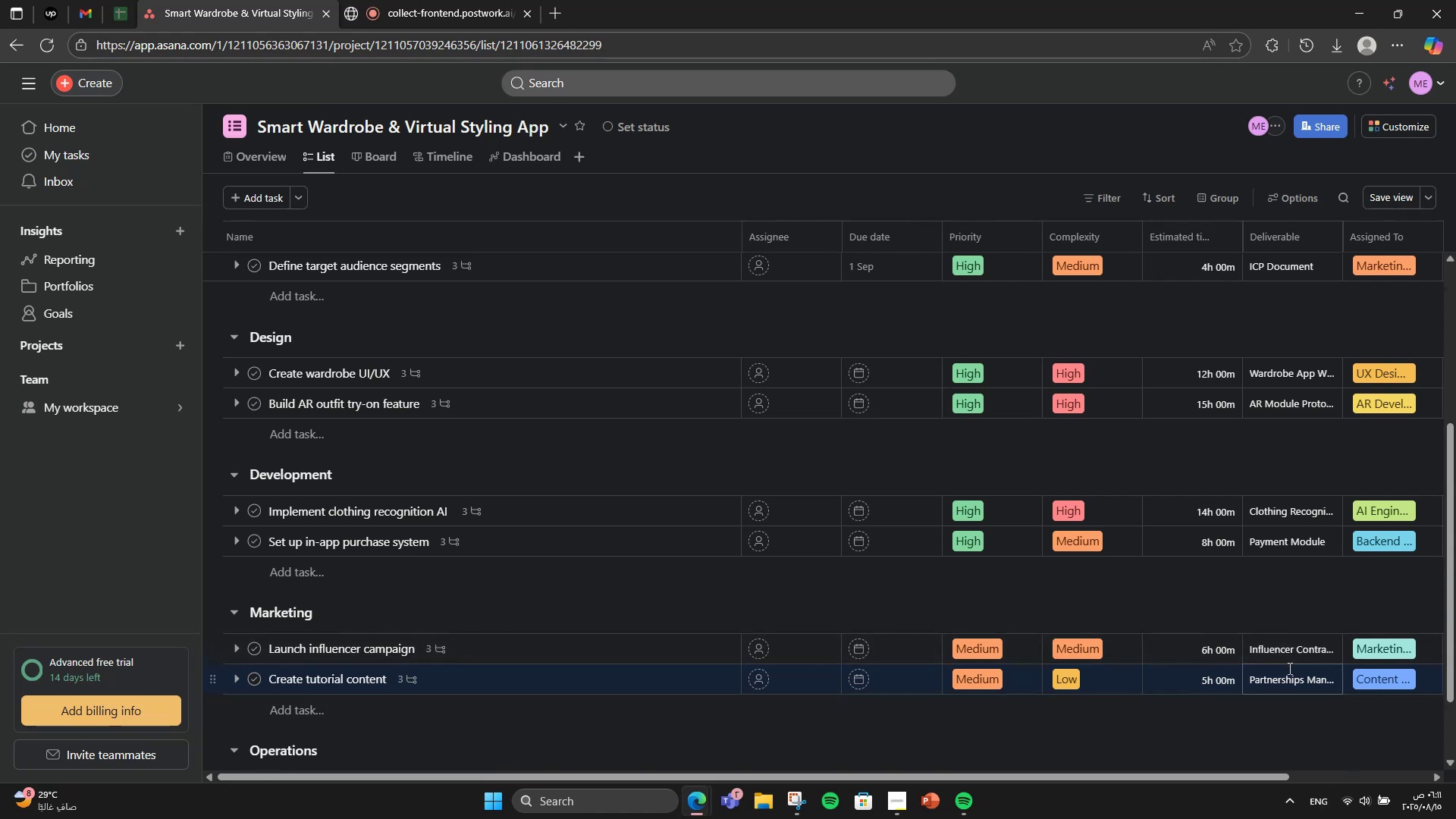 
wait(5.18)
 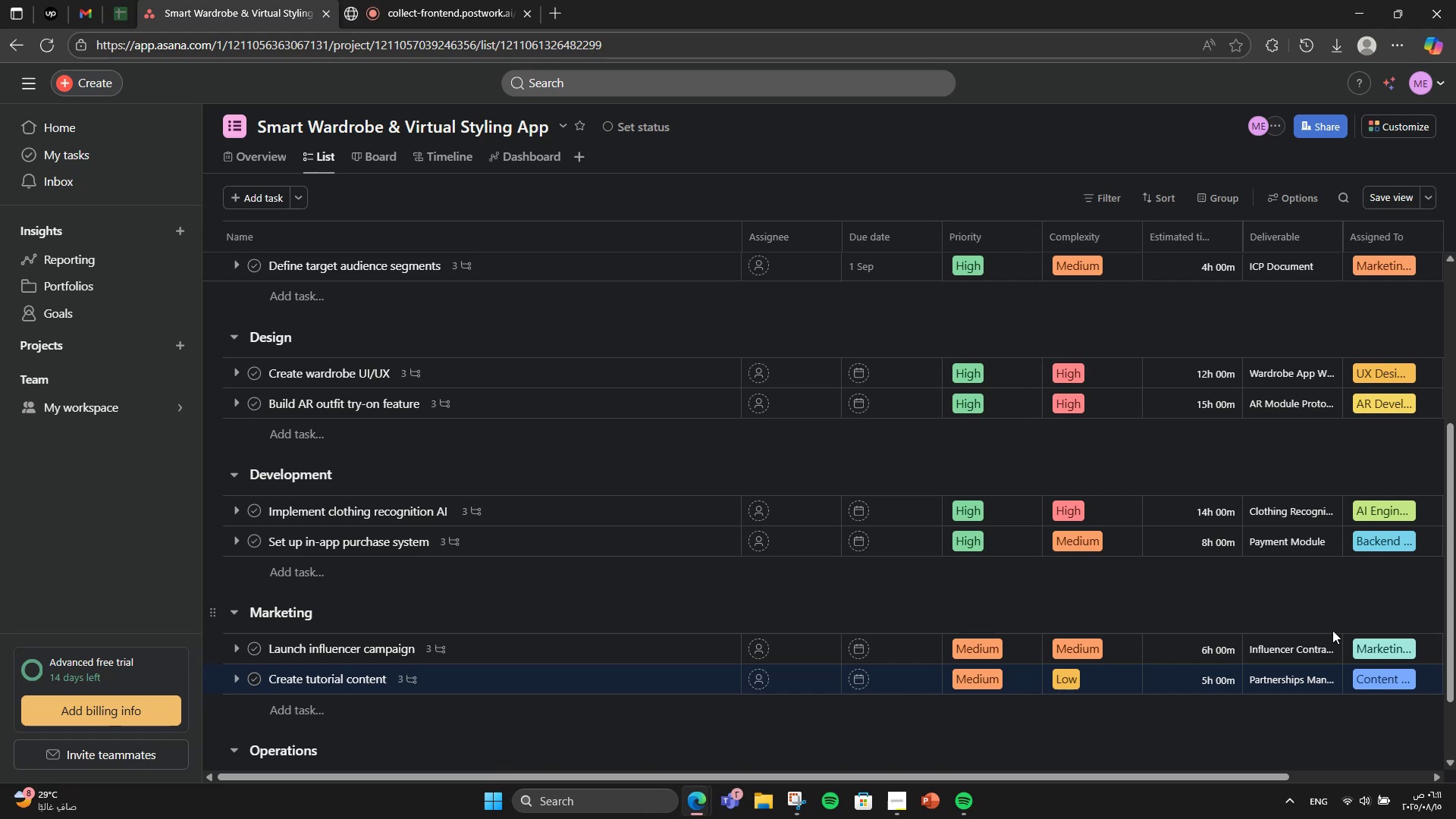 
double_click([1291, 673])
 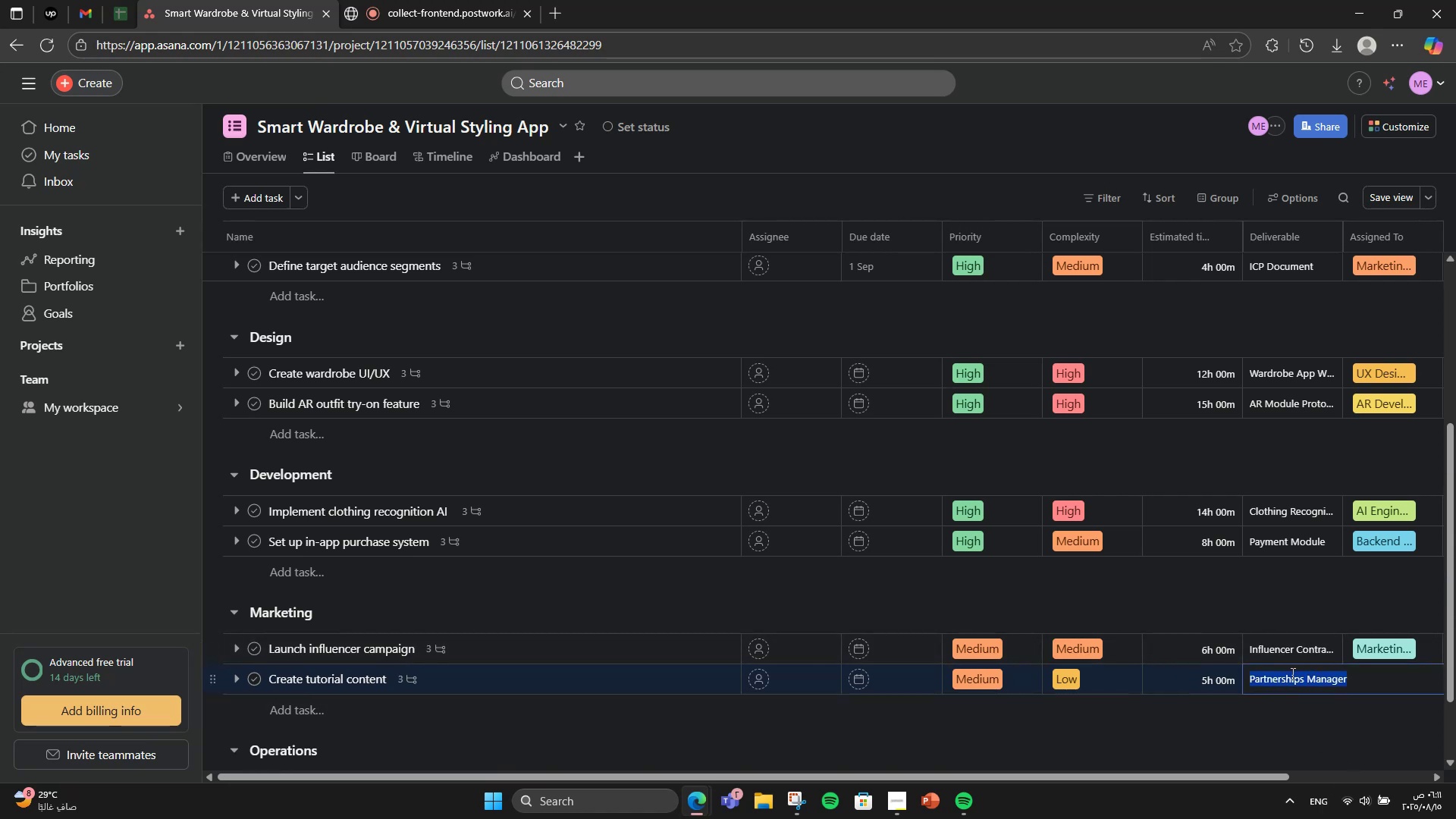 
triple_click([1291, 673])
 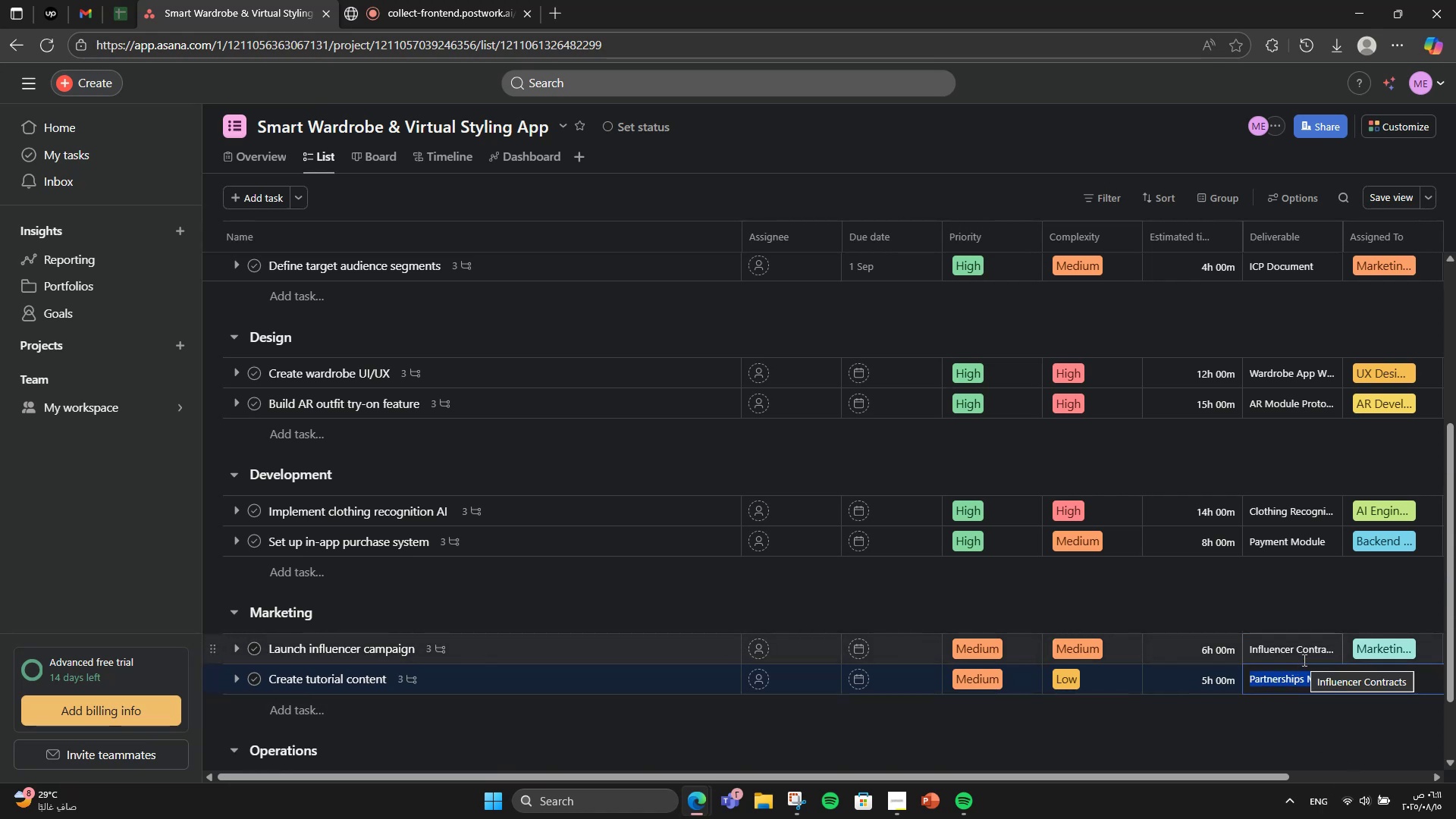 
wait(10.43)
 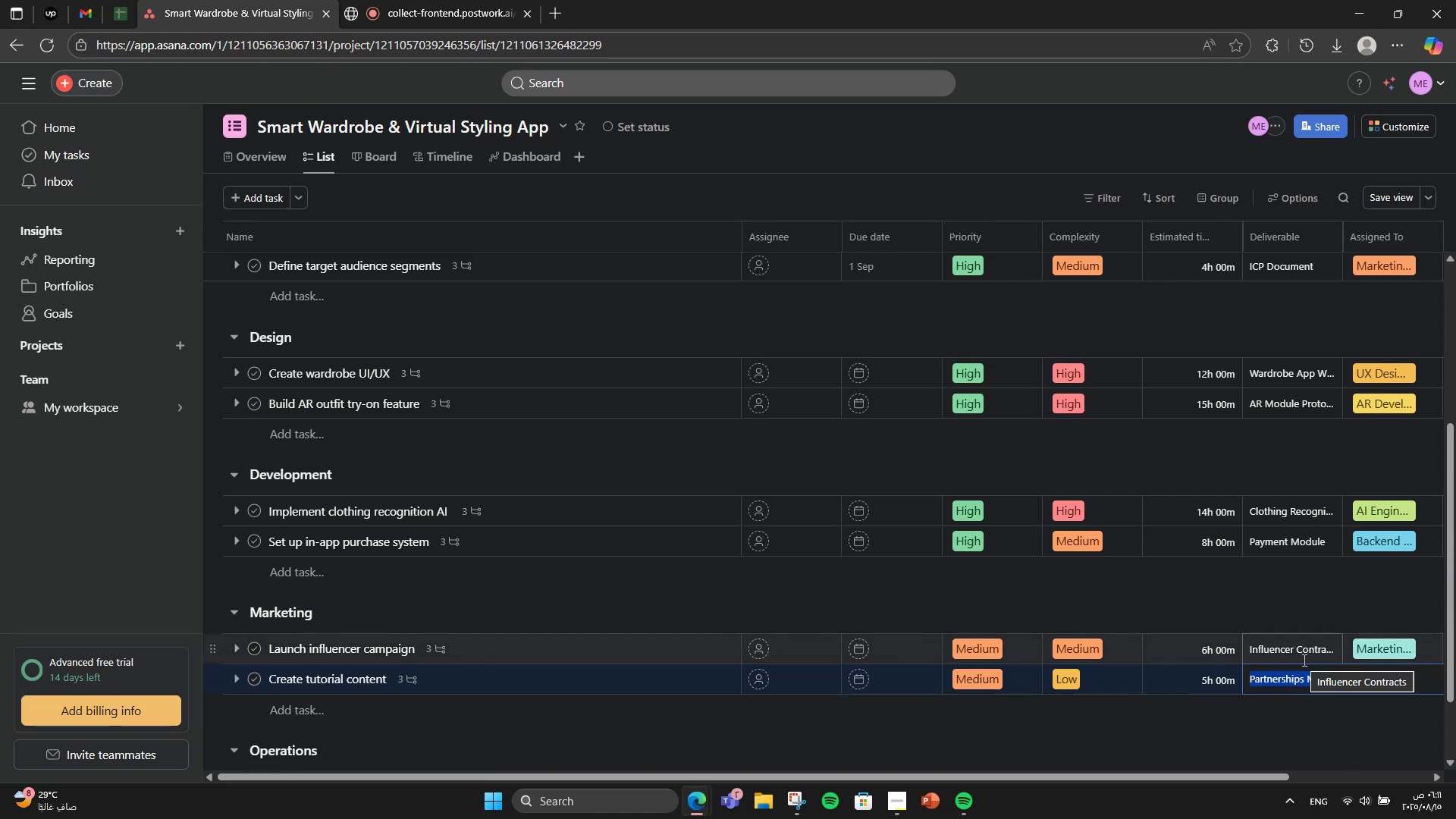 
type(Tutorial Library)
 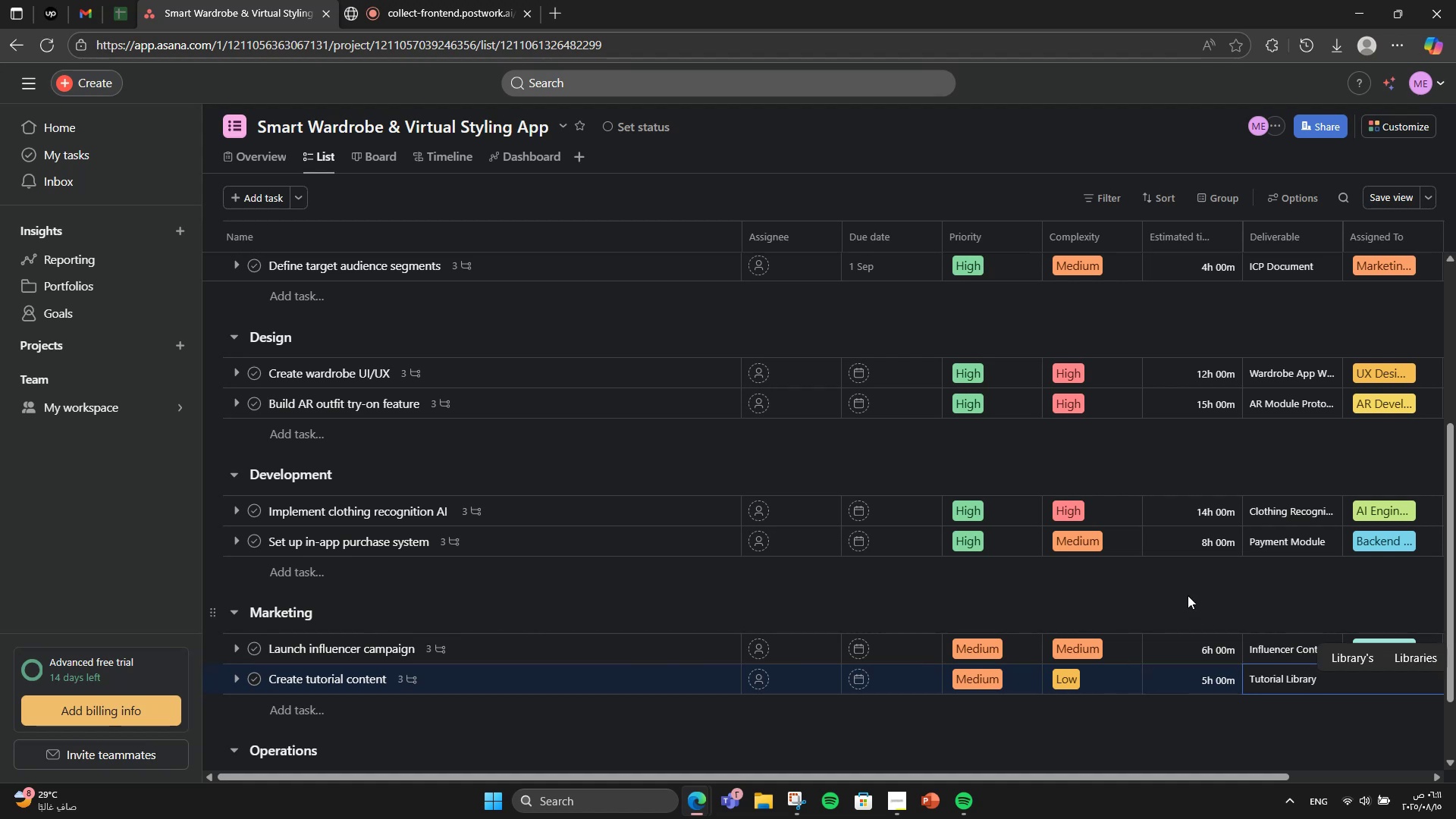 
left_click([1188, 595])
 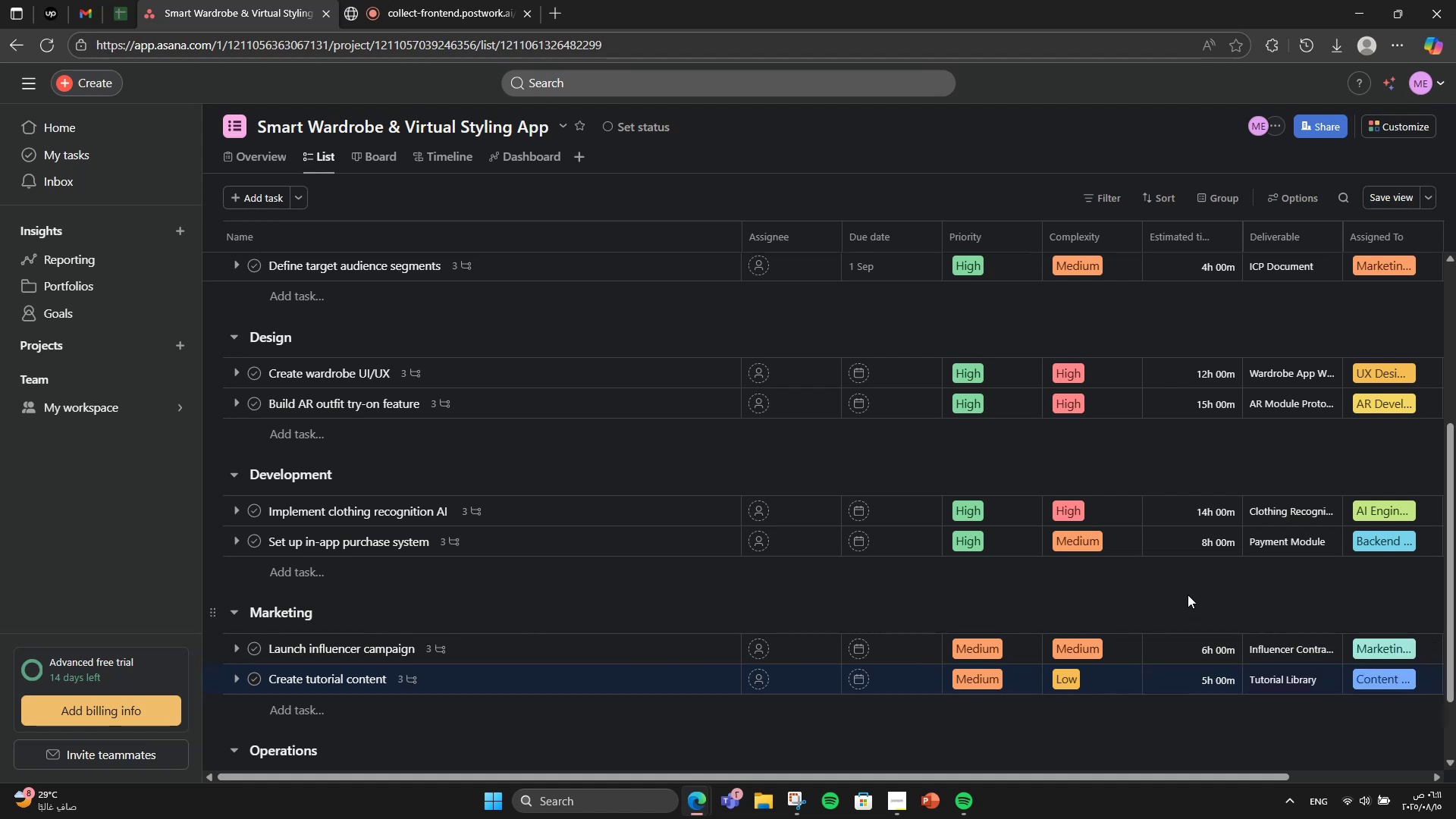 
wait(7.42)
 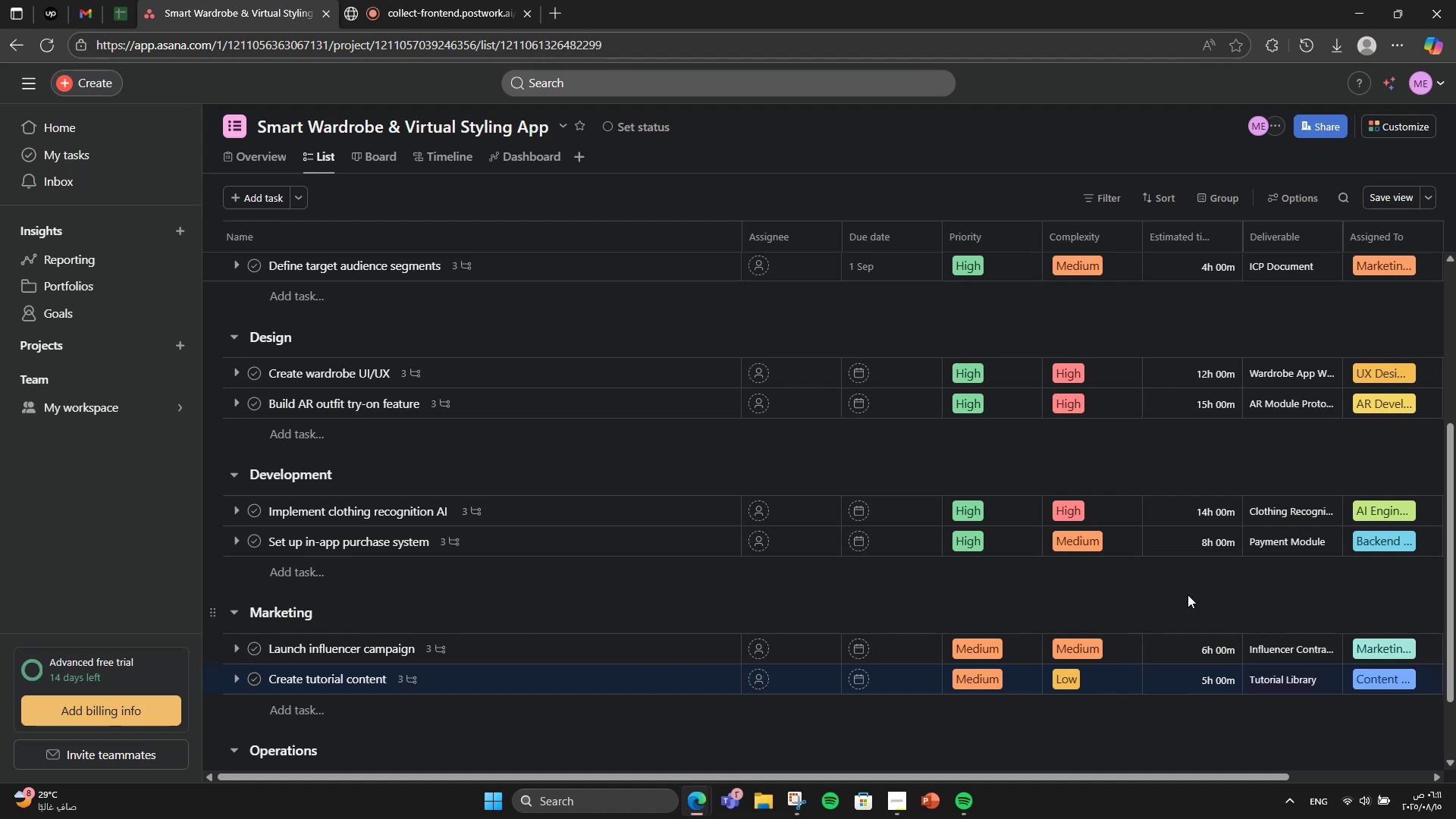 
scroll: coordinate [314, 748], scroll_direction: down, amount: 2.0
 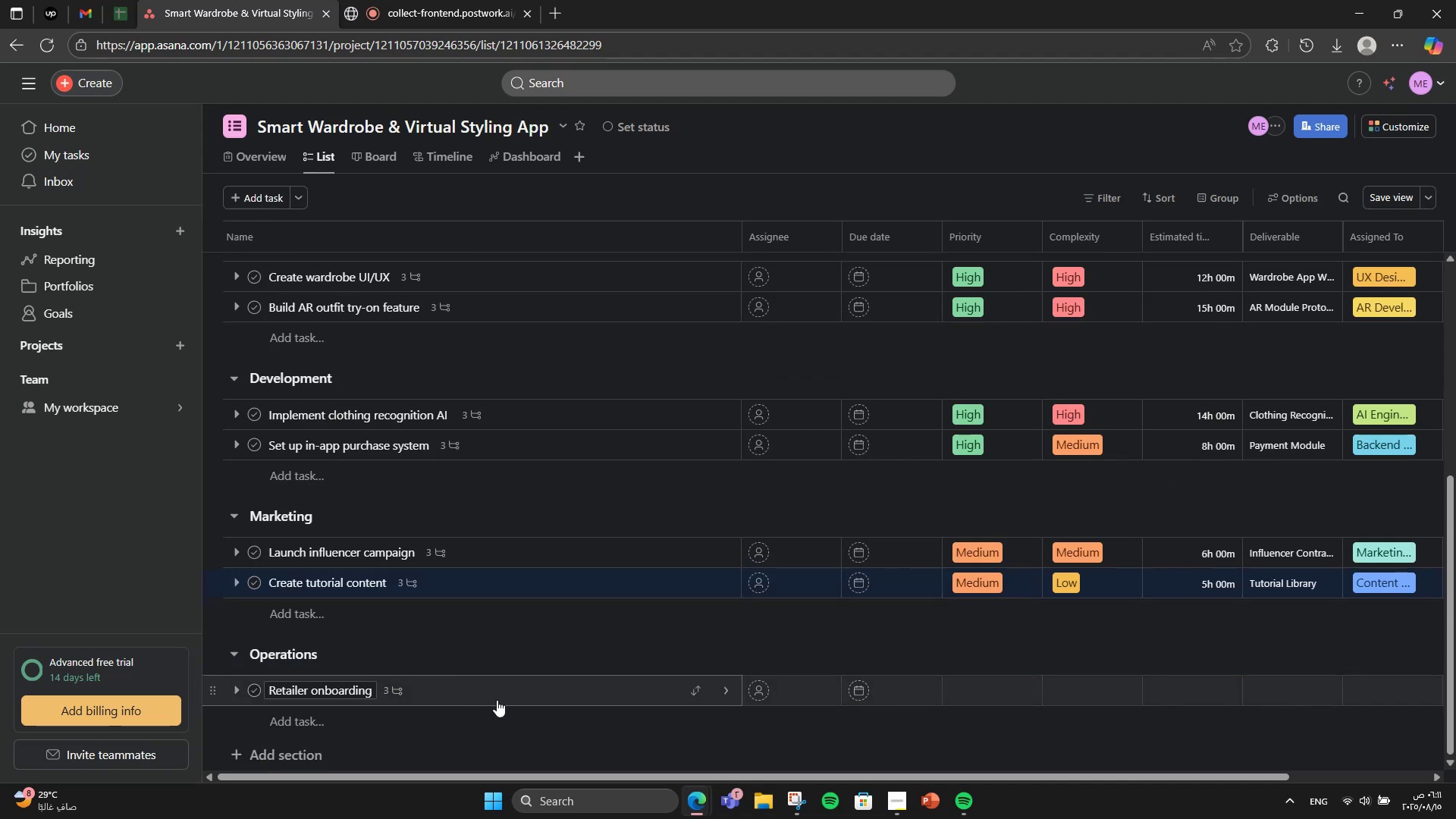 
left_click([497, 700])
 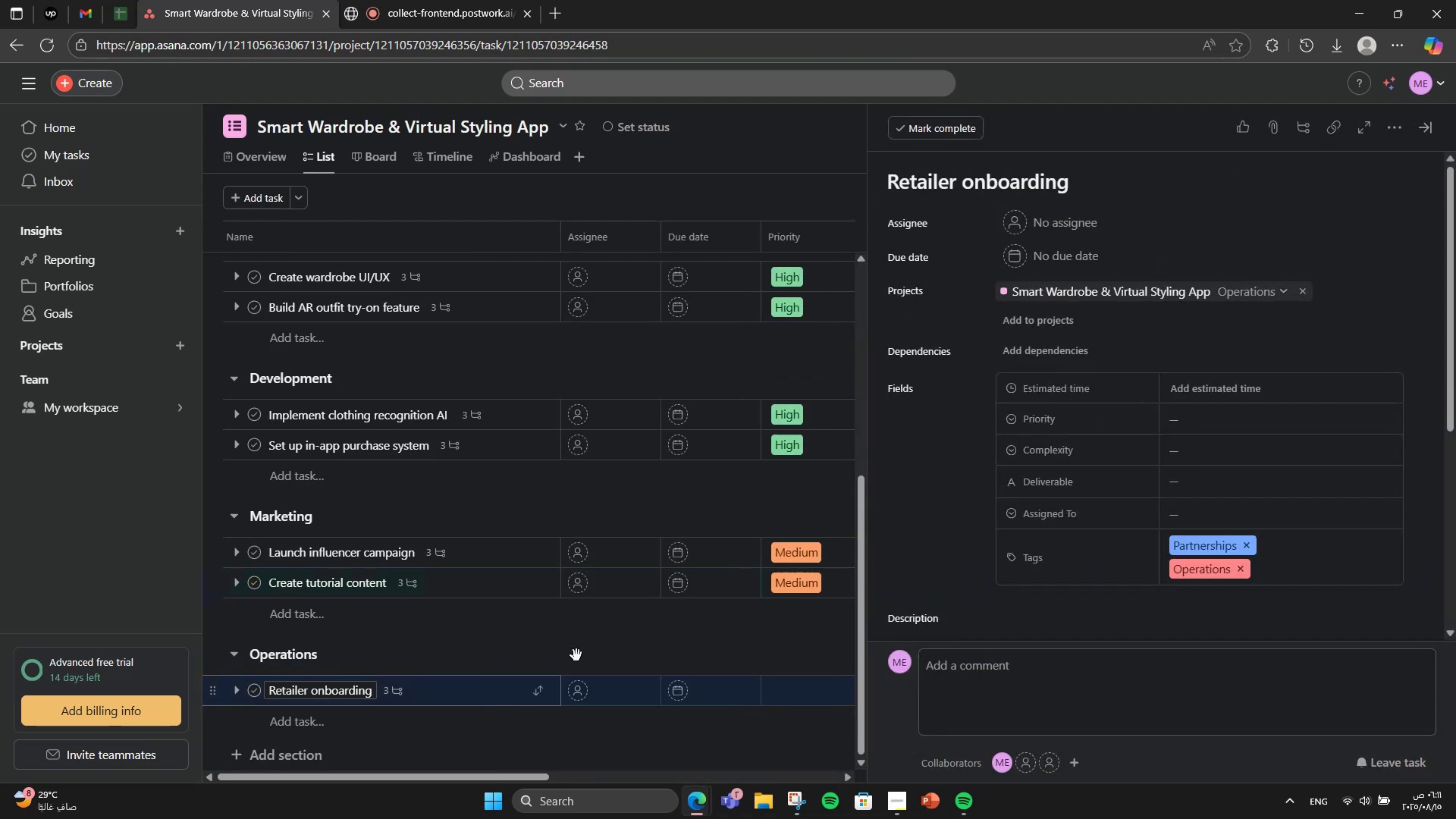 
scroll: coordinate [968, 546], scroll_direction: down, amount: 3.0
 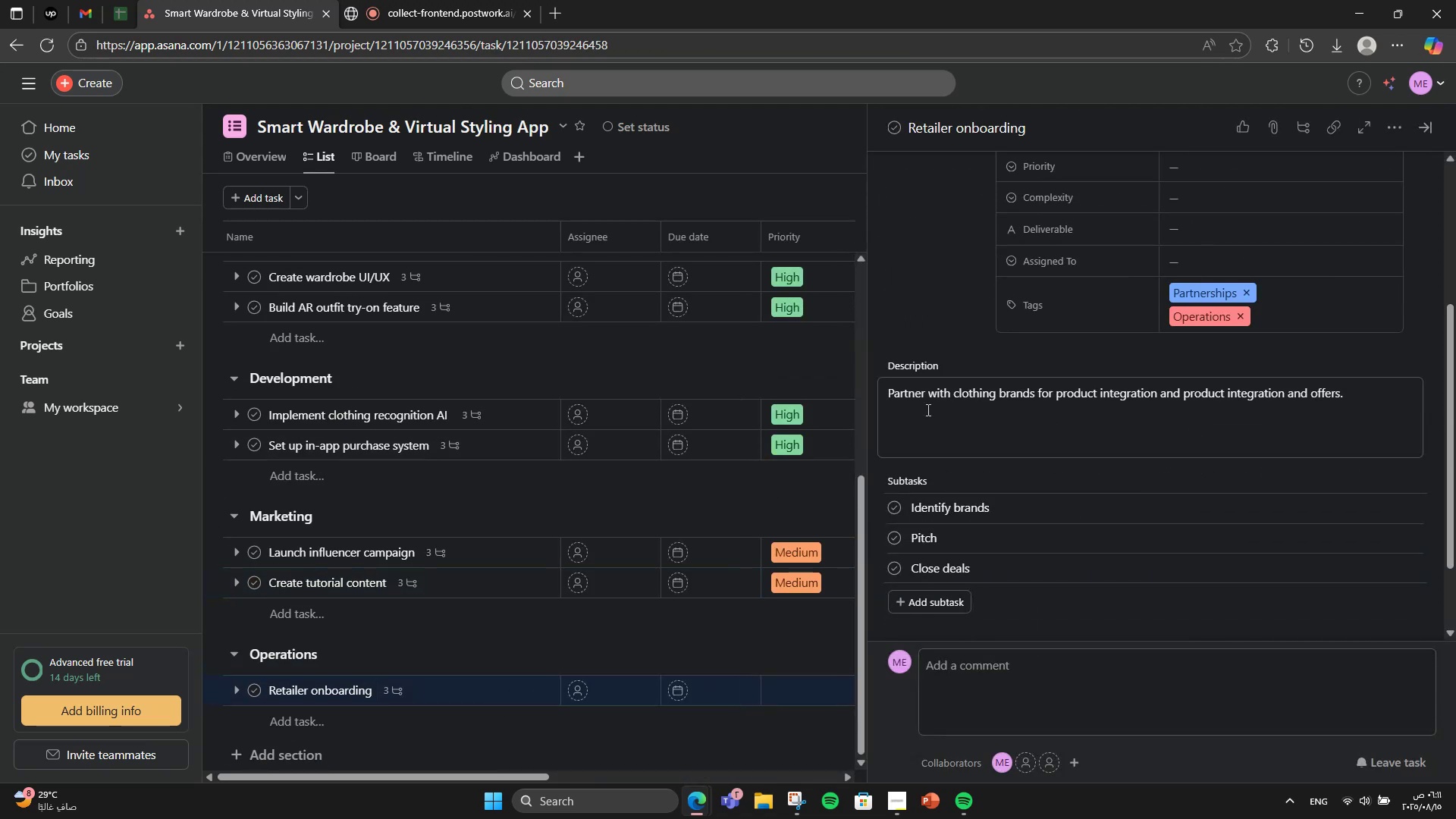 
scroll: coordinate [1012, 629], scroll_direction: up, amount: 5.0
 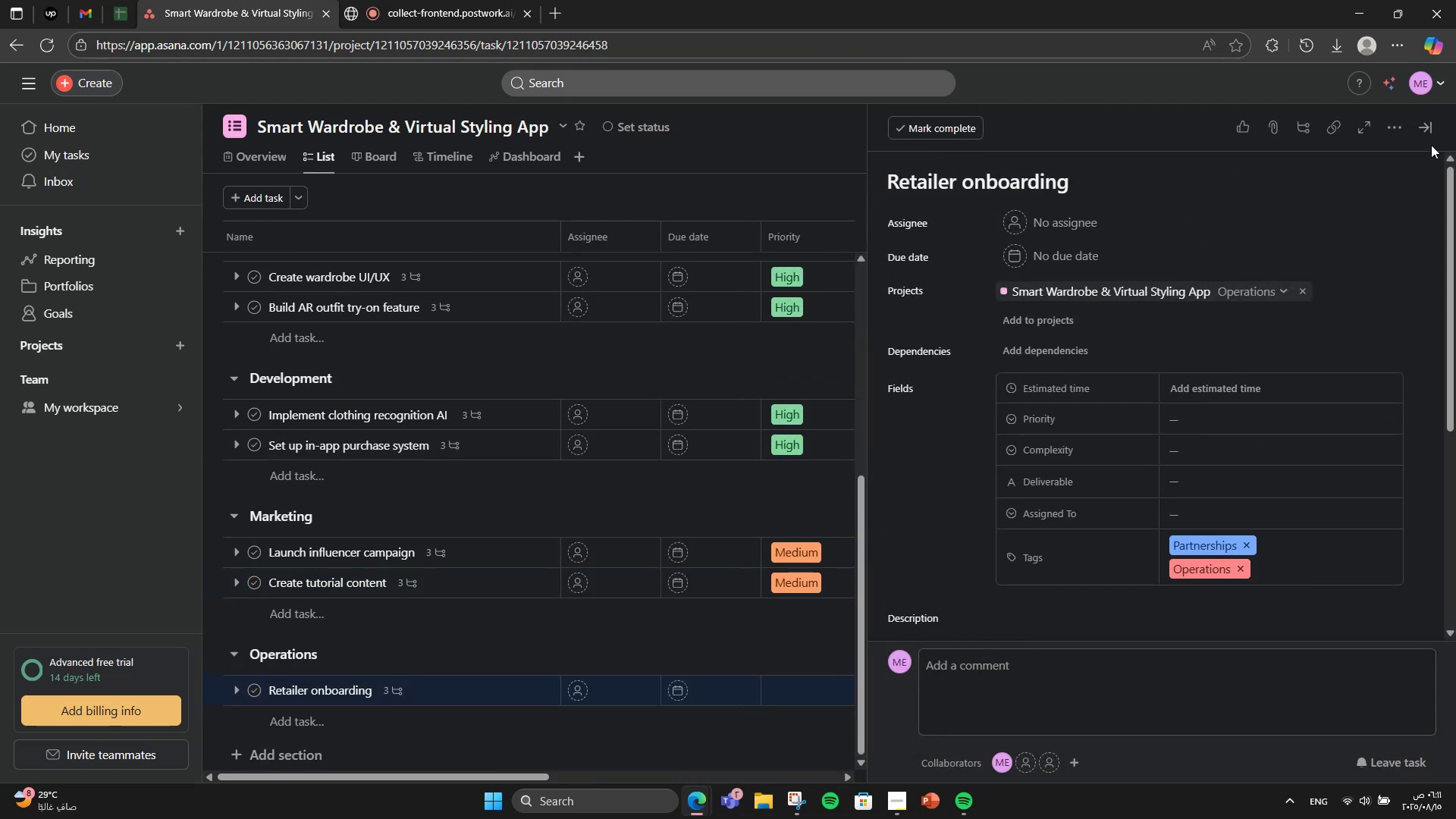 
left_click([1432, 142])
 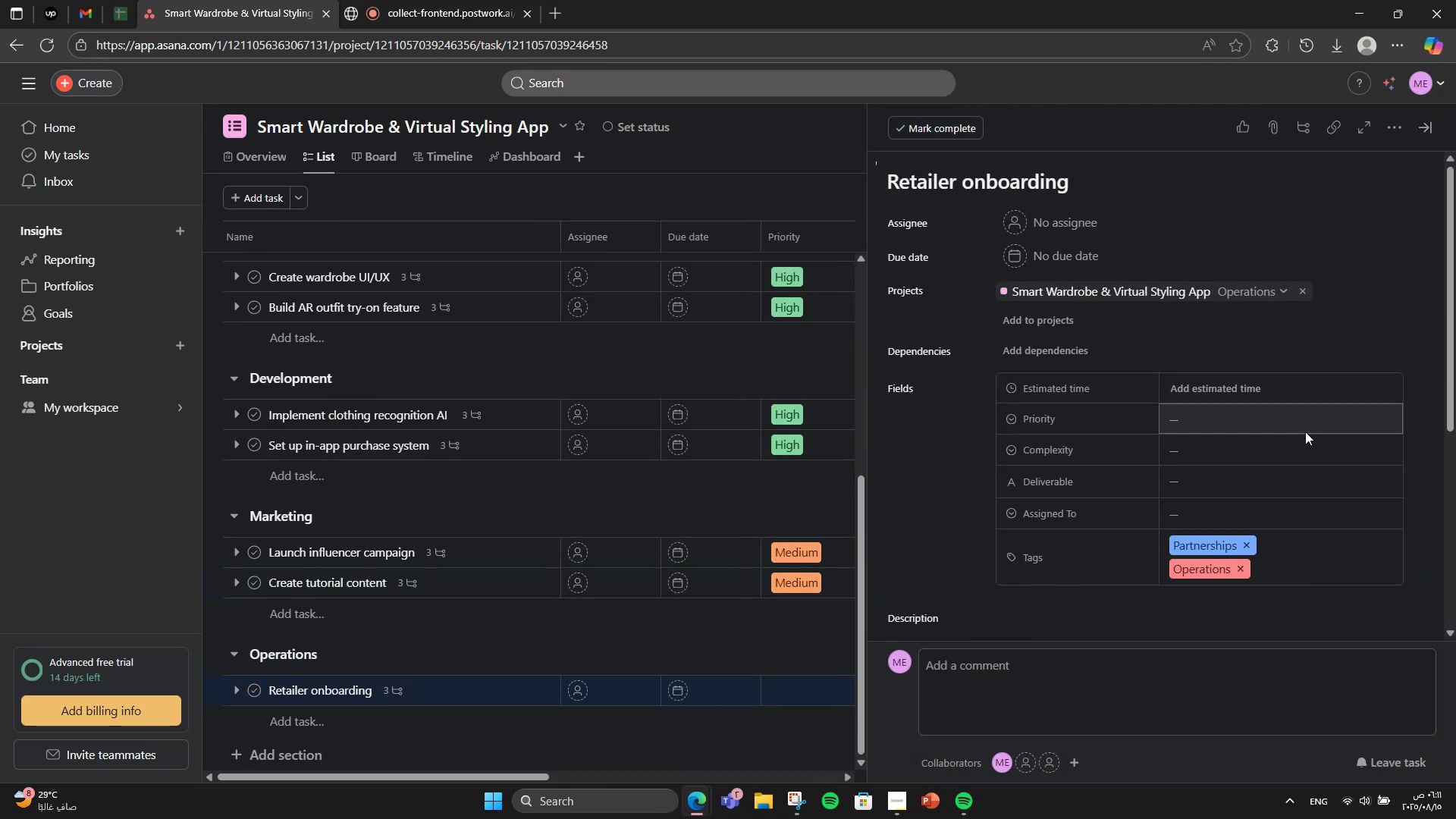 
left_click([1267, 426])
 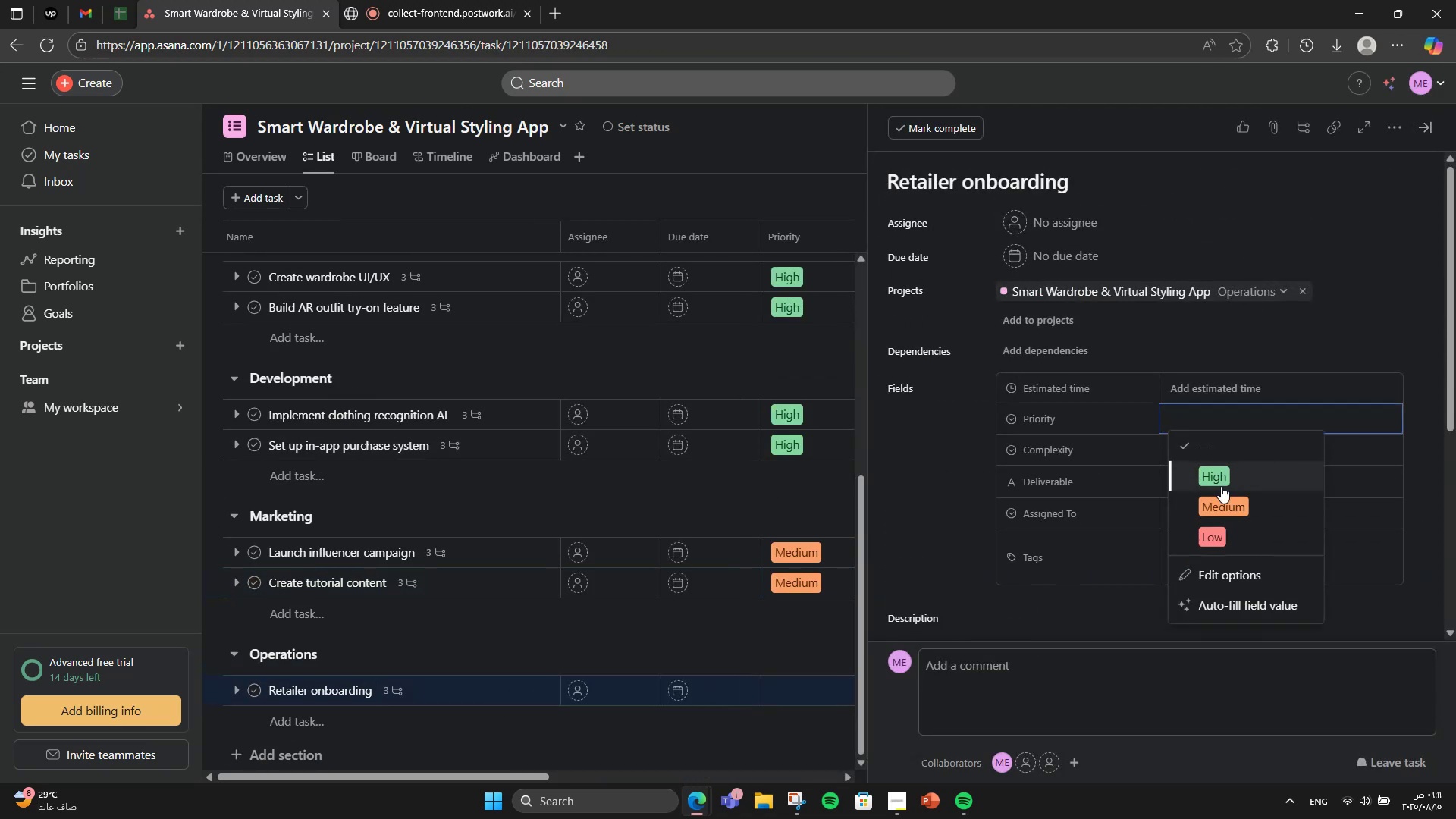 
left_click([1221, 486])
 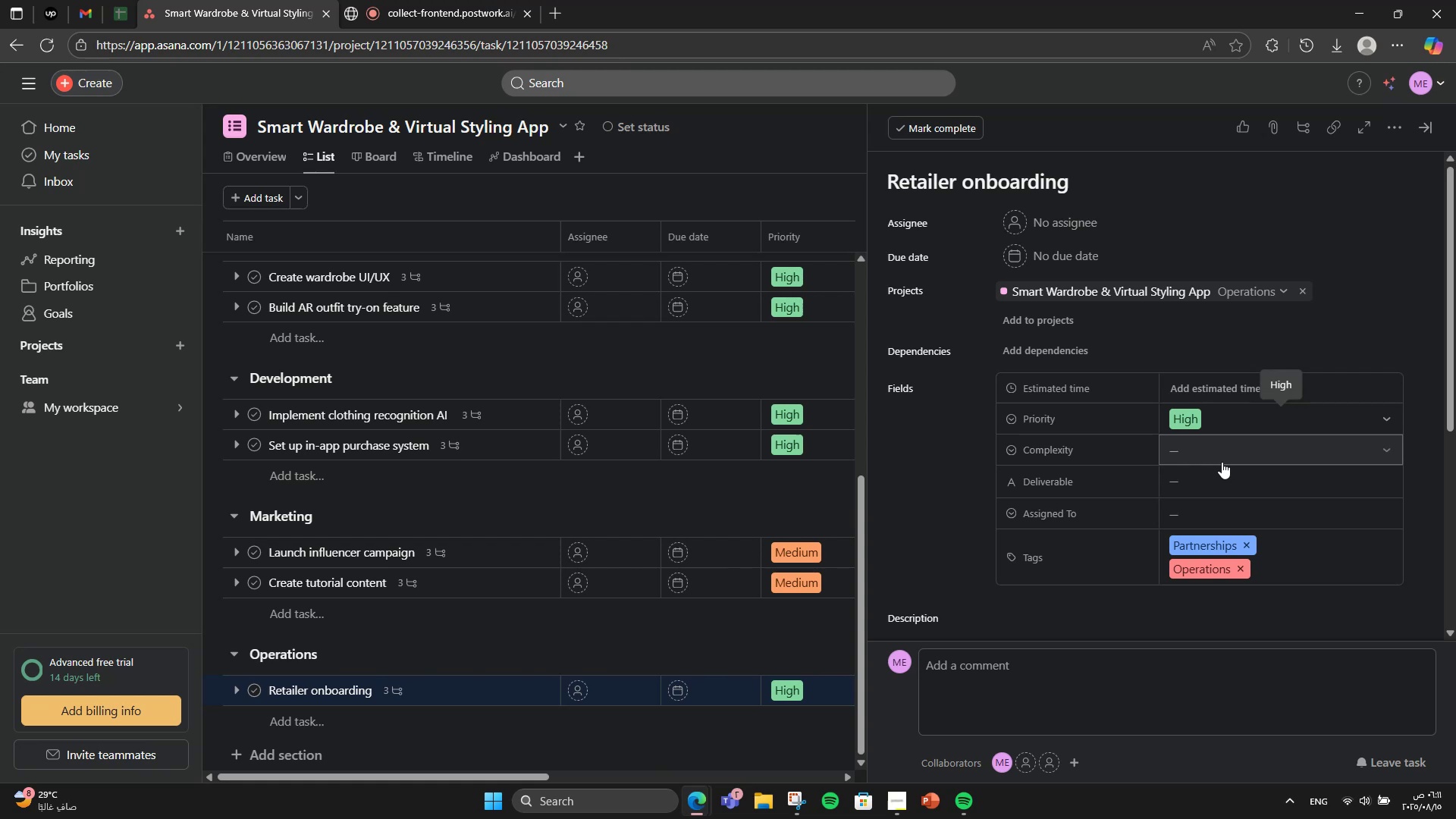 
left_click([1222, 462])
 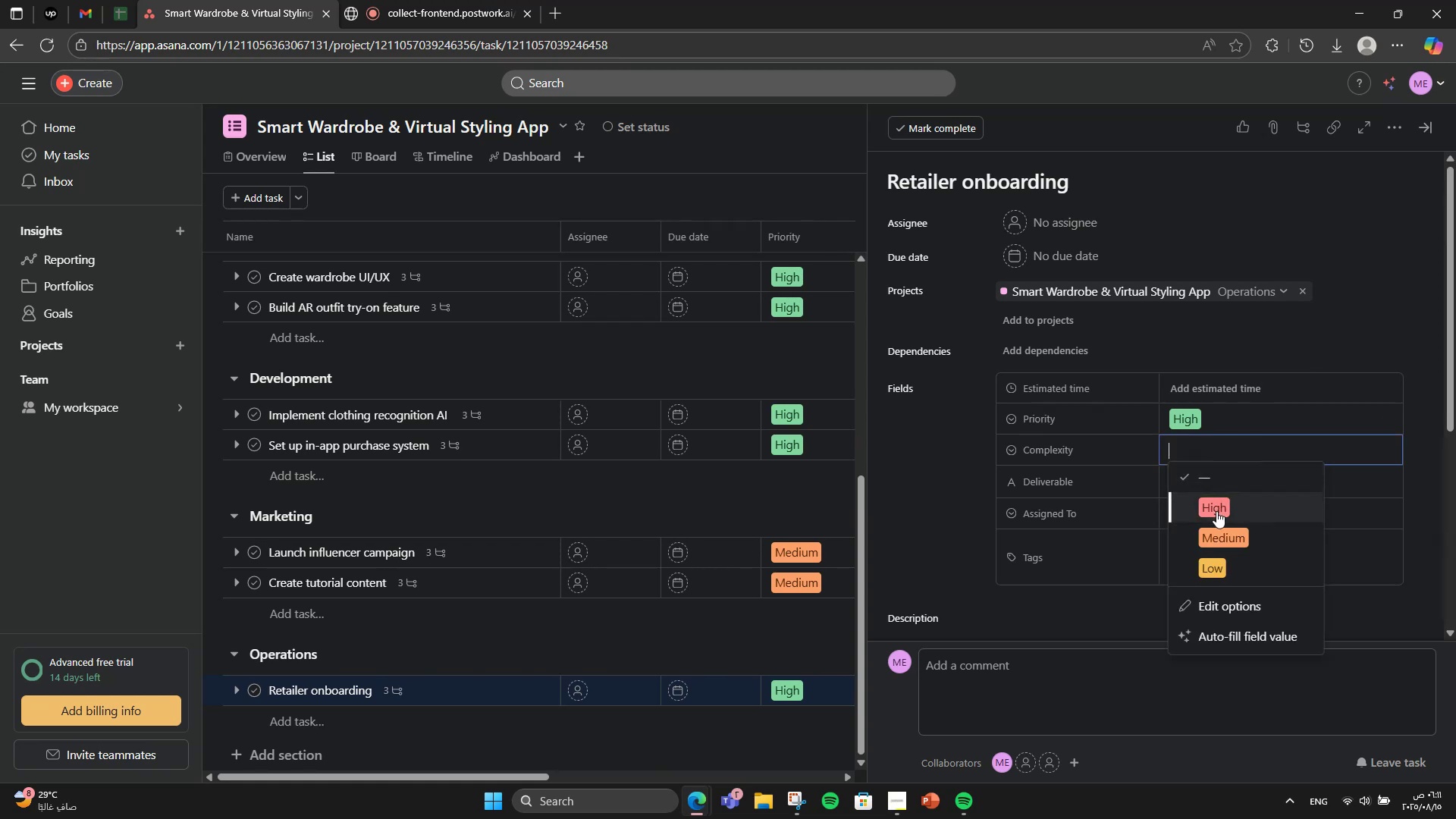 
left_click([1202, 538])
 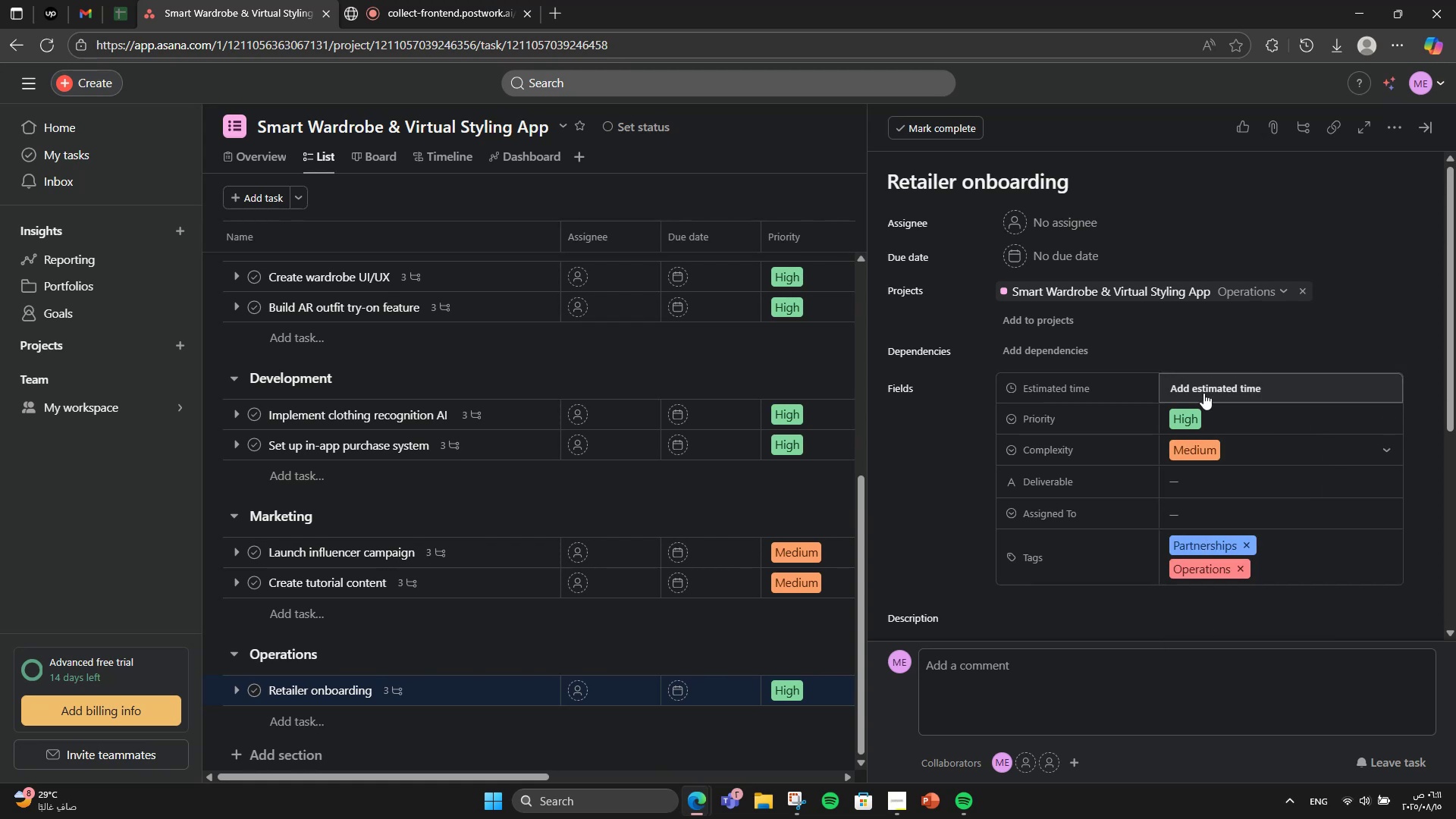 
left_click([1203, 393])
 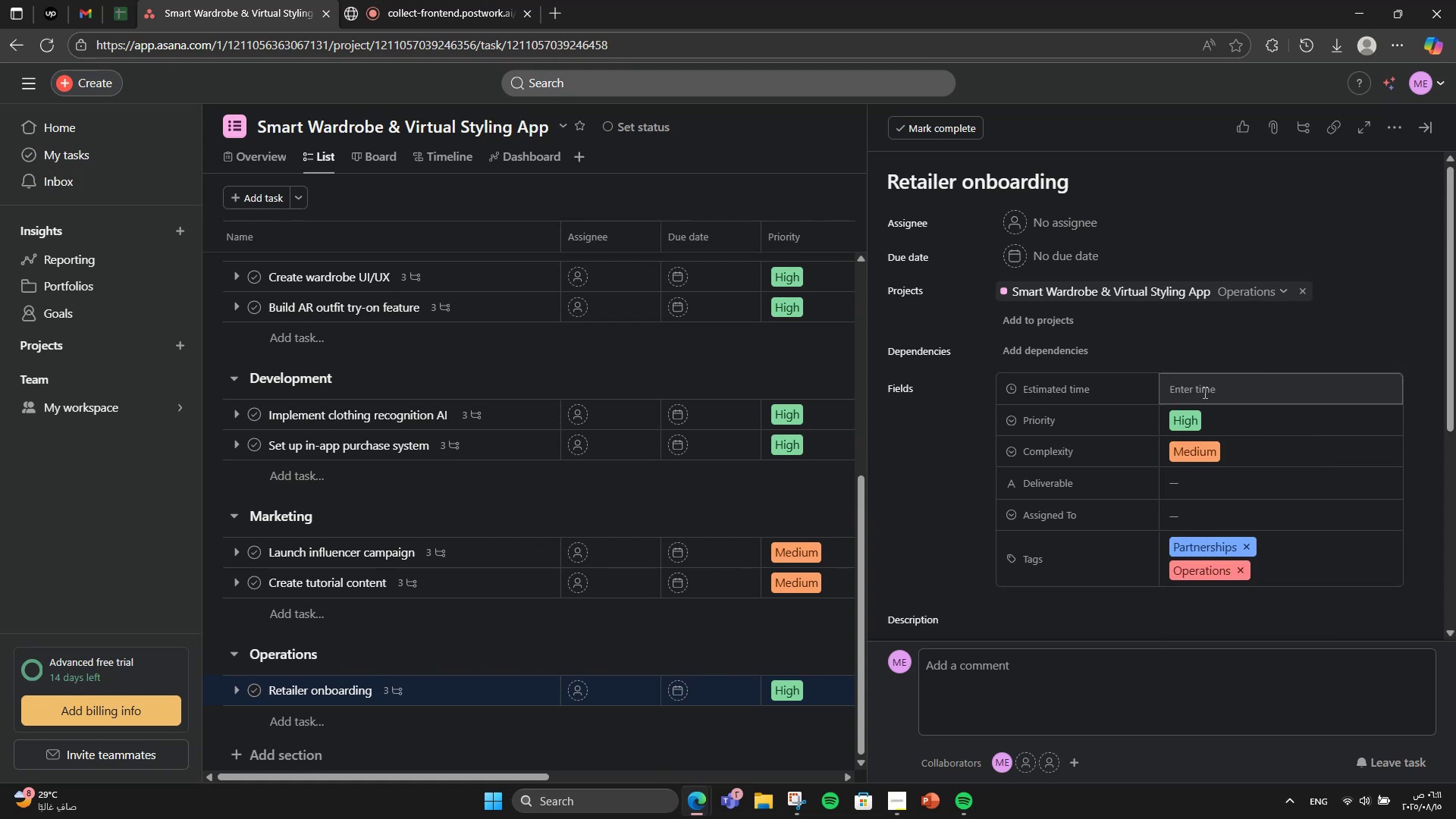 
left_click([1203, 392])
 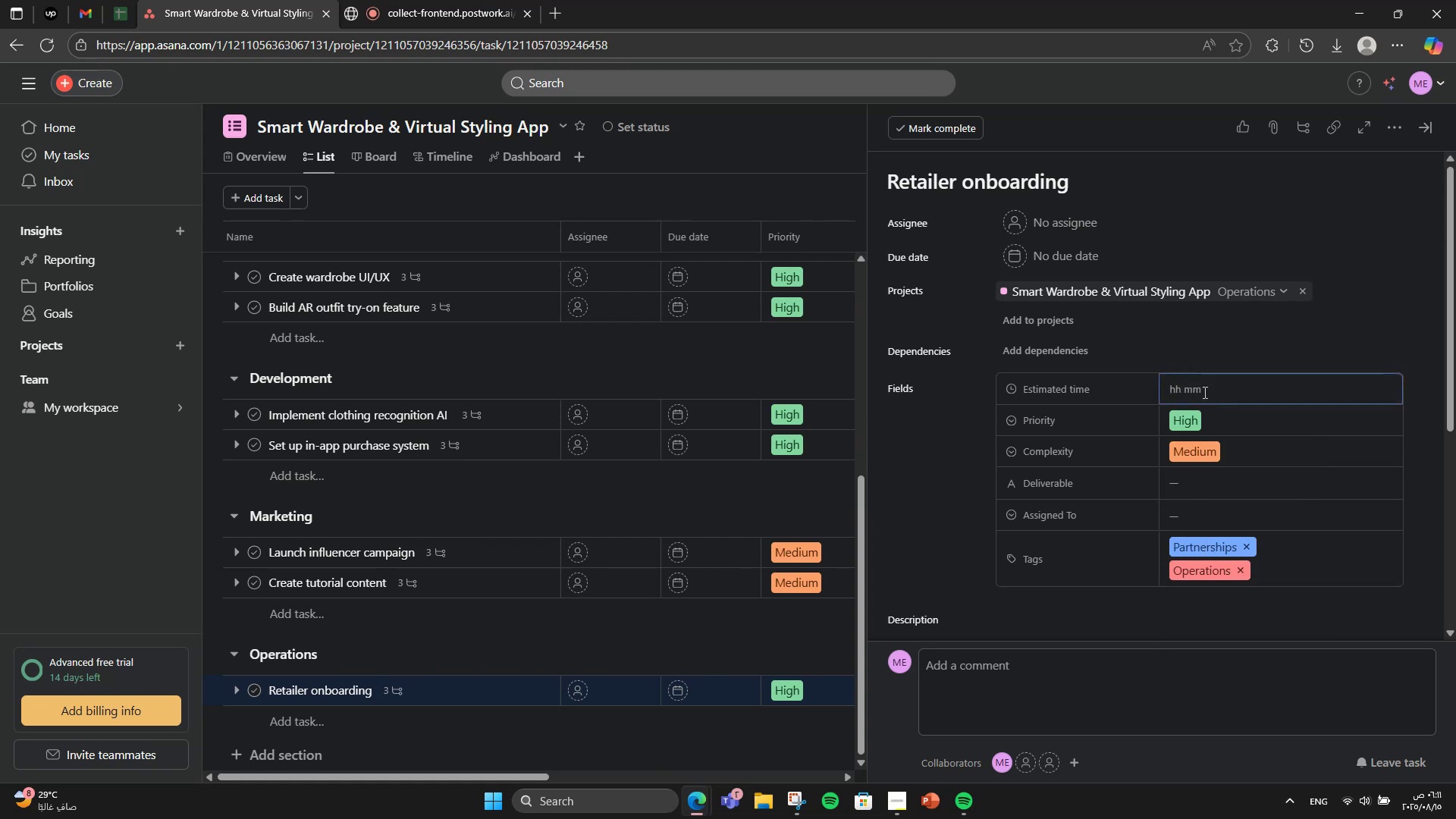 
key(Numpad6)
 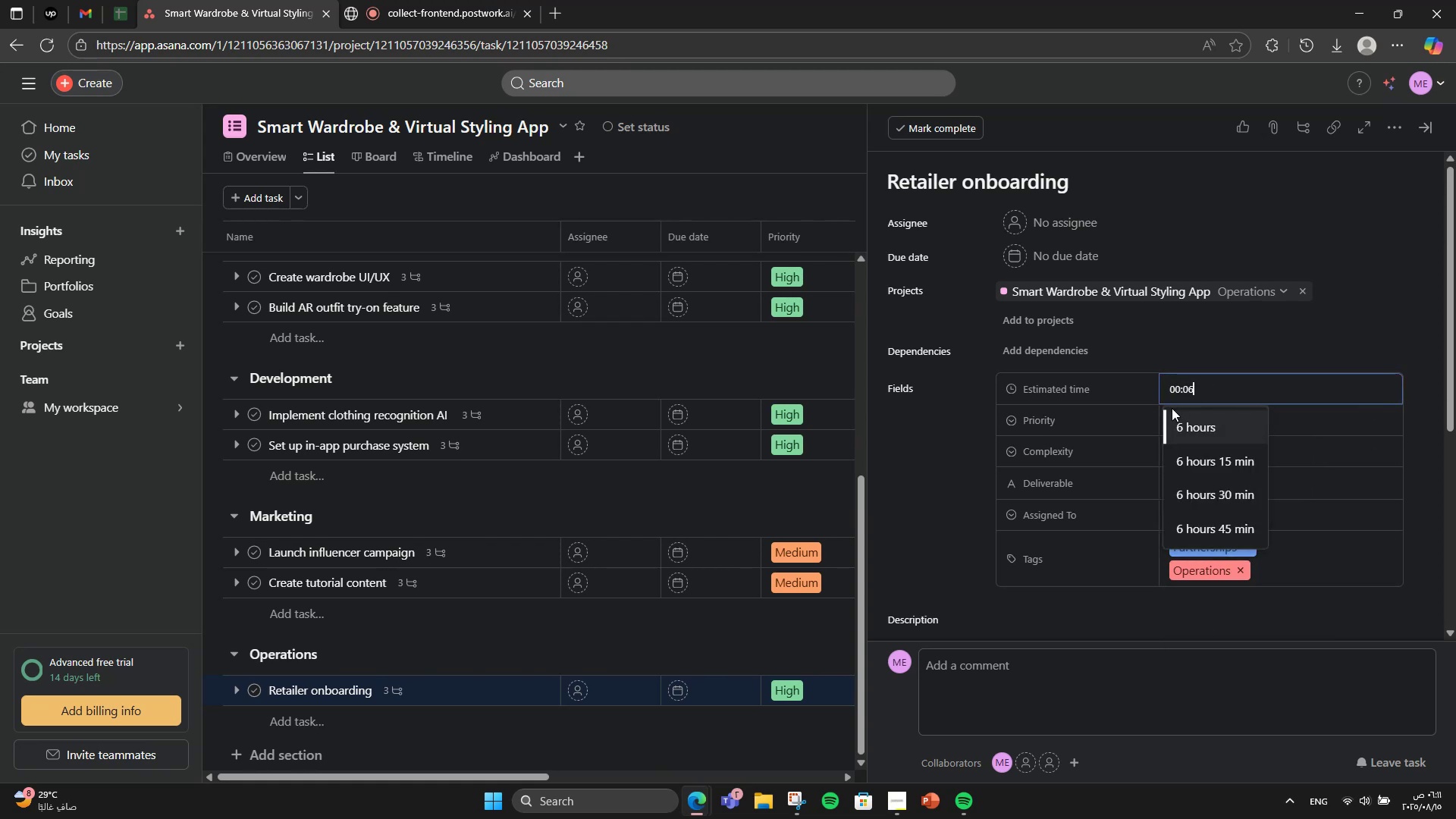 
left_click([1200, 416])
 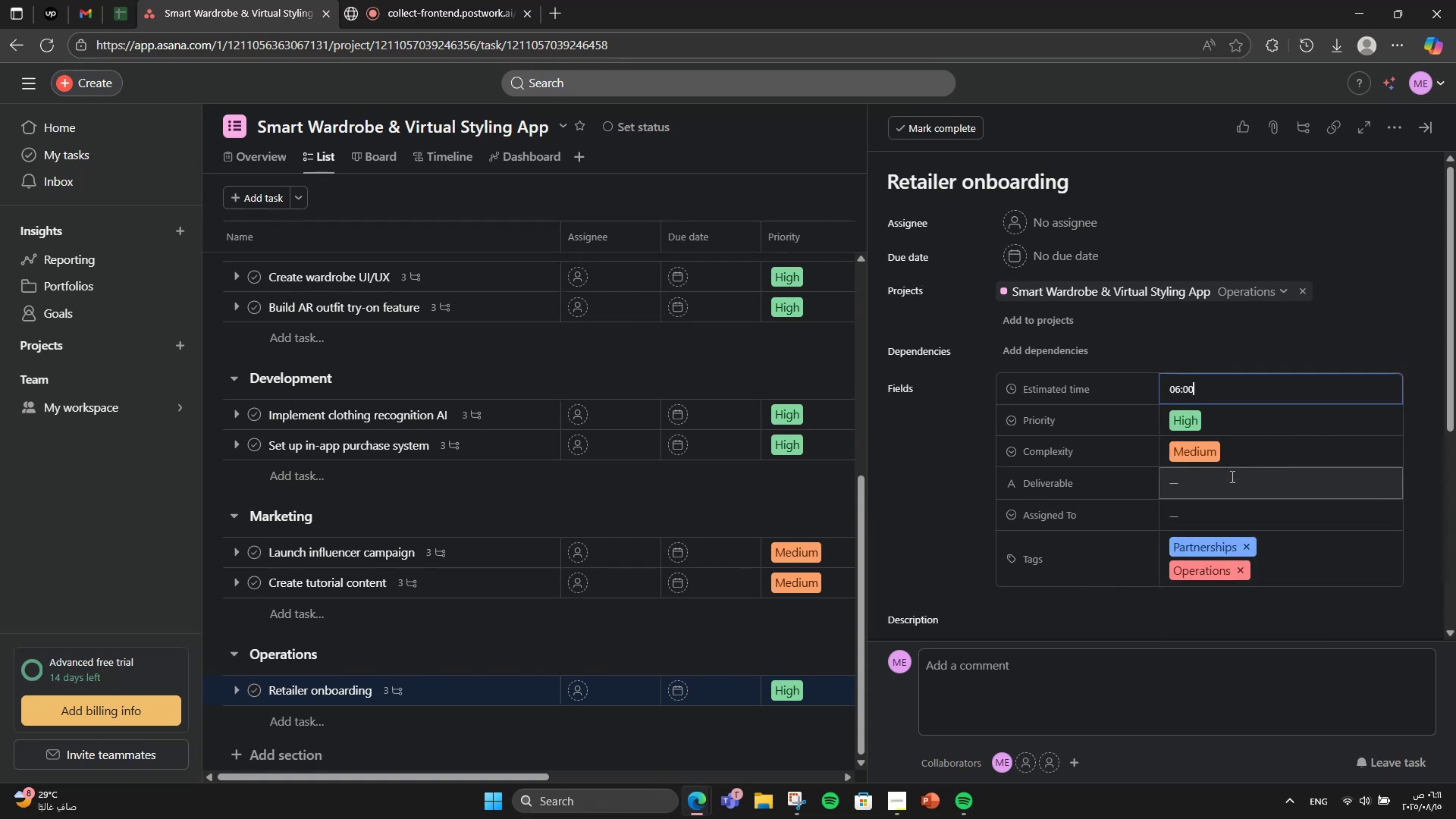 
left_click([1231, 477])
 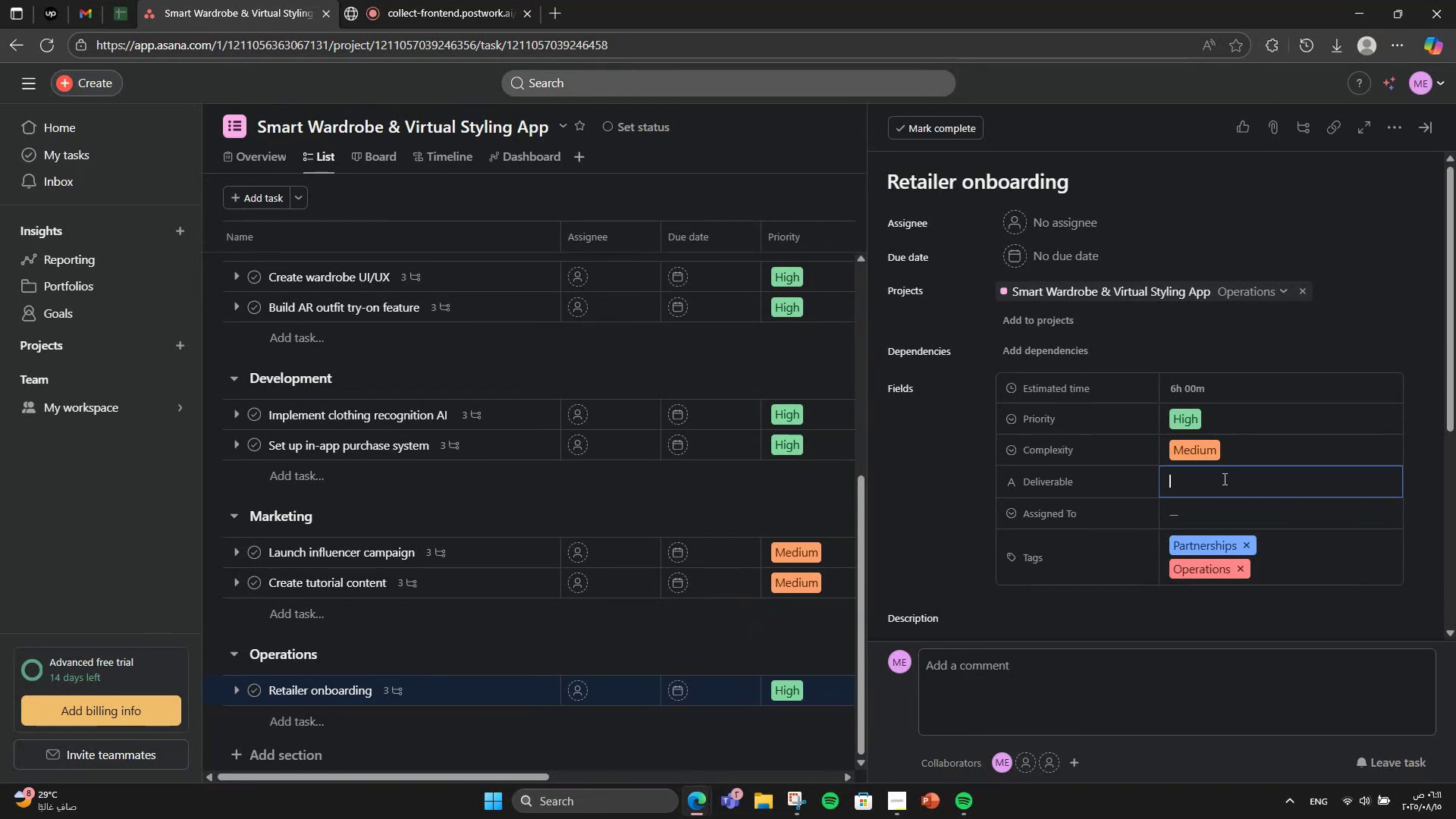 
type(Partnersho)
 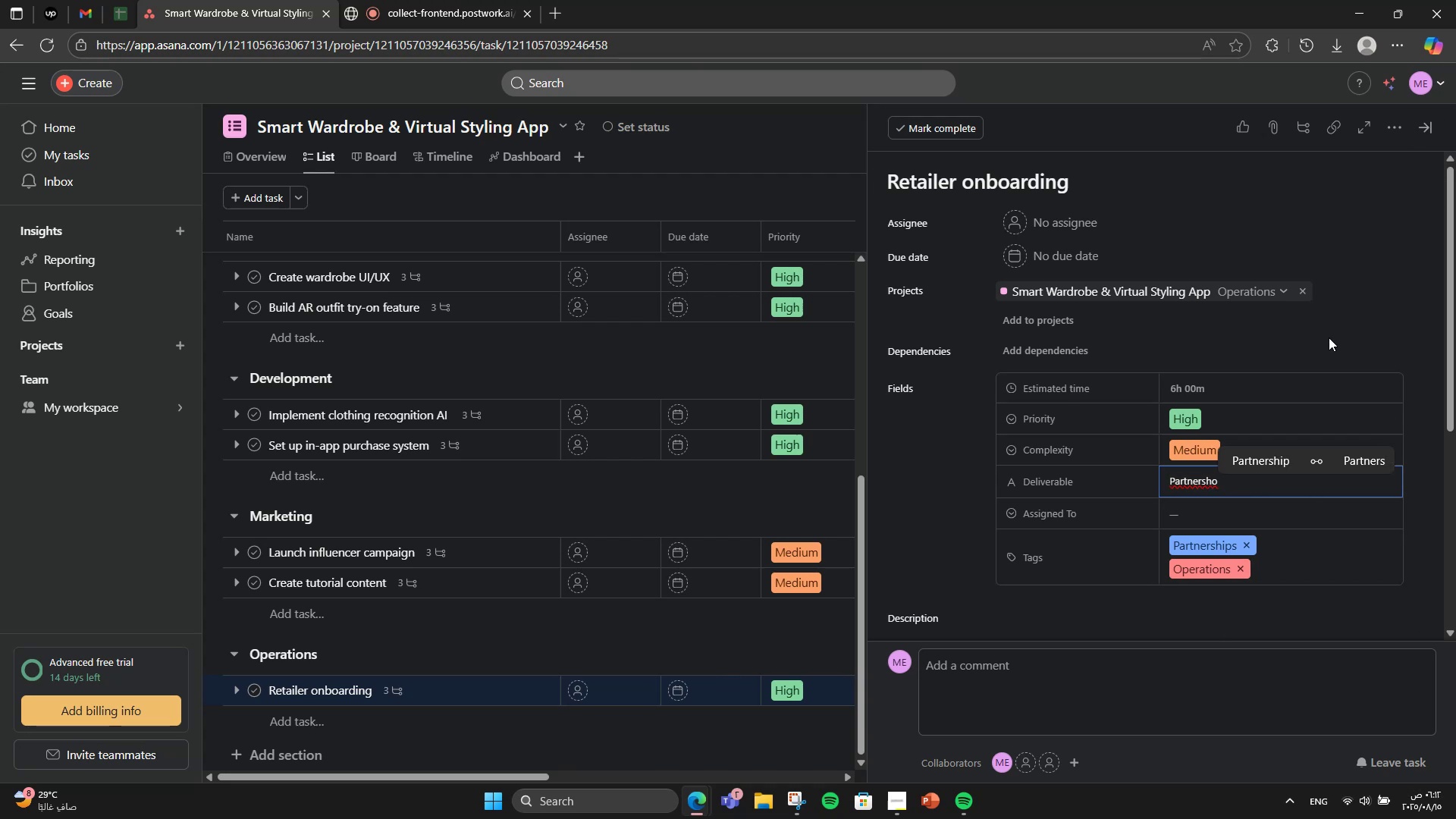 
left_click([1260, 469])
 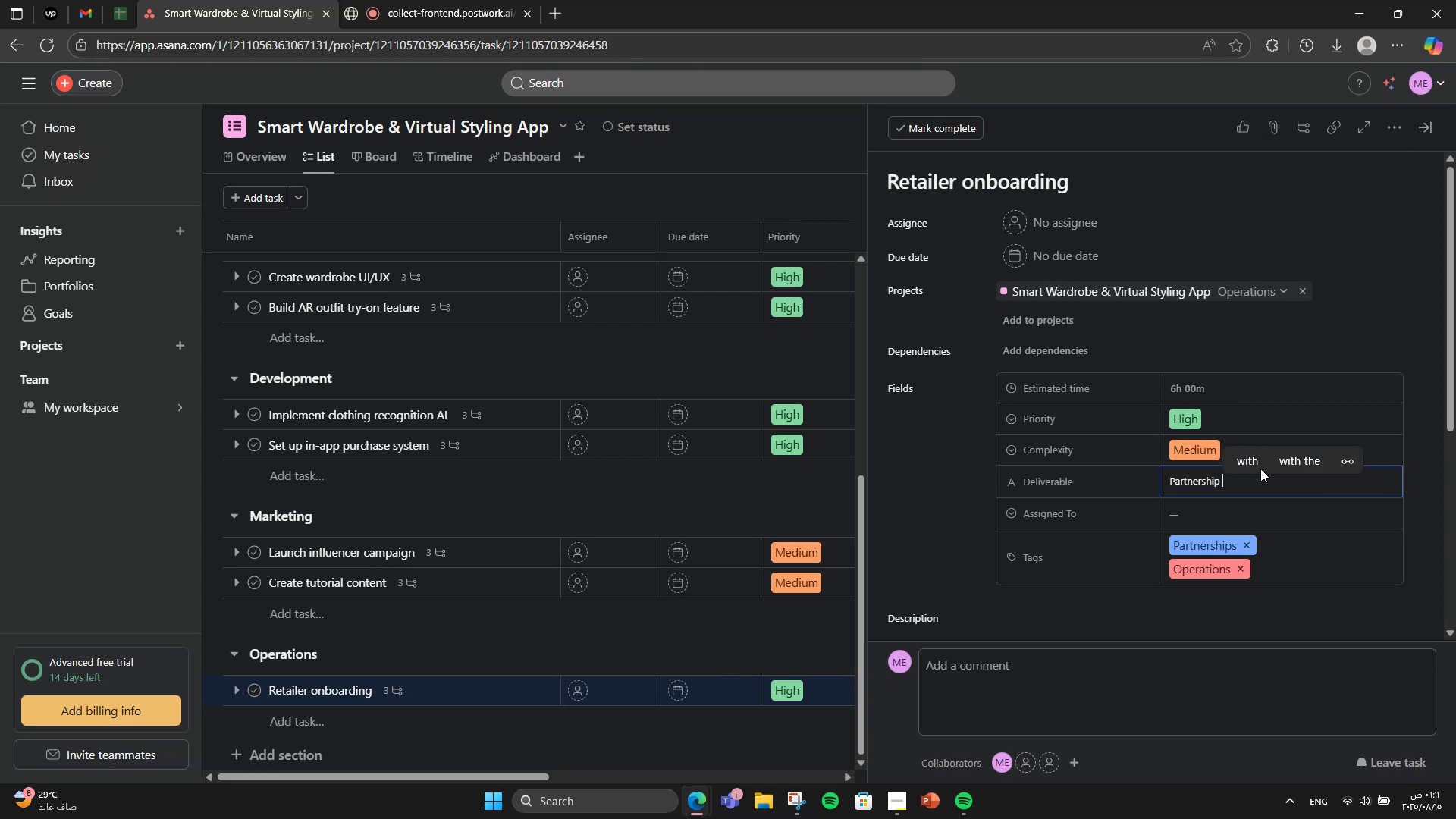 
key(Backspace)
type(s Manager)
 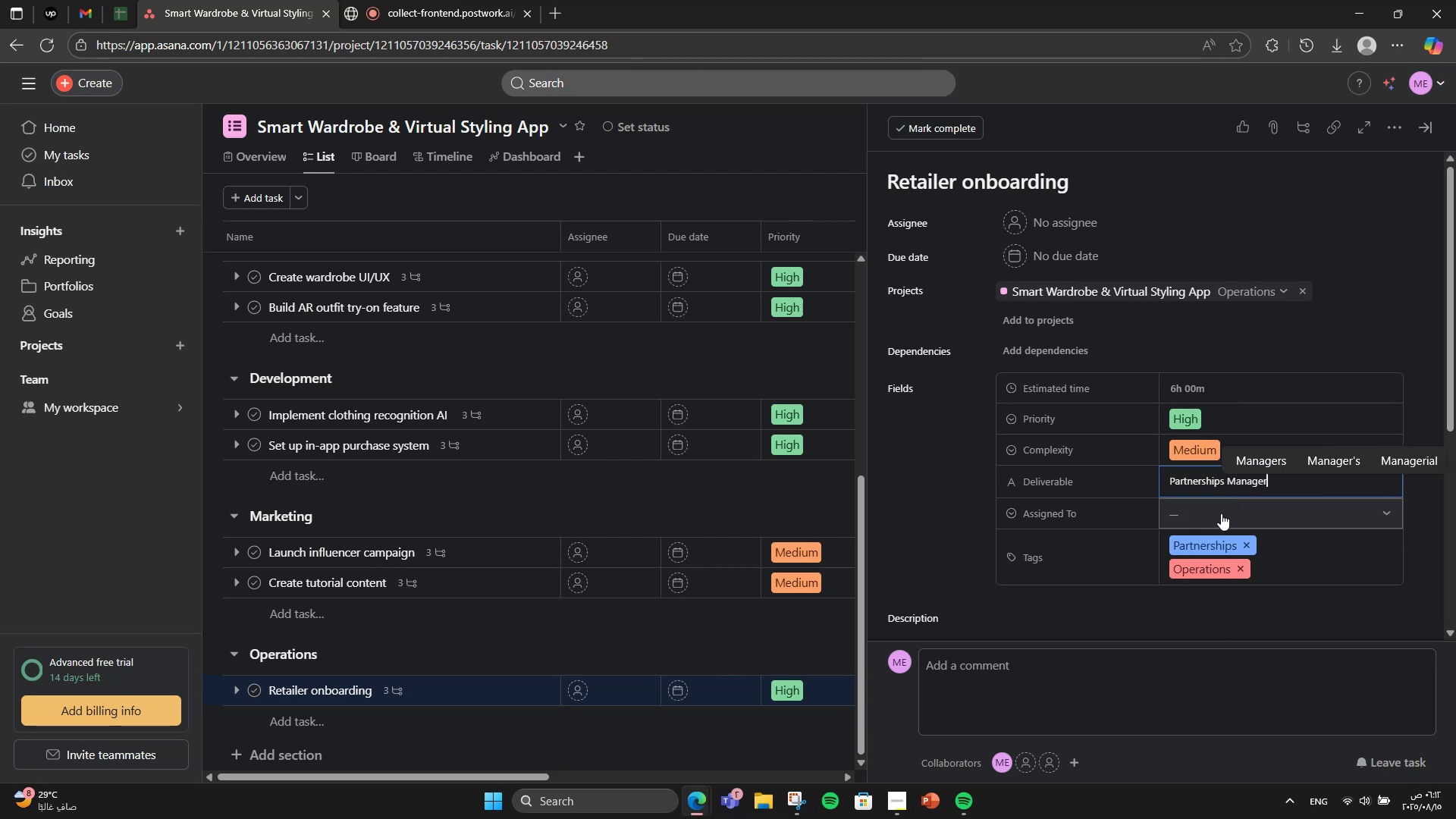 
left_click([1221, 513])
 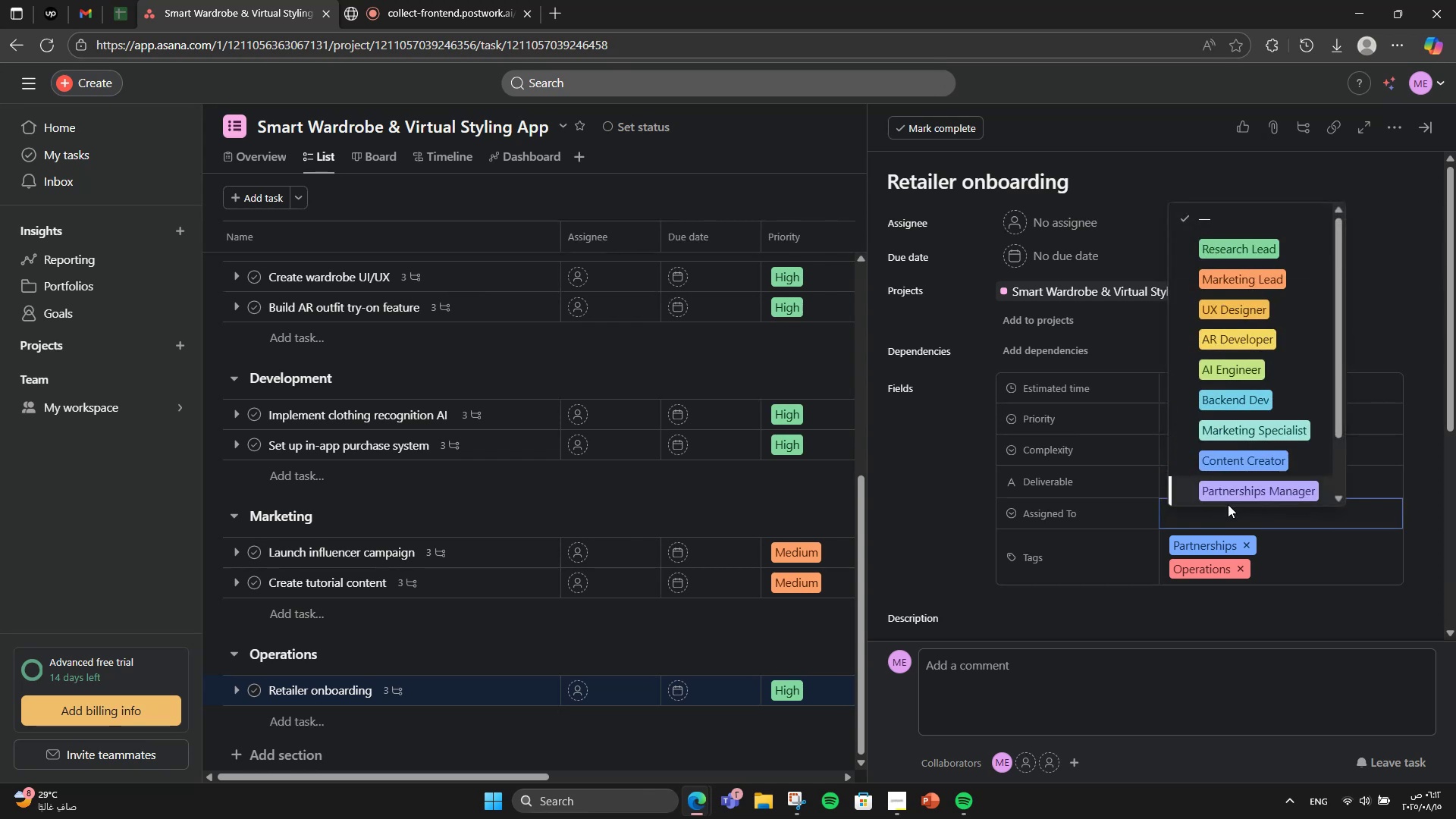 
double_click([1231, 493])
 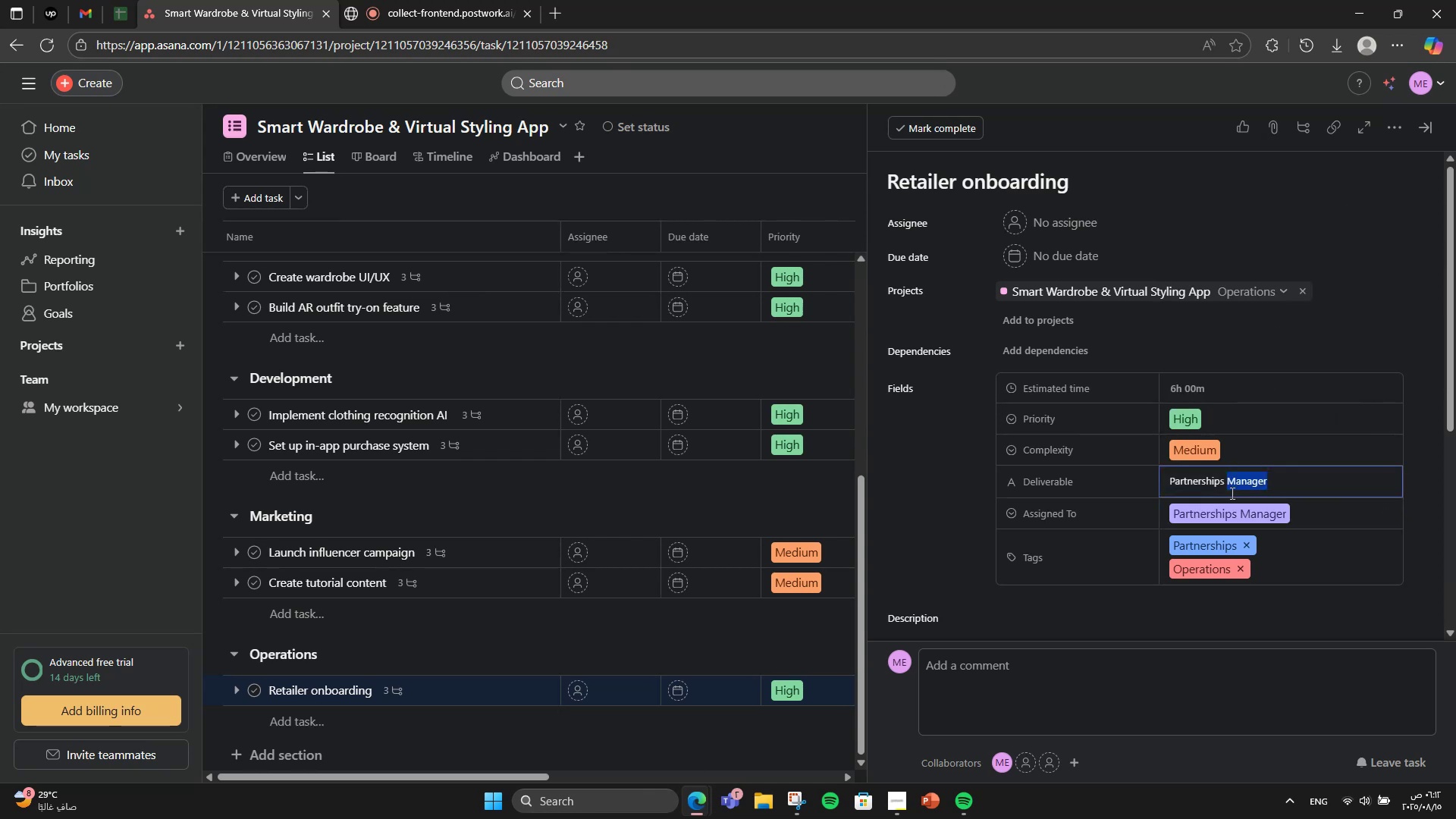 
triple_click([1231, 493])
 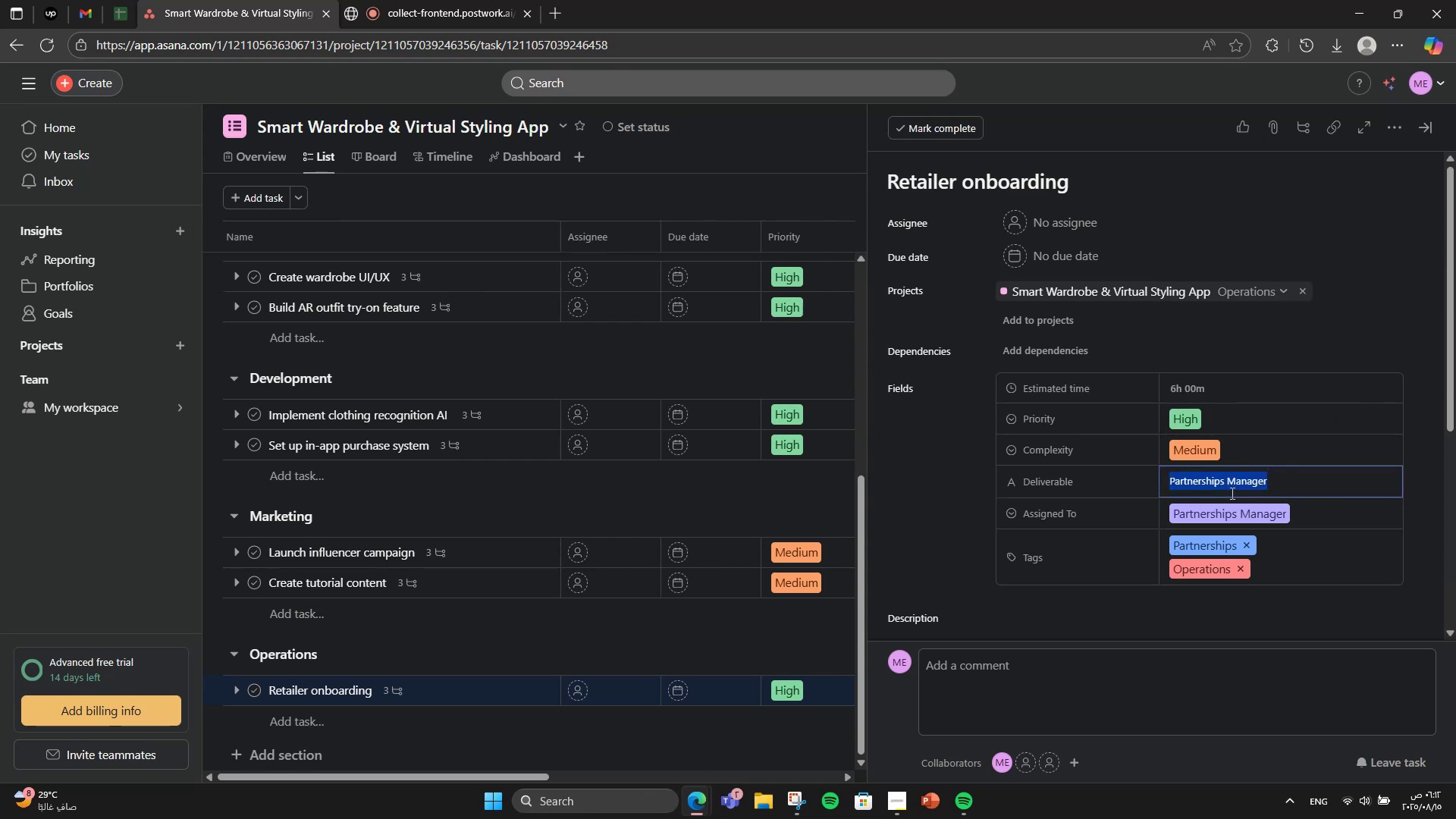 
triple_click([1231, 493])
 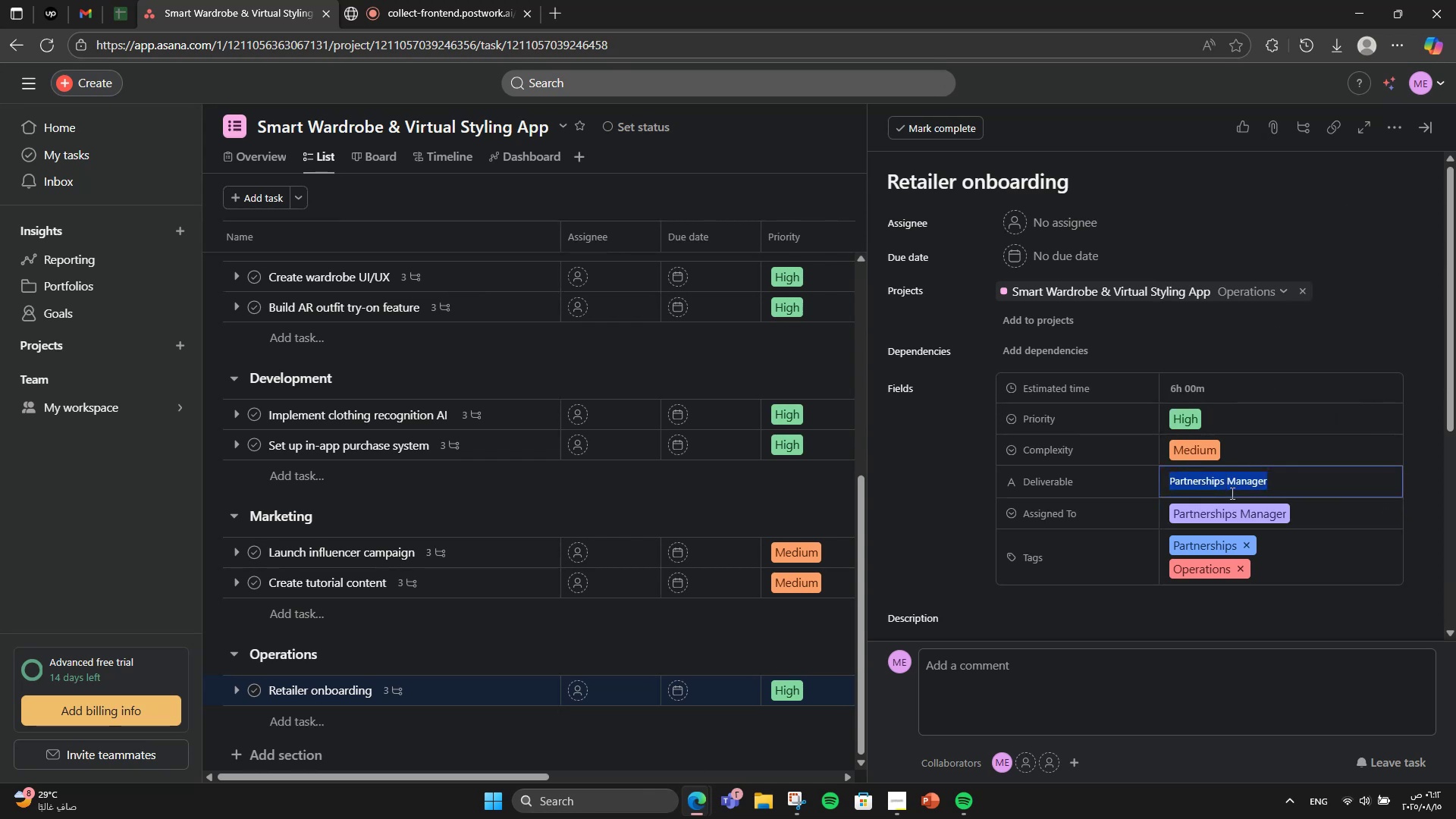 
type(So)
key(Backspace)
type(igned Retailer List)
 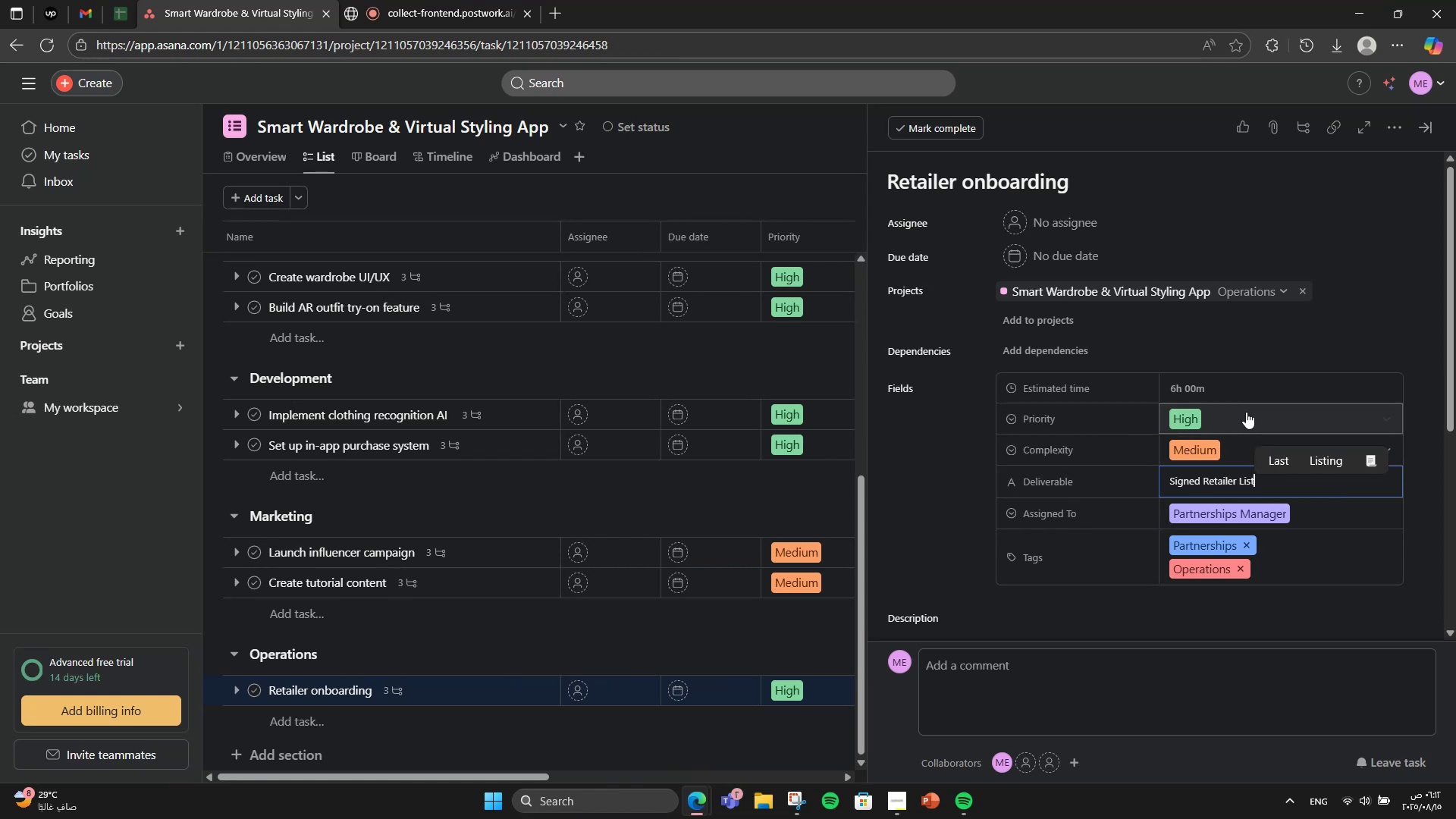 
left_click([1361, 272])
 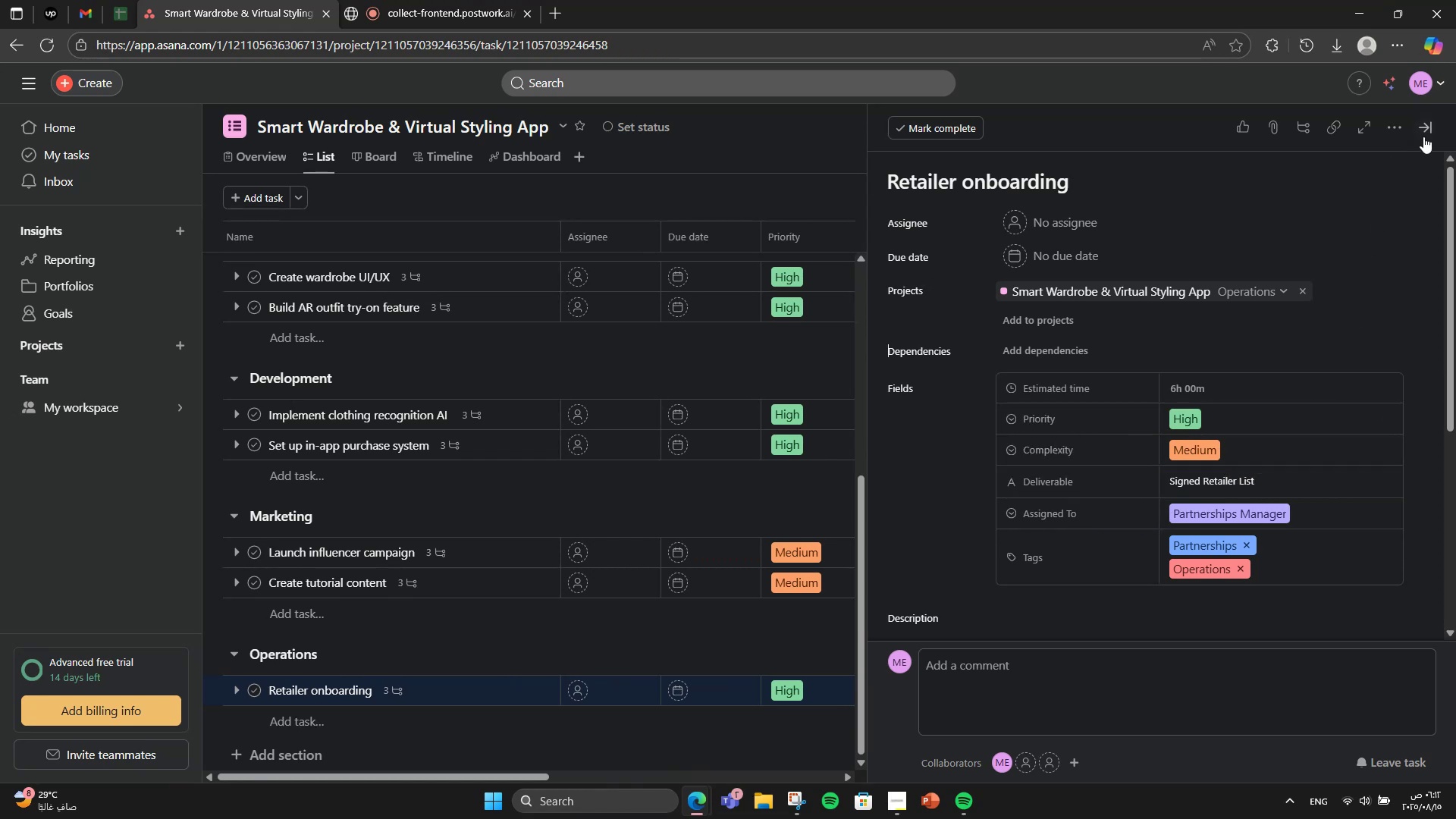 
left_click([1424, 136])
 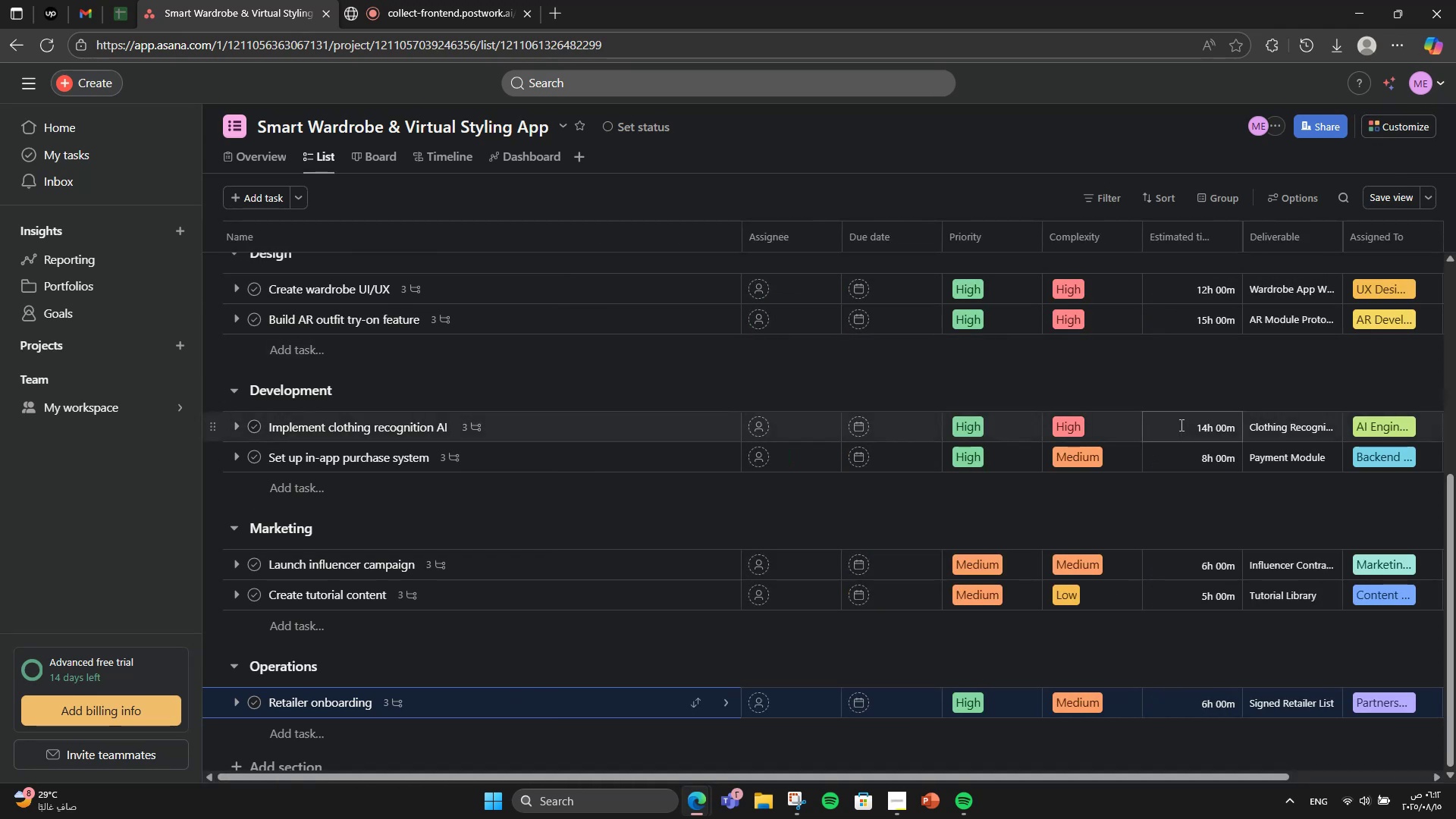 
scroll: coordinate [1083, 604], scroll_direction: up, amount: 3.0
 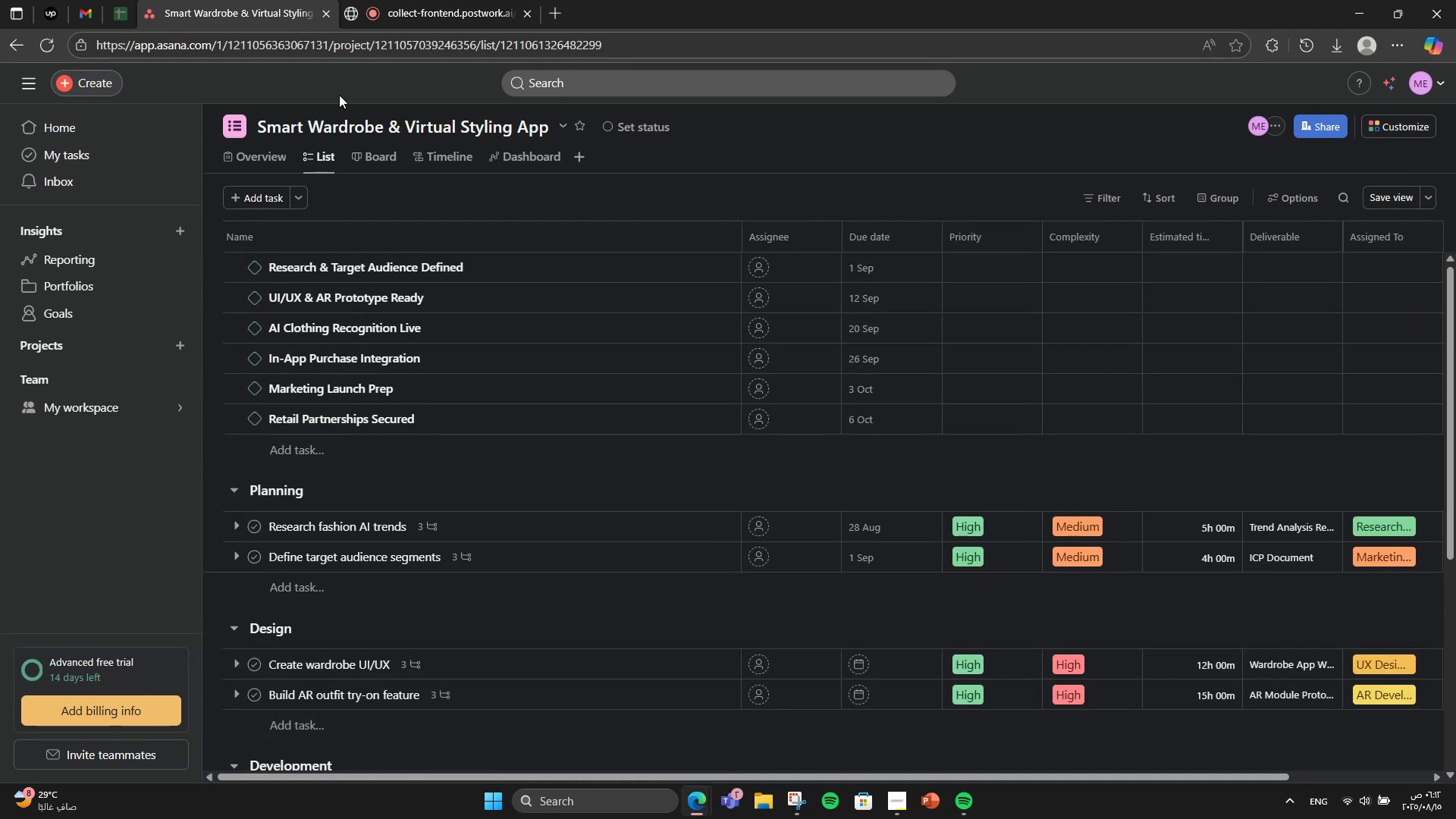 
left_click([432, 0])
 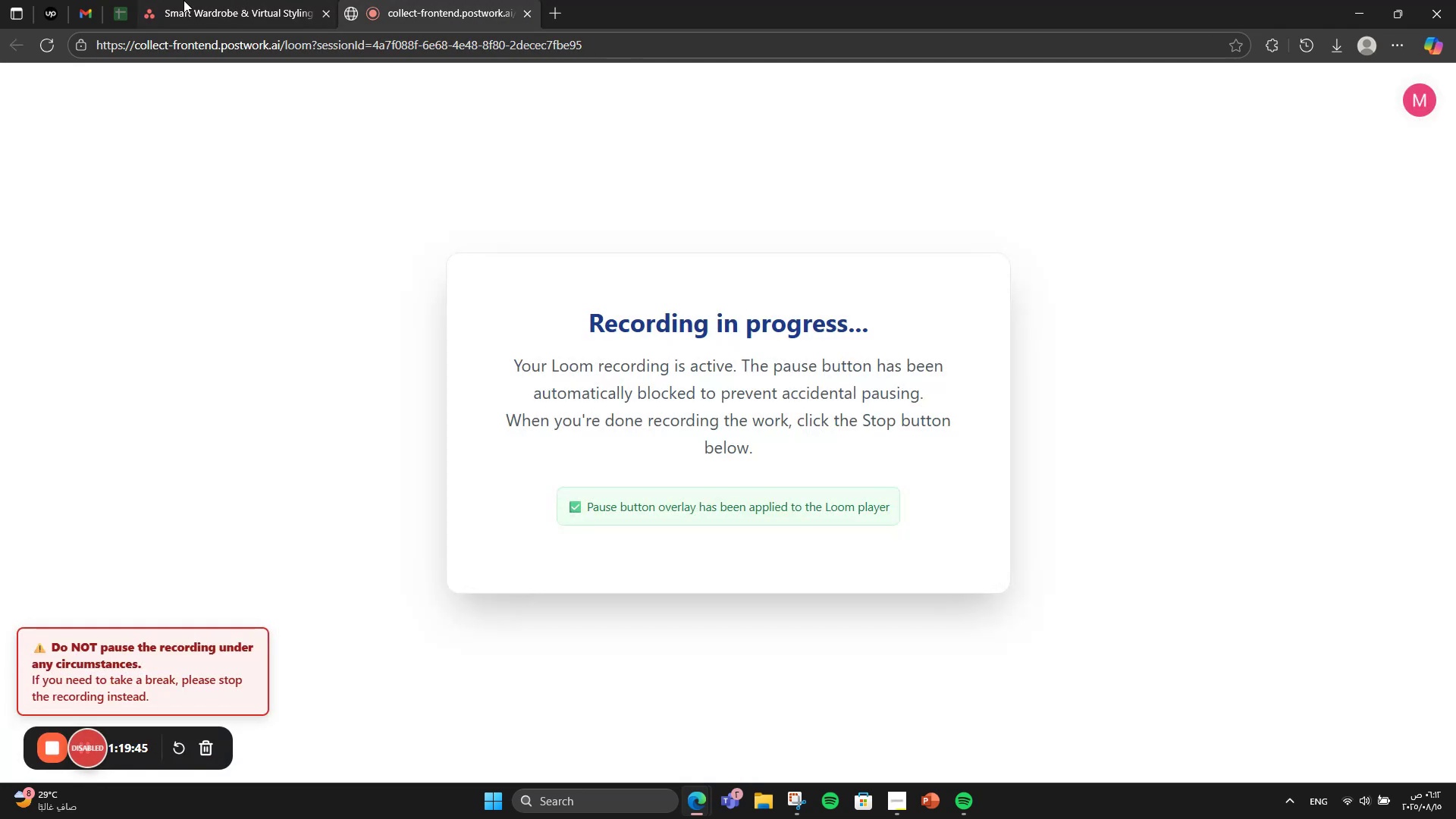 
left_click([184, 0])
 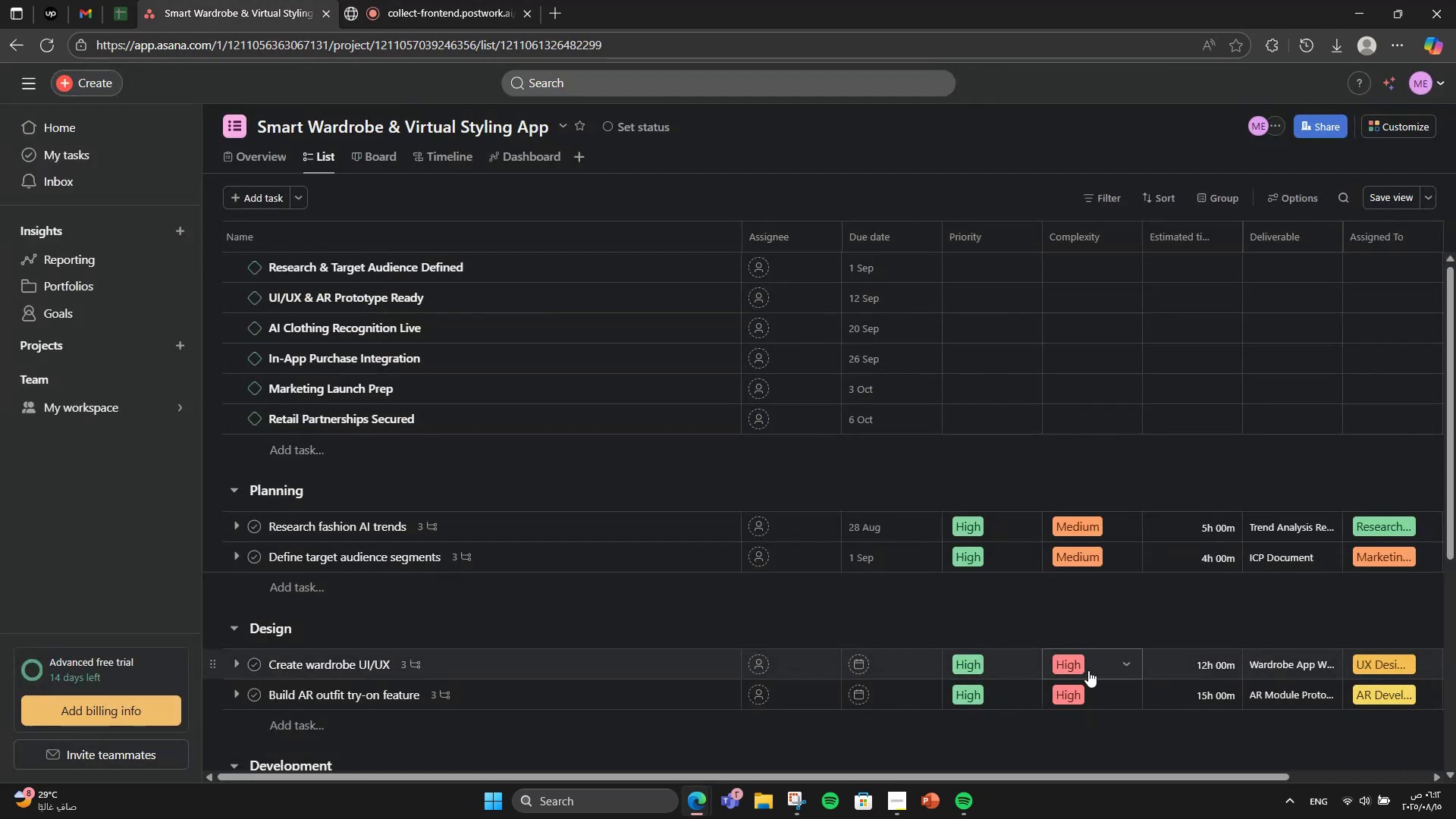 
scroll: coordinate [1088, 670], scroll_direction: down, amount: 2.0
 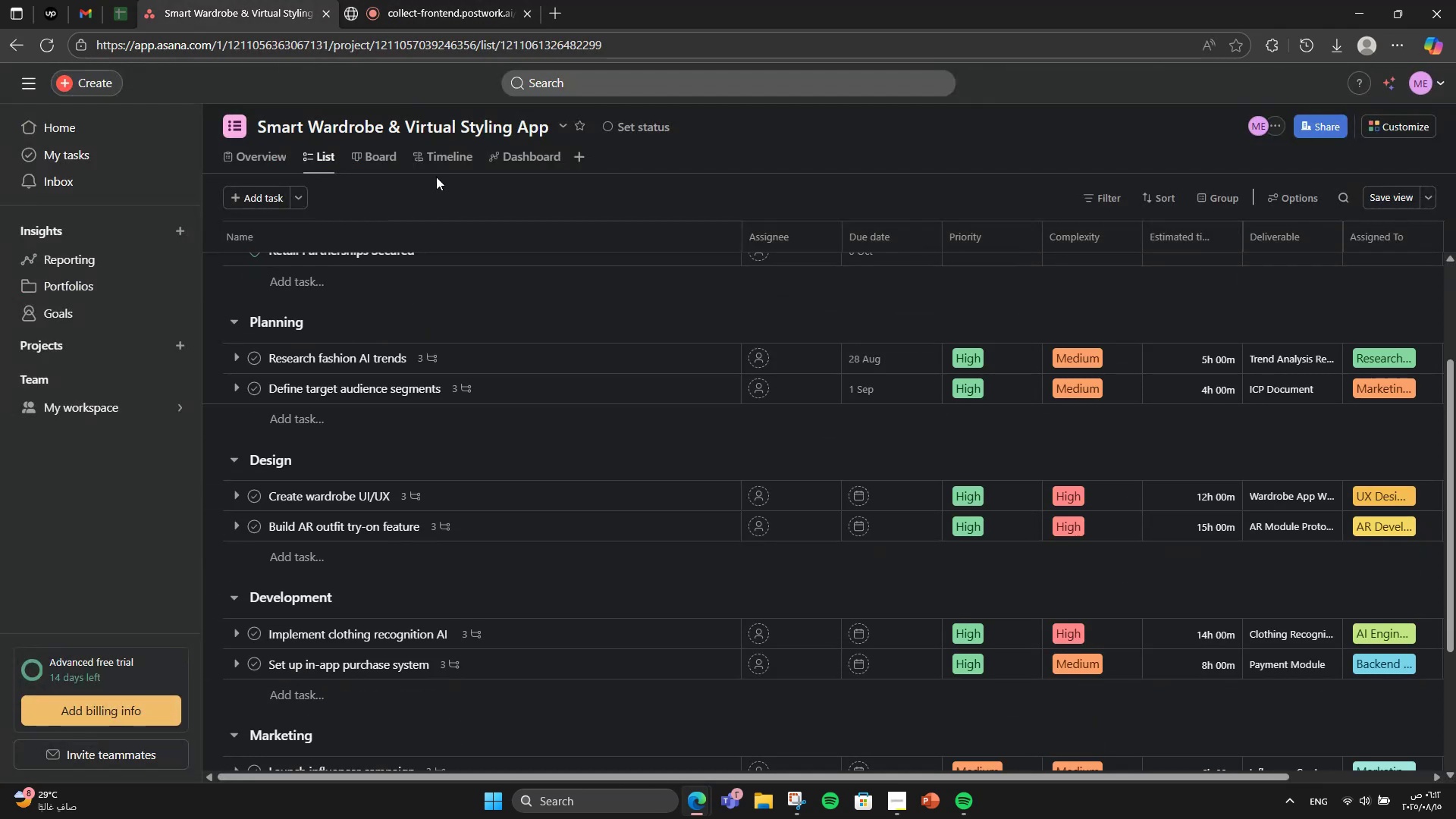 
double_click([437, 168])
 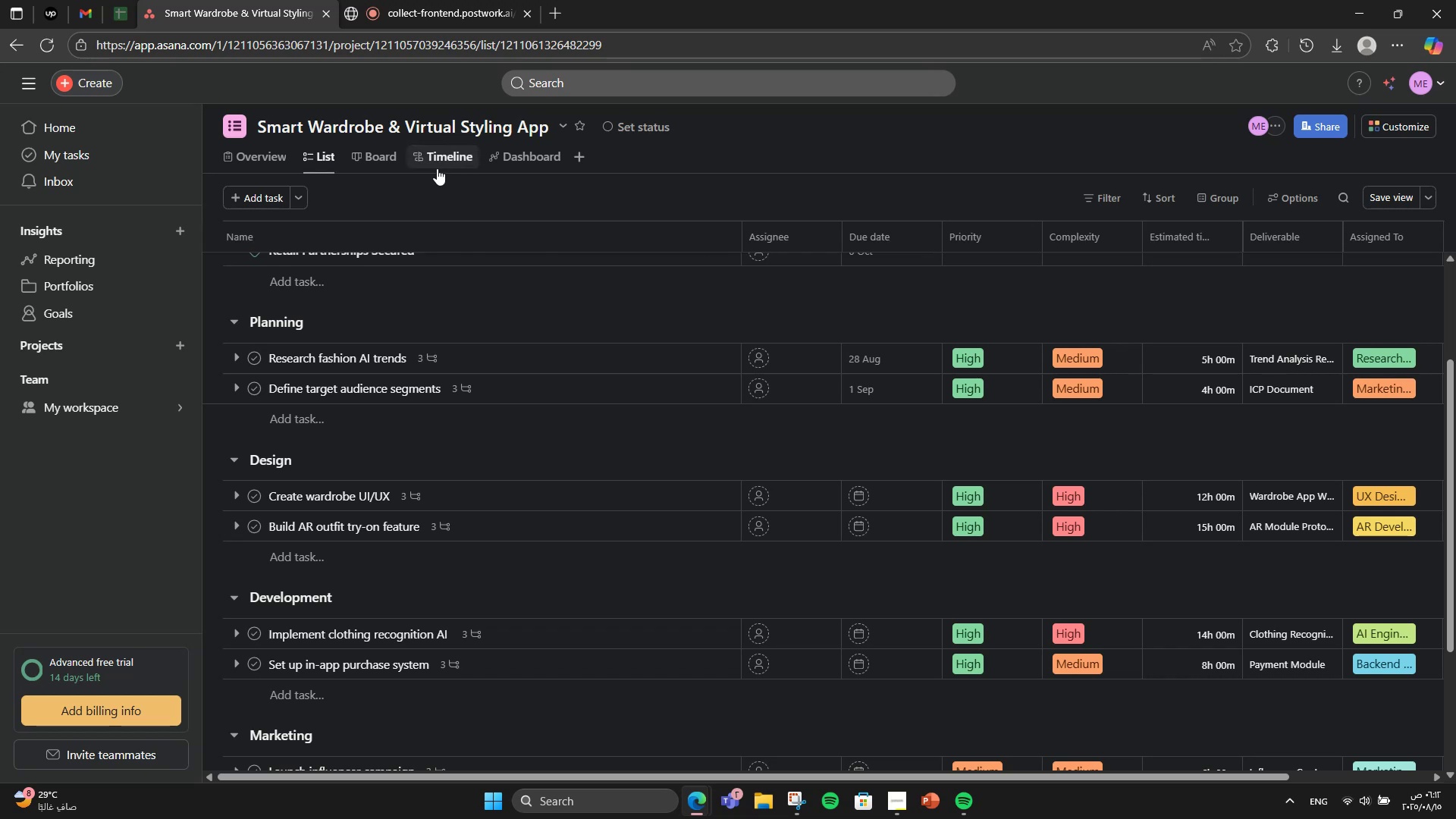 
left_click([437, 168])
 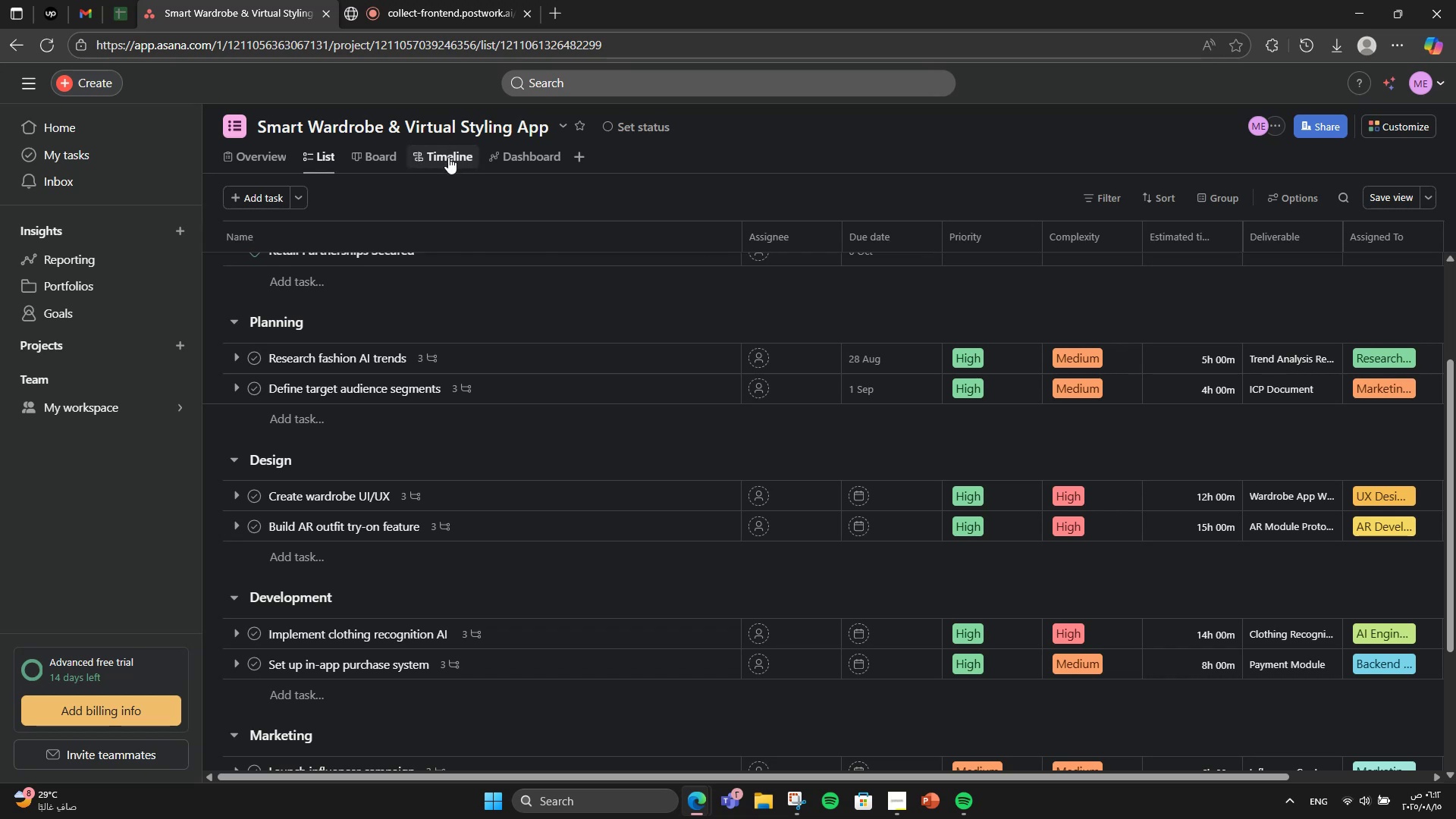 
left_click([447, 162])
 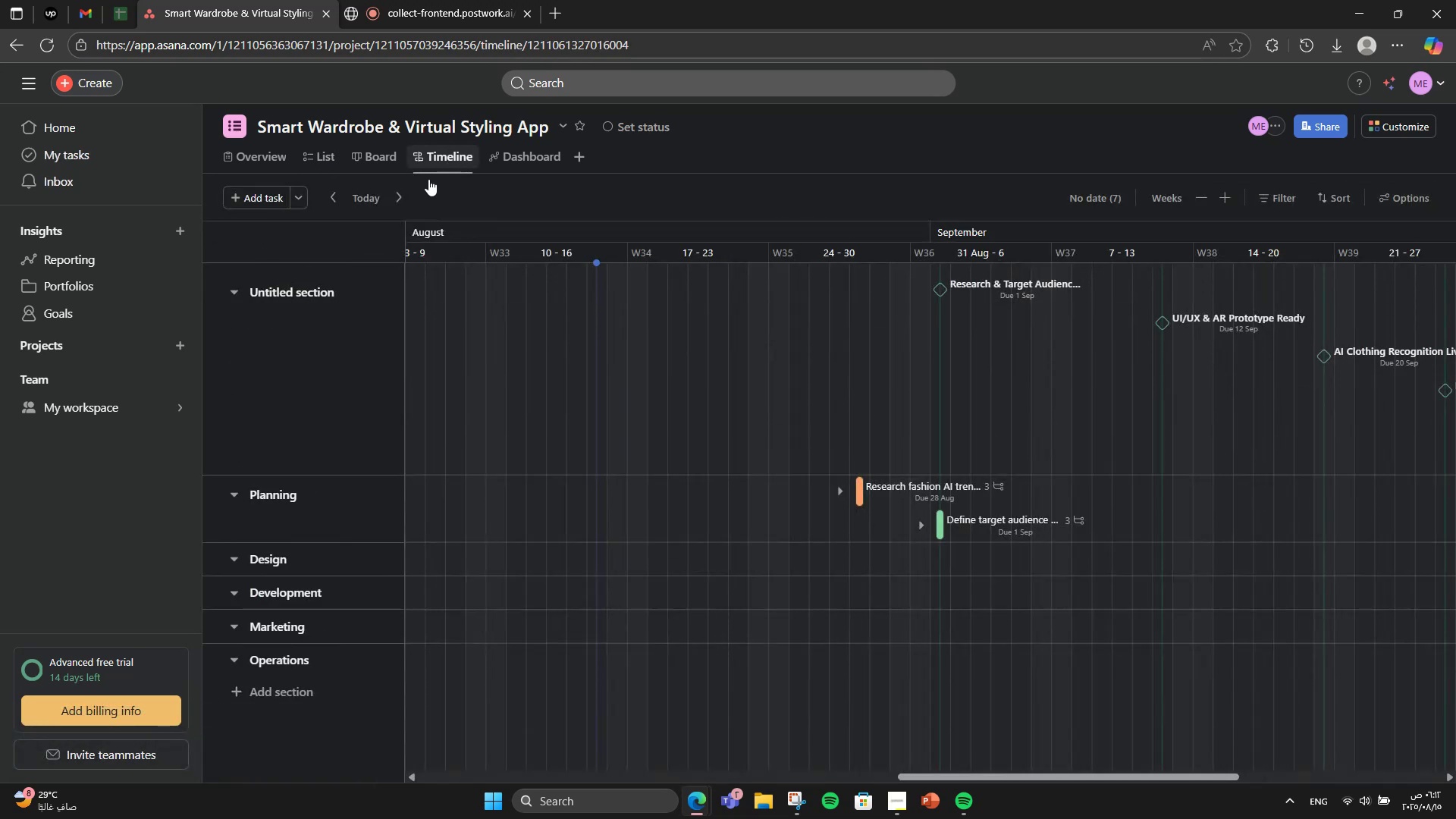 
left_click_drag(start_coordinate=[1147, 777], to_coordinate=[1185, 780])
 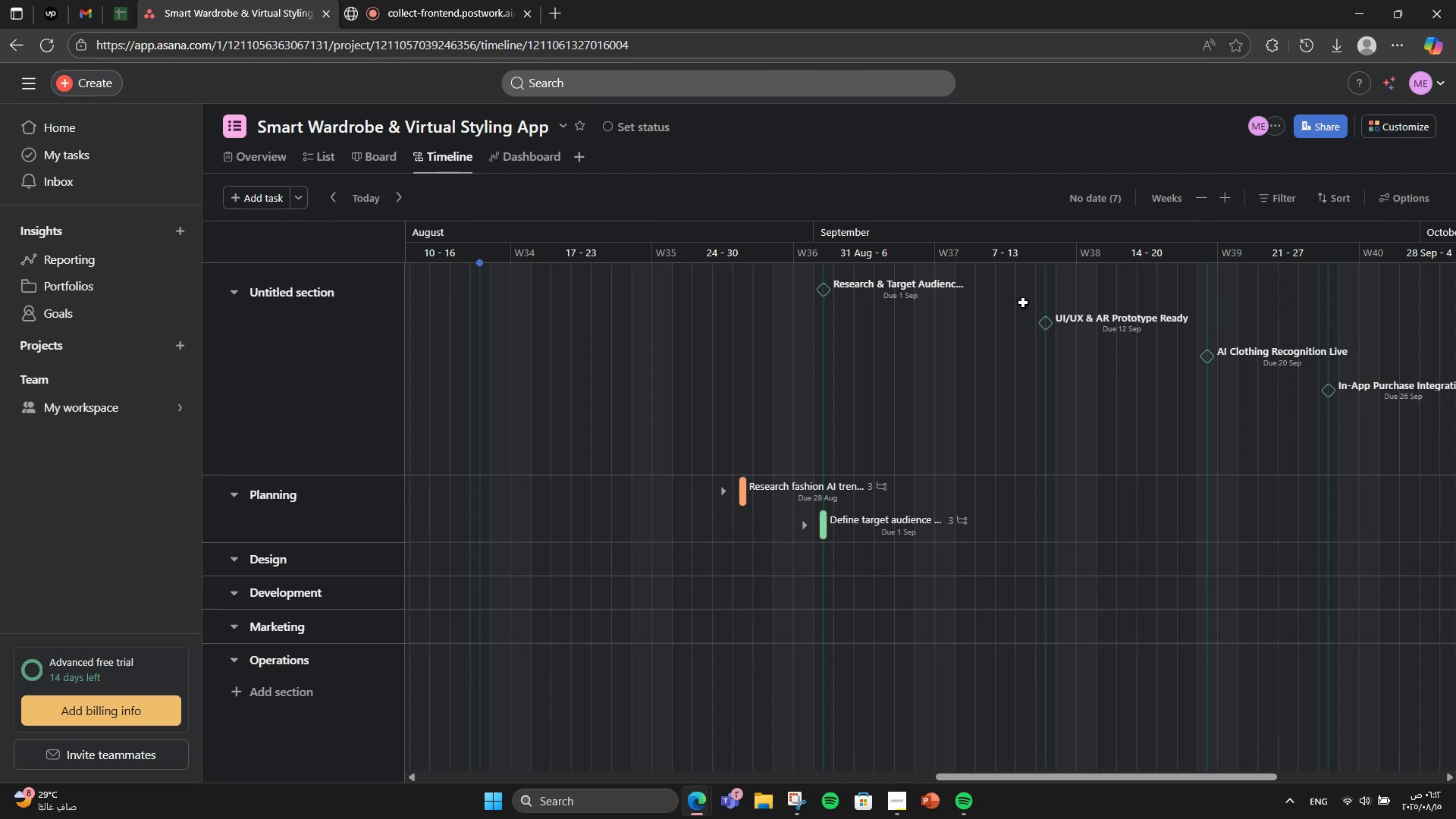 
wait(13.14)
 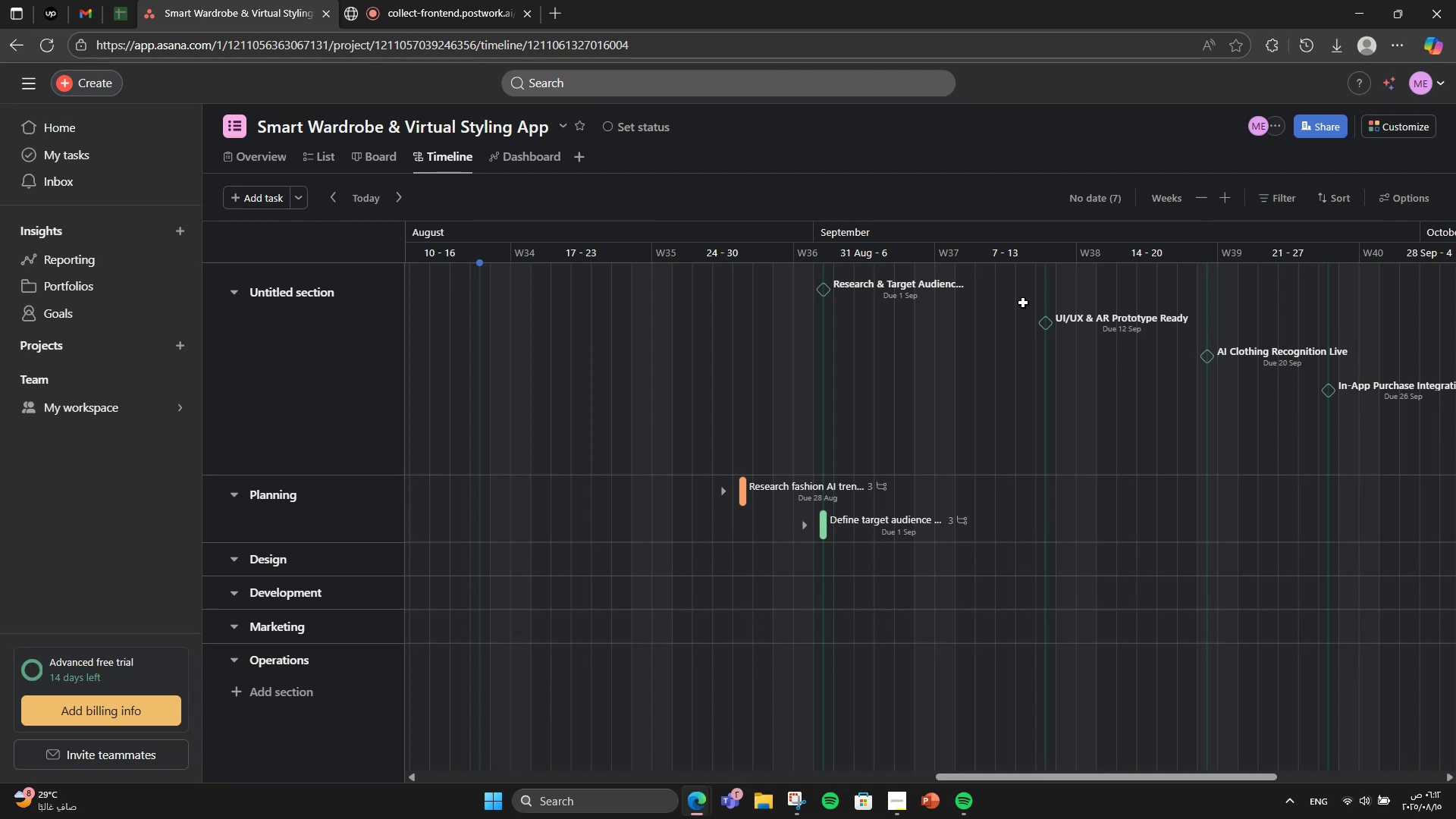 
left_click([1083, 196])
 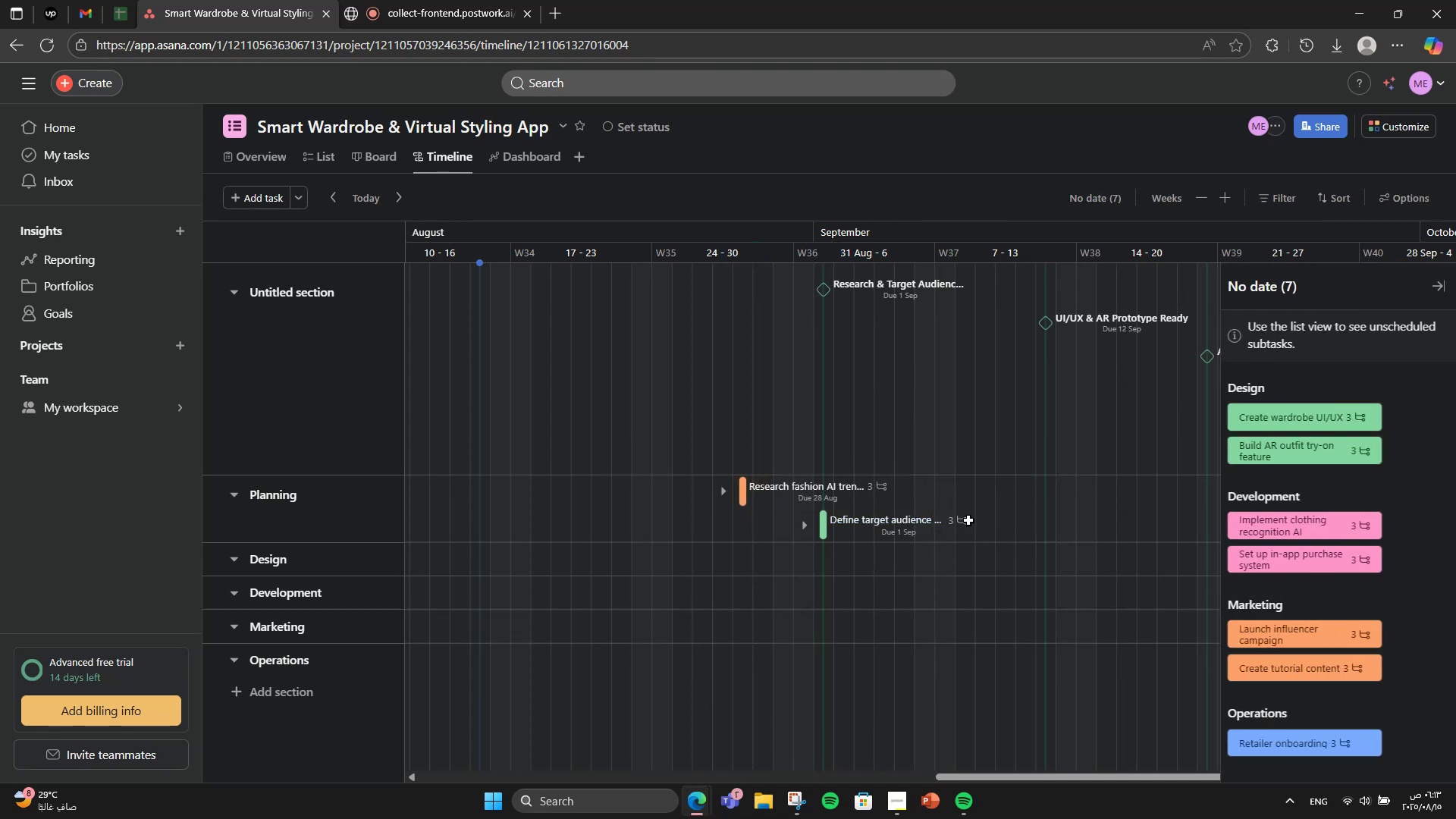 
wait(6.99)
 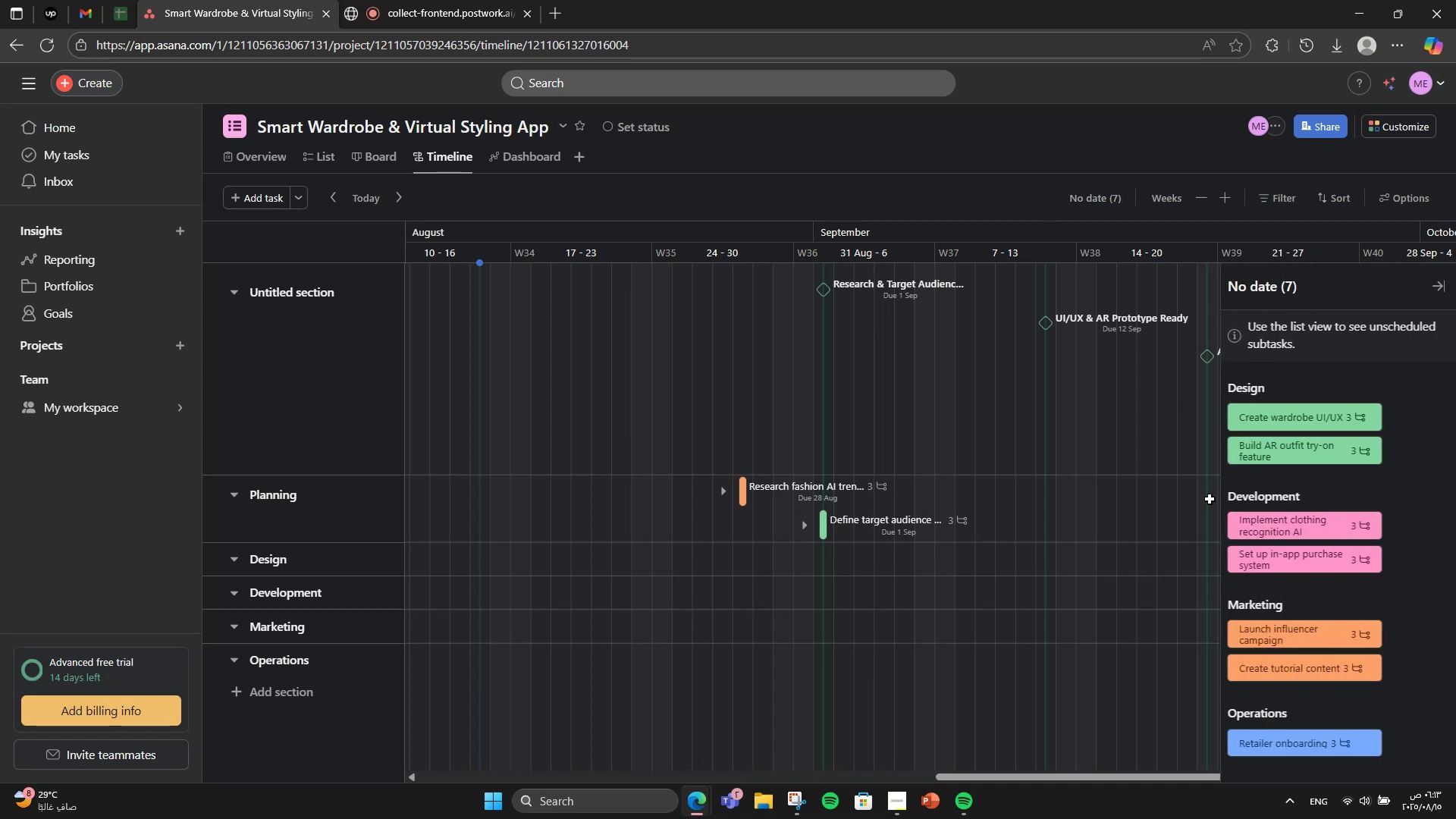 
left_click_drag(start_coordinate=[1172, 781], to_coordinate=[1227, 776])
 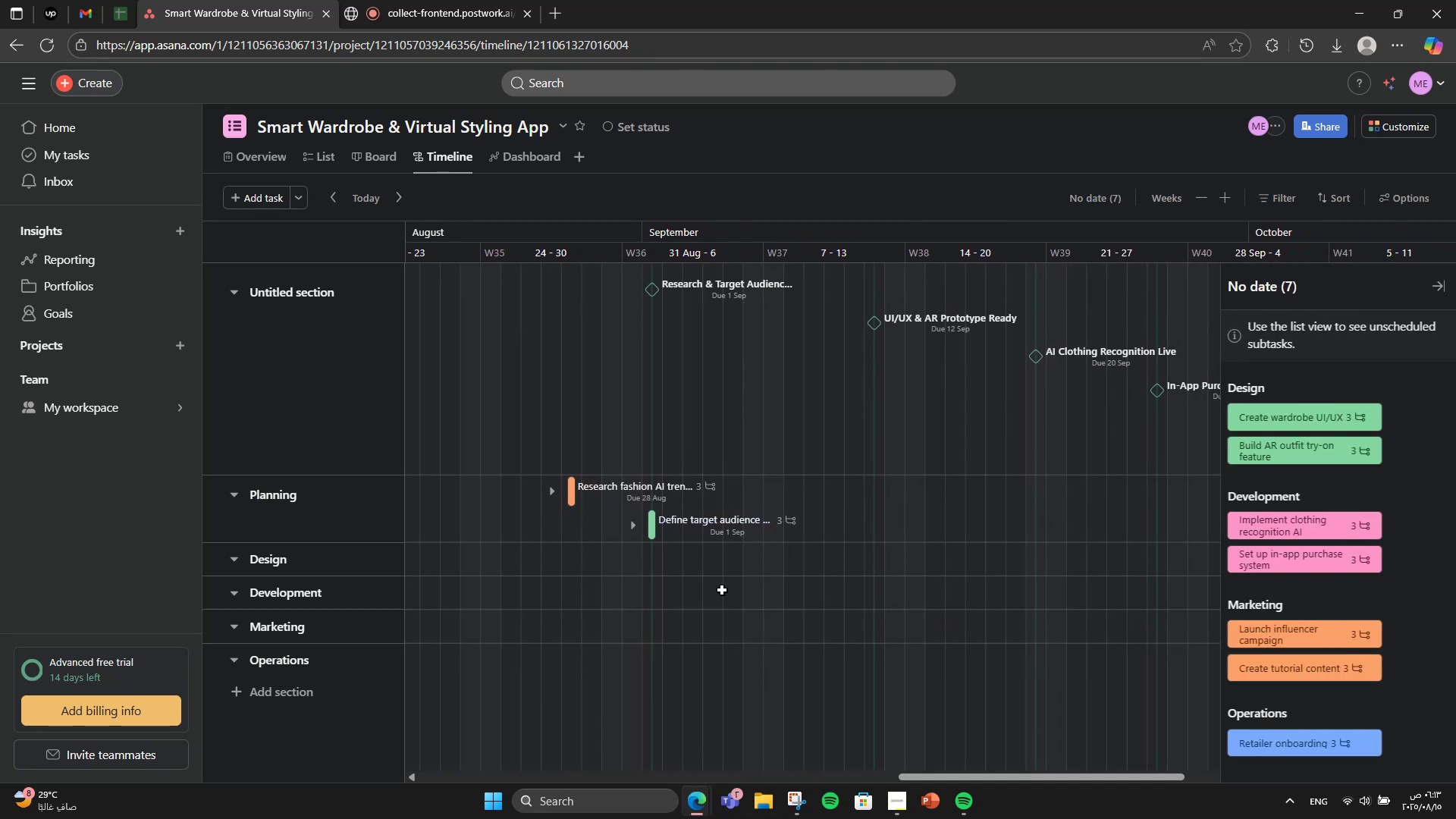 
scroll: coordinate [722, 589], scroll_direction: down, amount: 1.0
 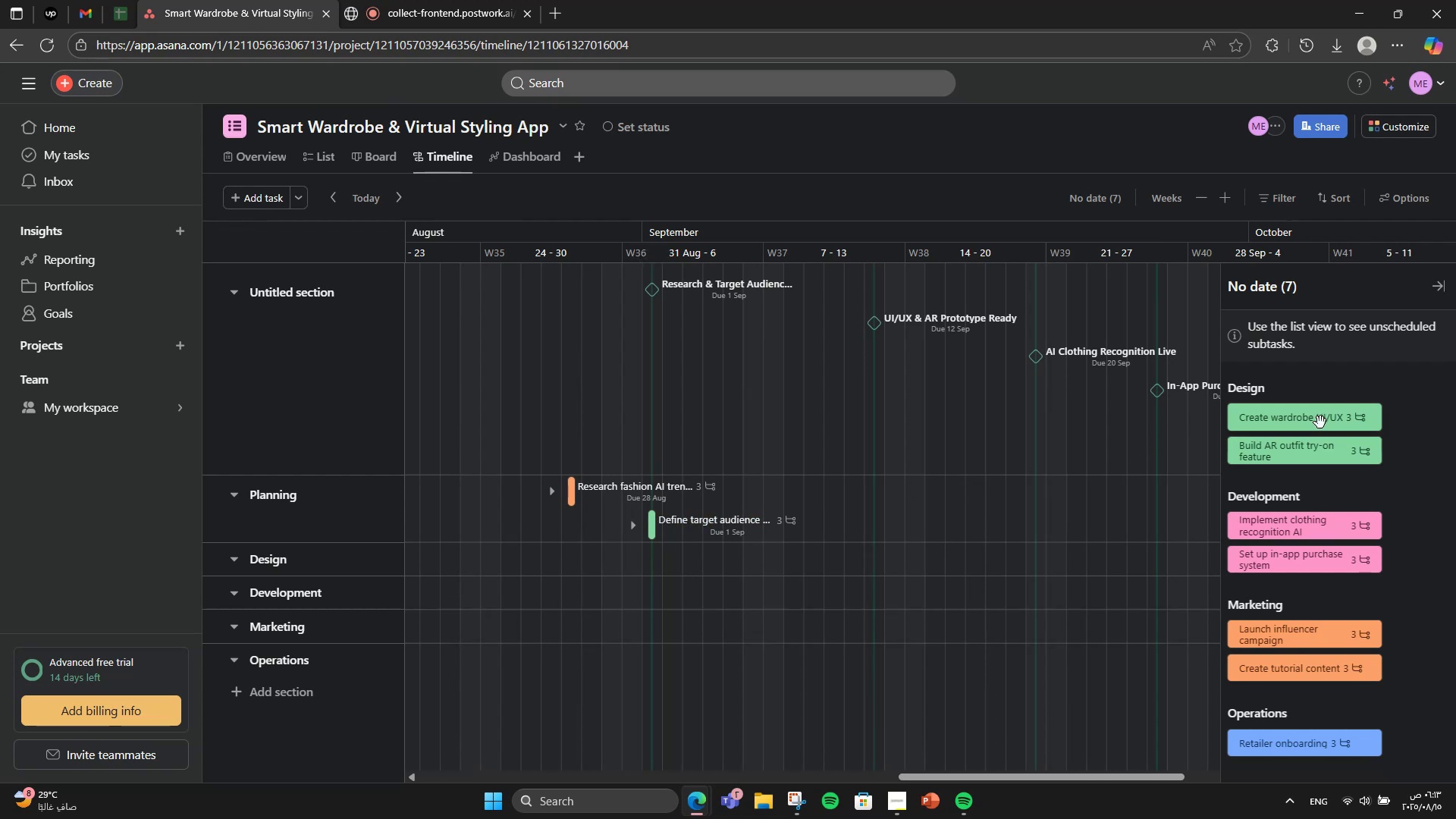 
left_click_drag(start_coordinate=[1320, 422], to_coordinate=[733, 559])
 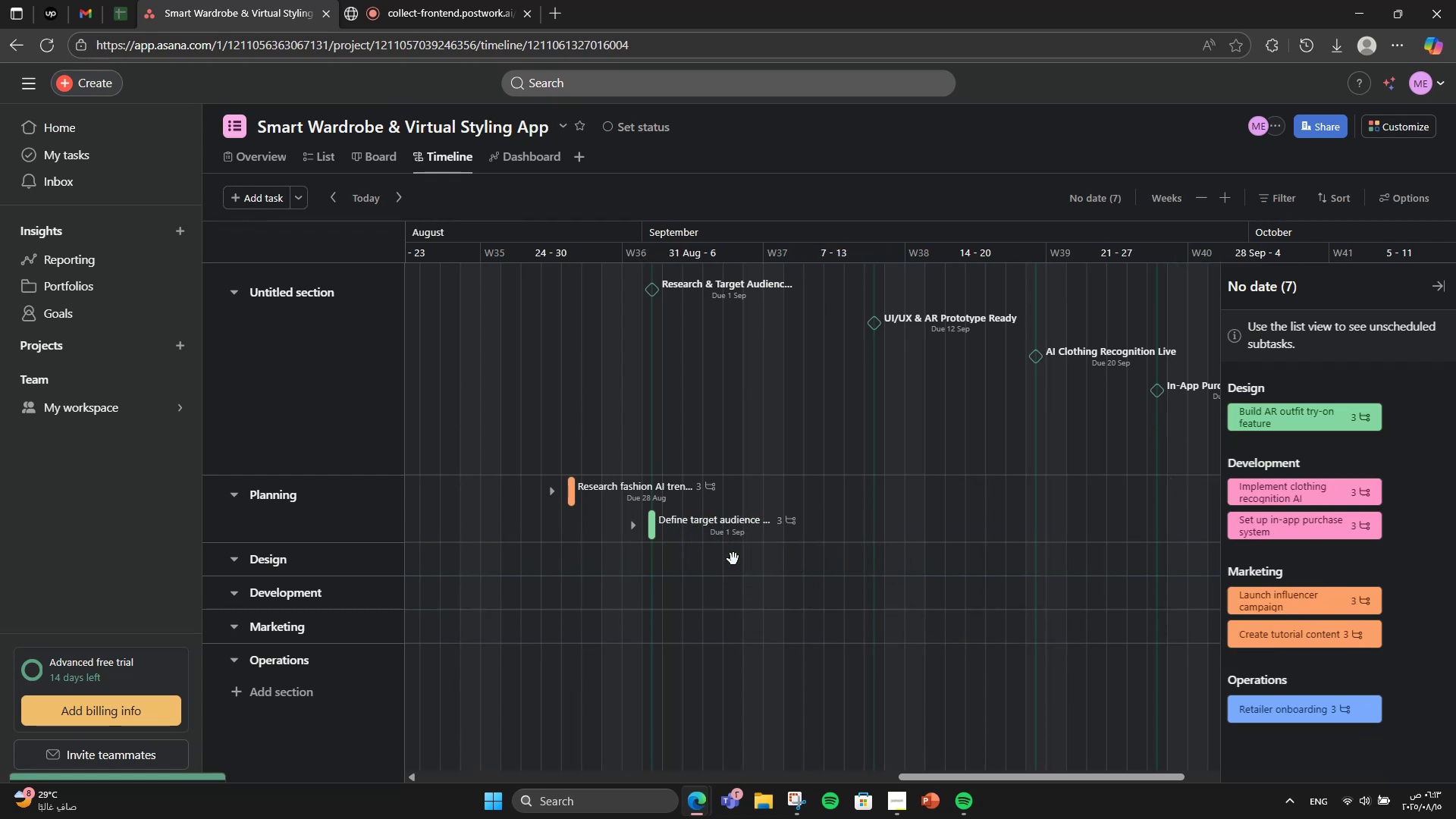 
left_click([733, 559])
 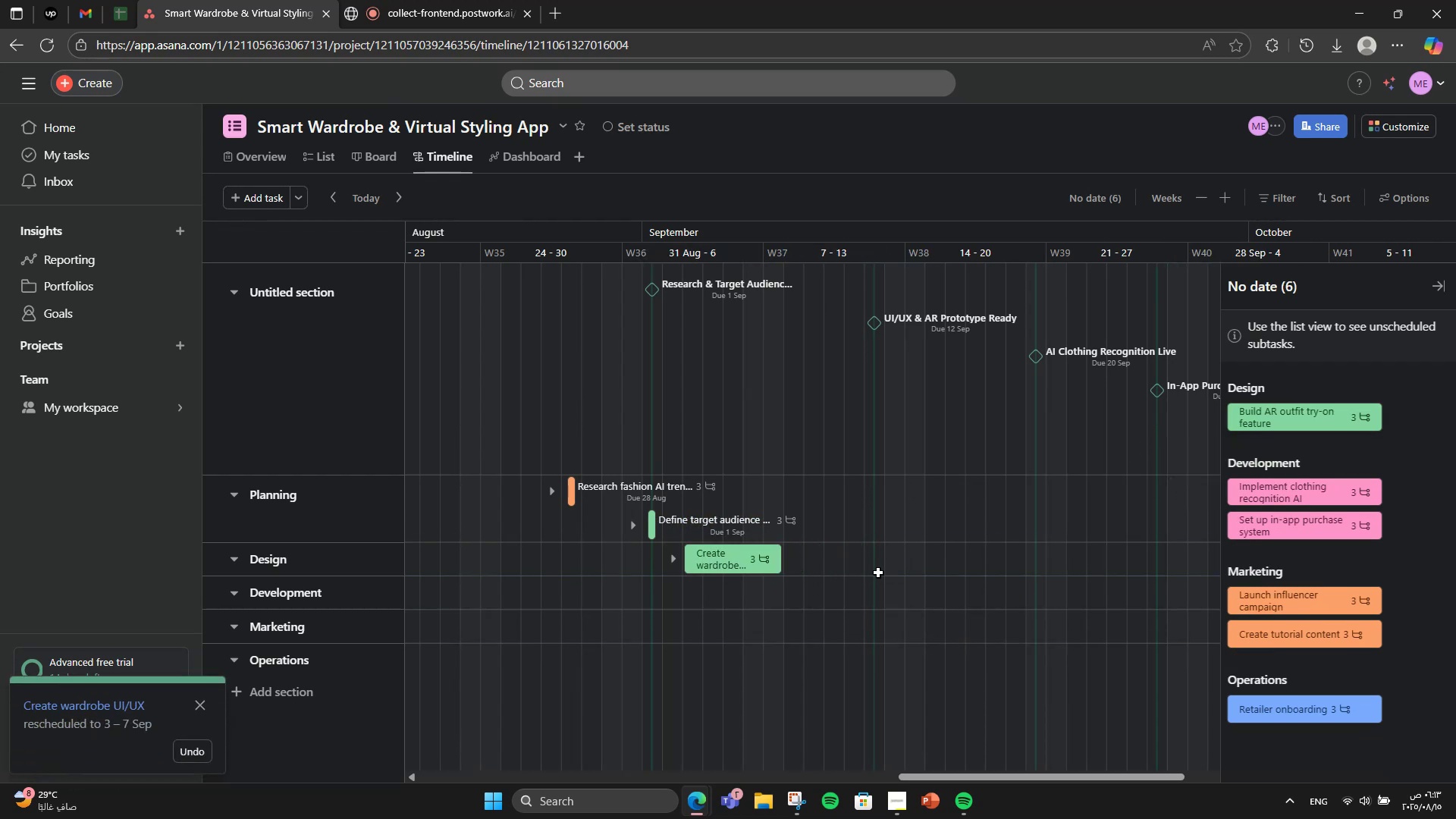 
wait(5.23)
 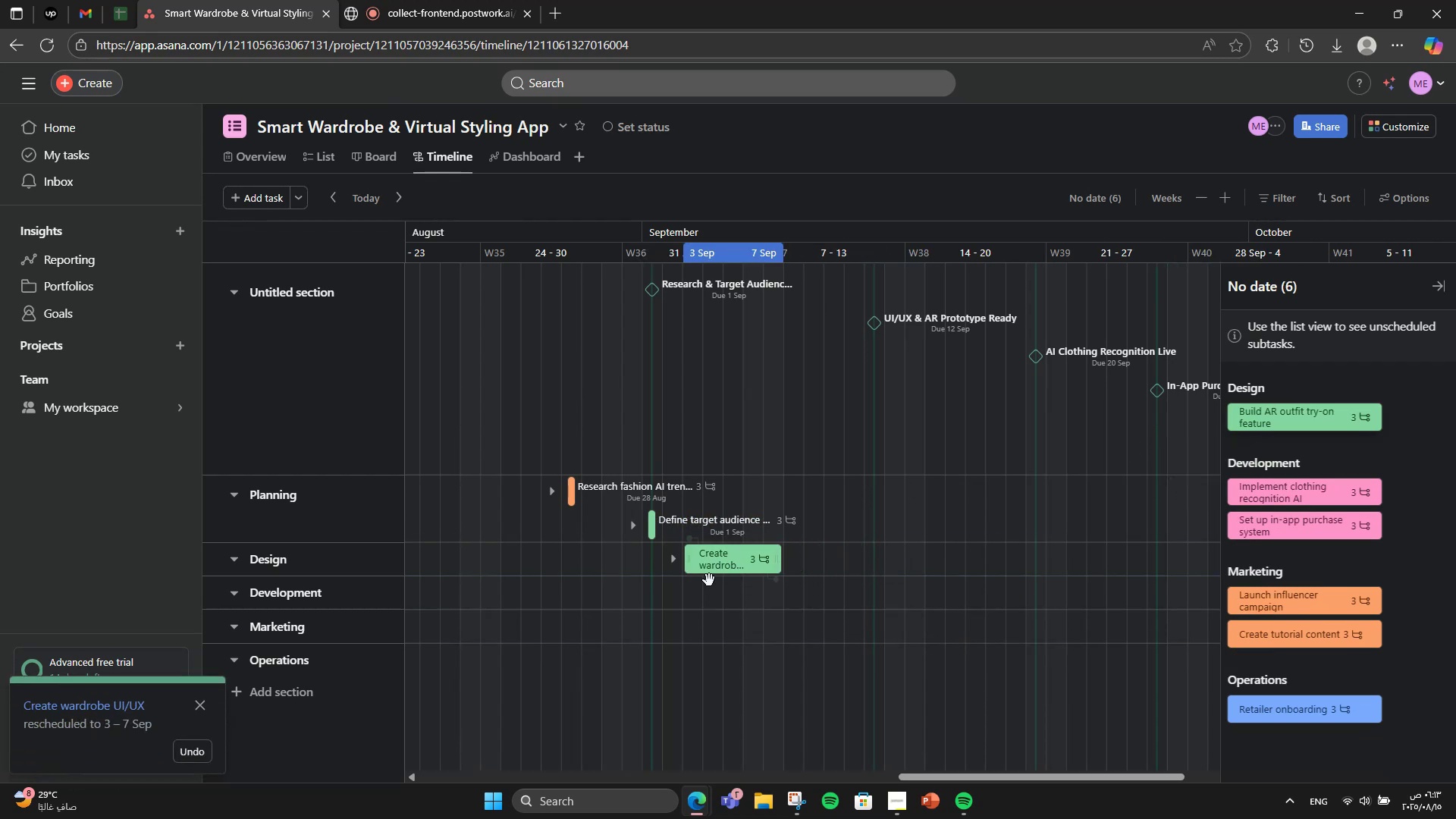 
left_click_drag(start_coordinate=[1244, 429], to_coordinate=[829, 573])
 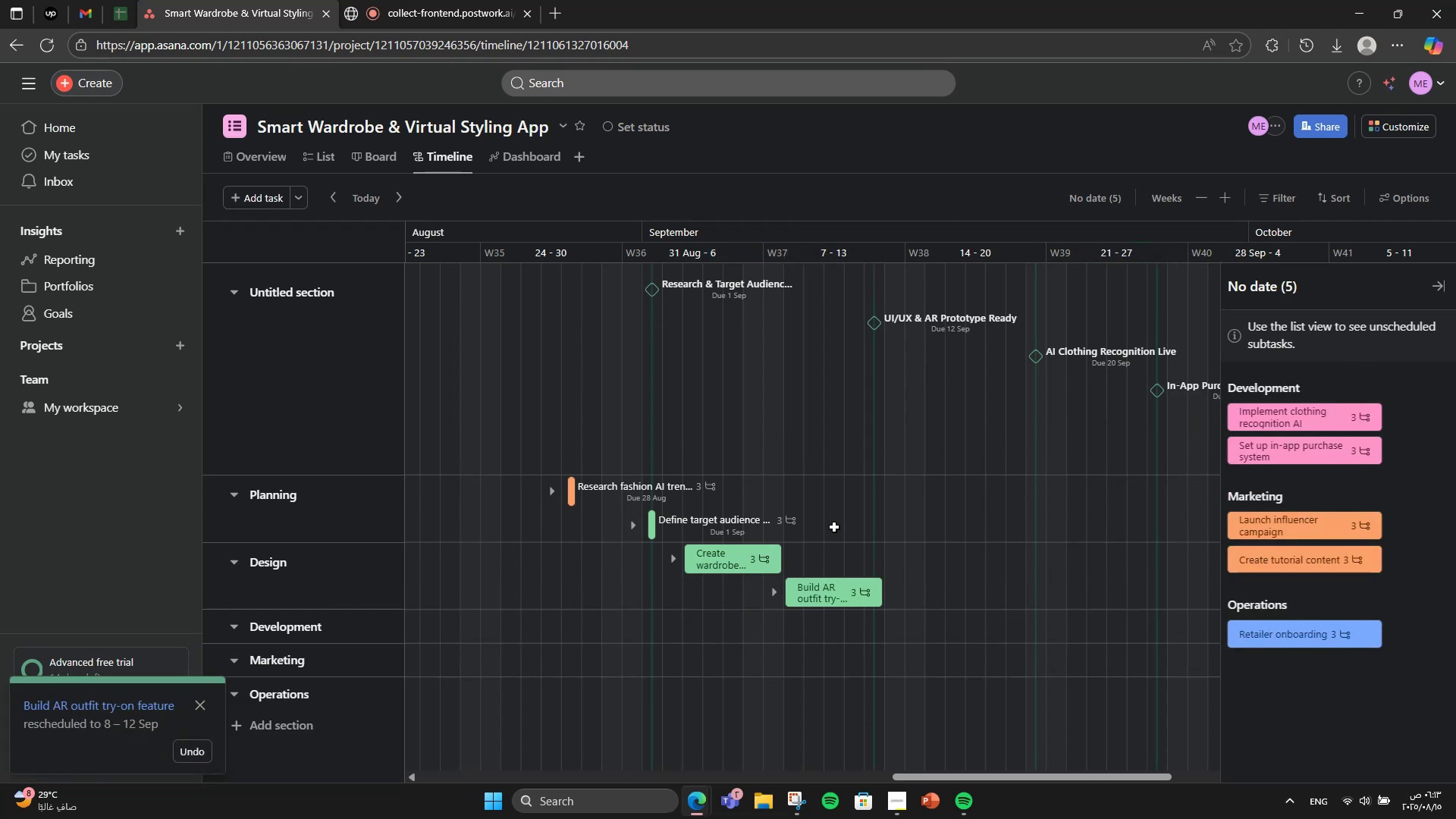 
scroll: coordinate [834, 527], scroll_direction: down, amount: 1.0
 